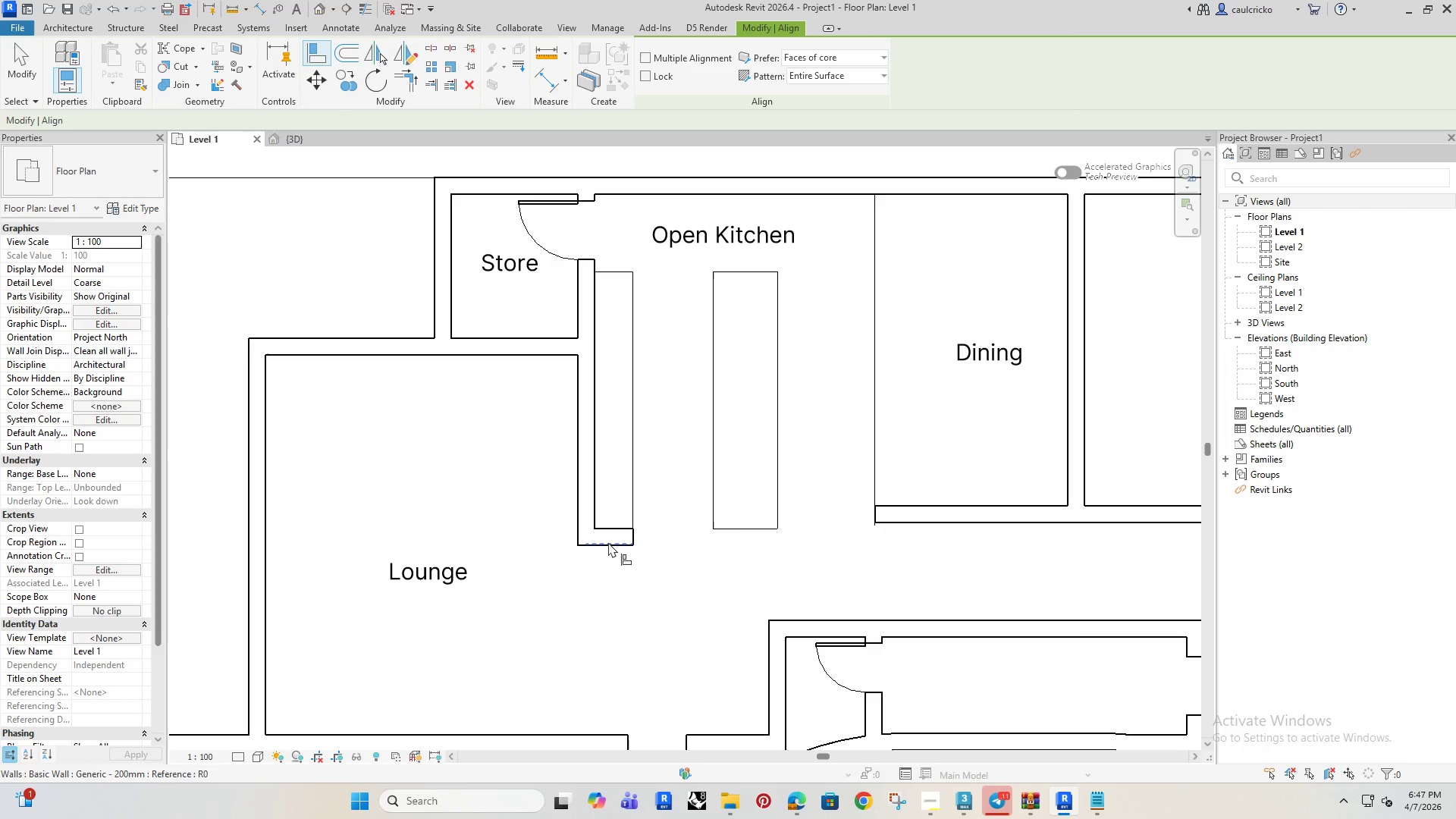 
left_click([608, 542])
 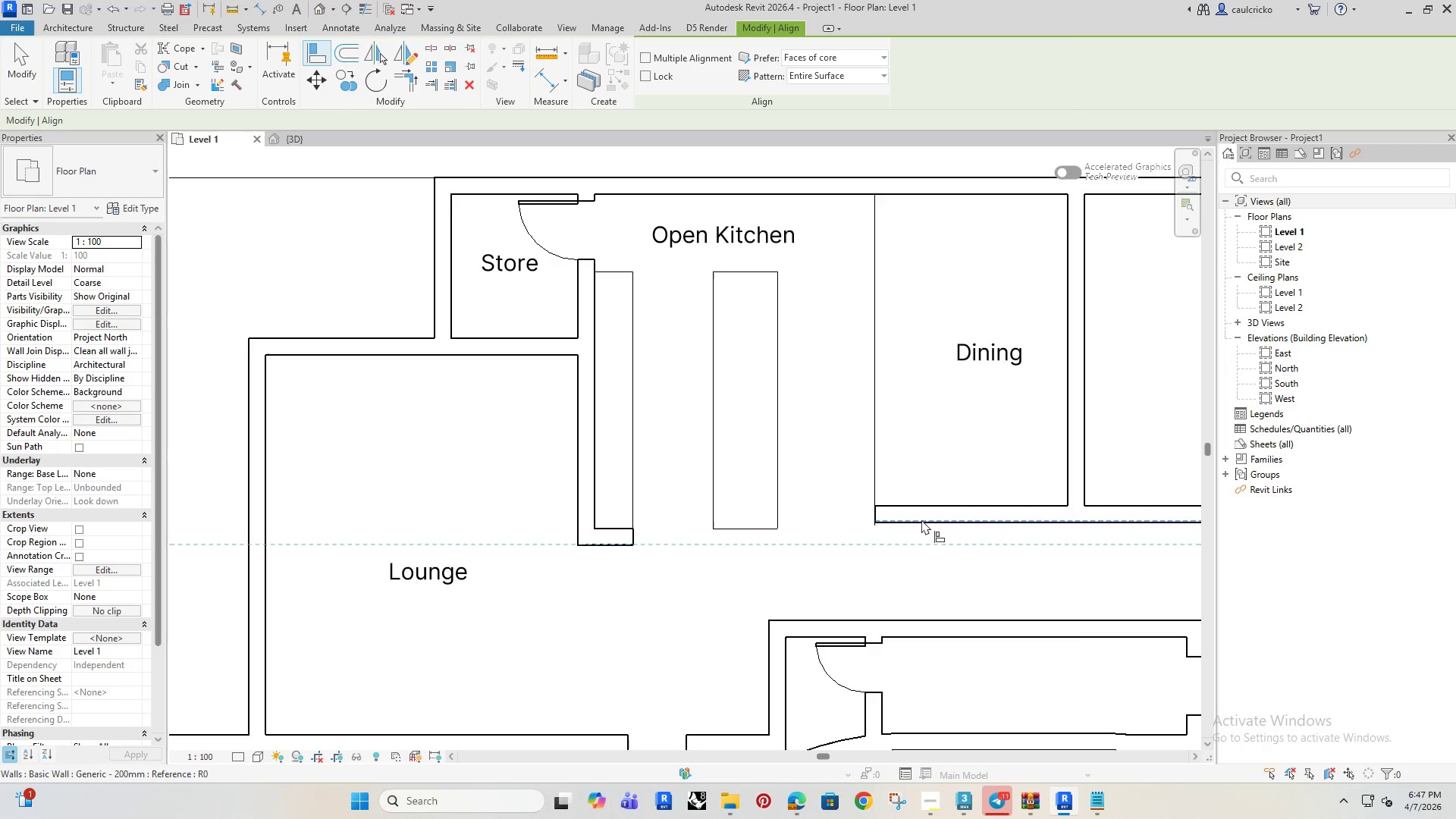 
left_click([923, 519])
 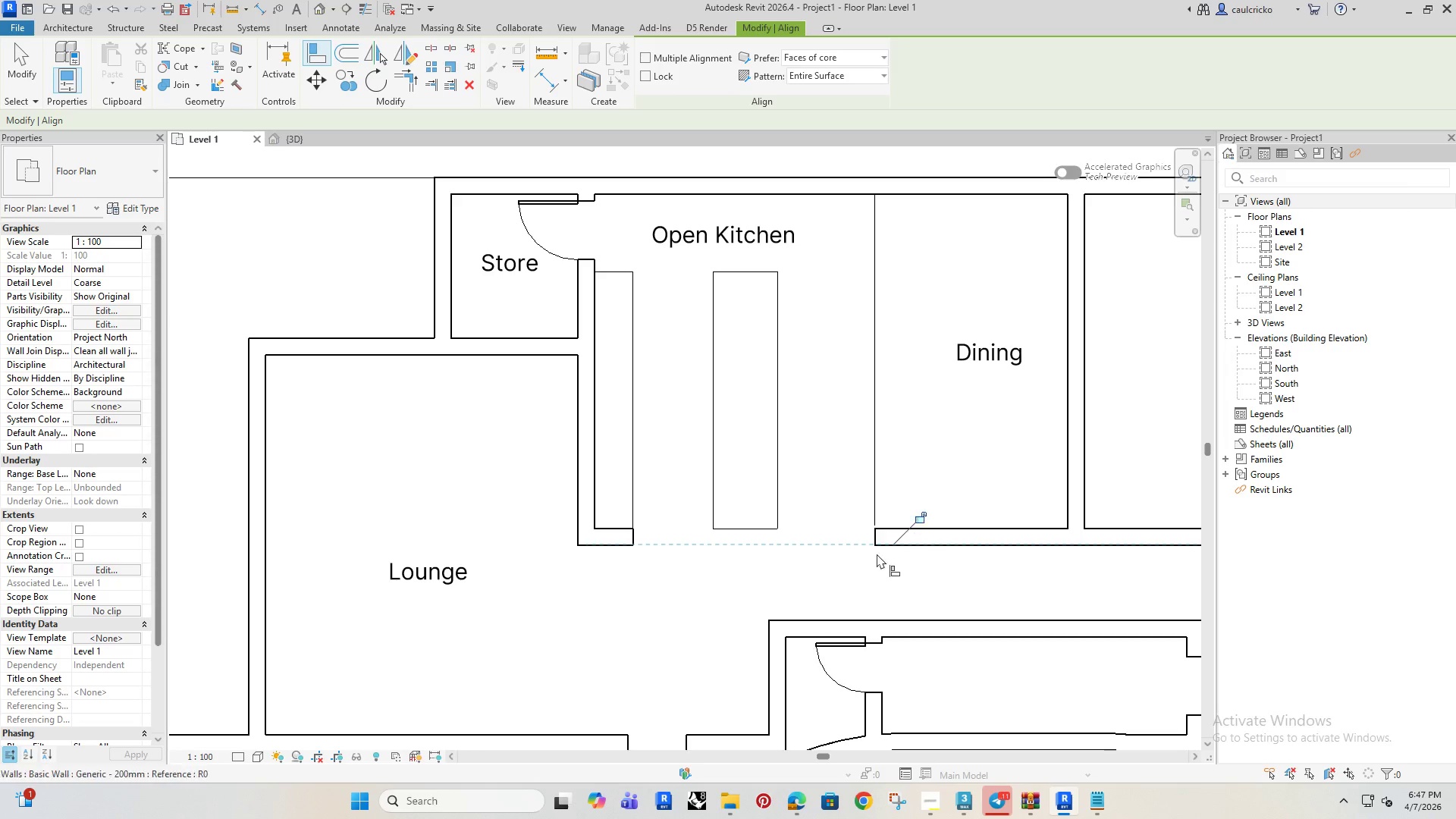 
scroll: coordinate [675, 584], scroll_direction: down, amount: 8.0
 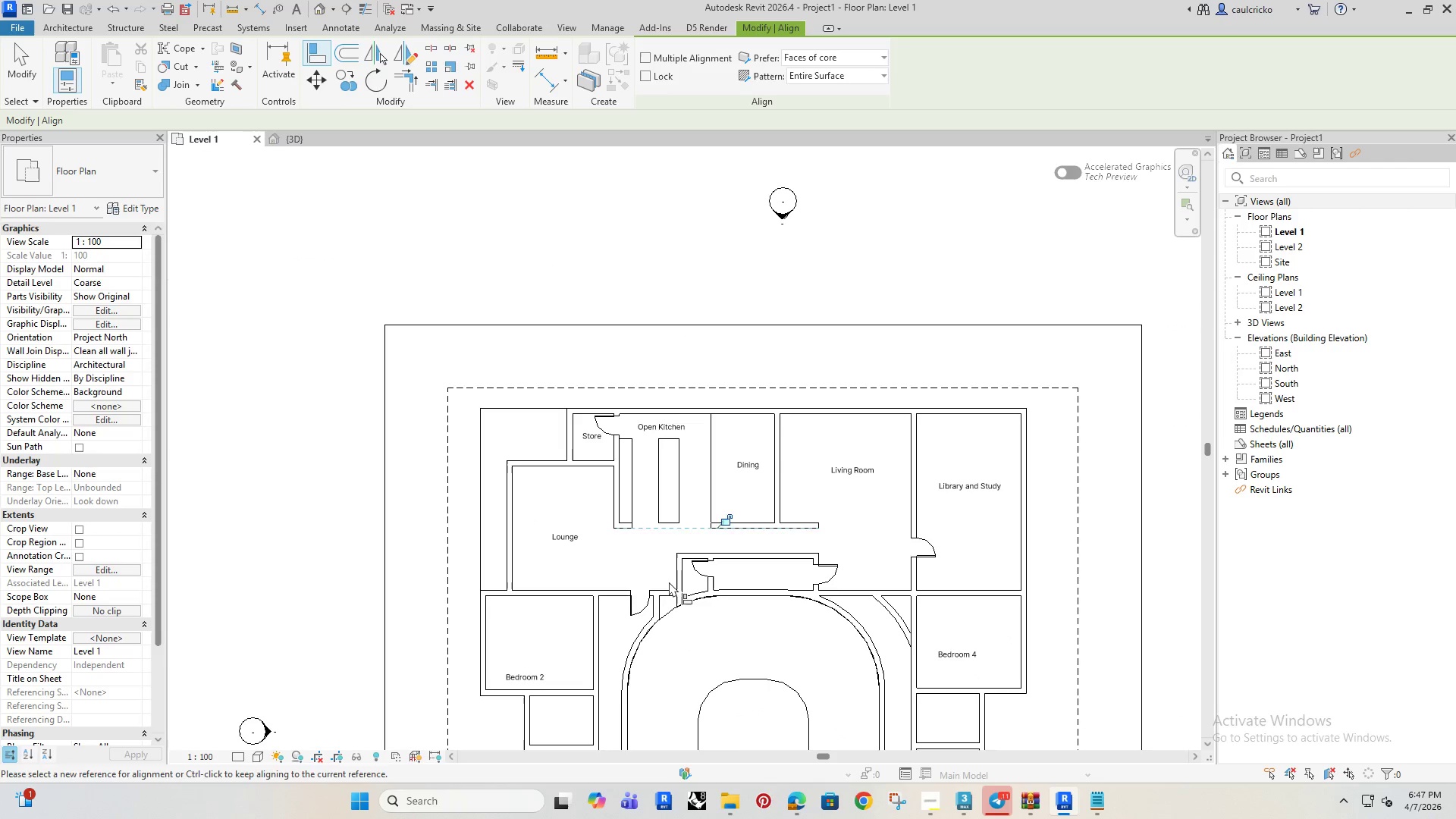 
key(Escape)
 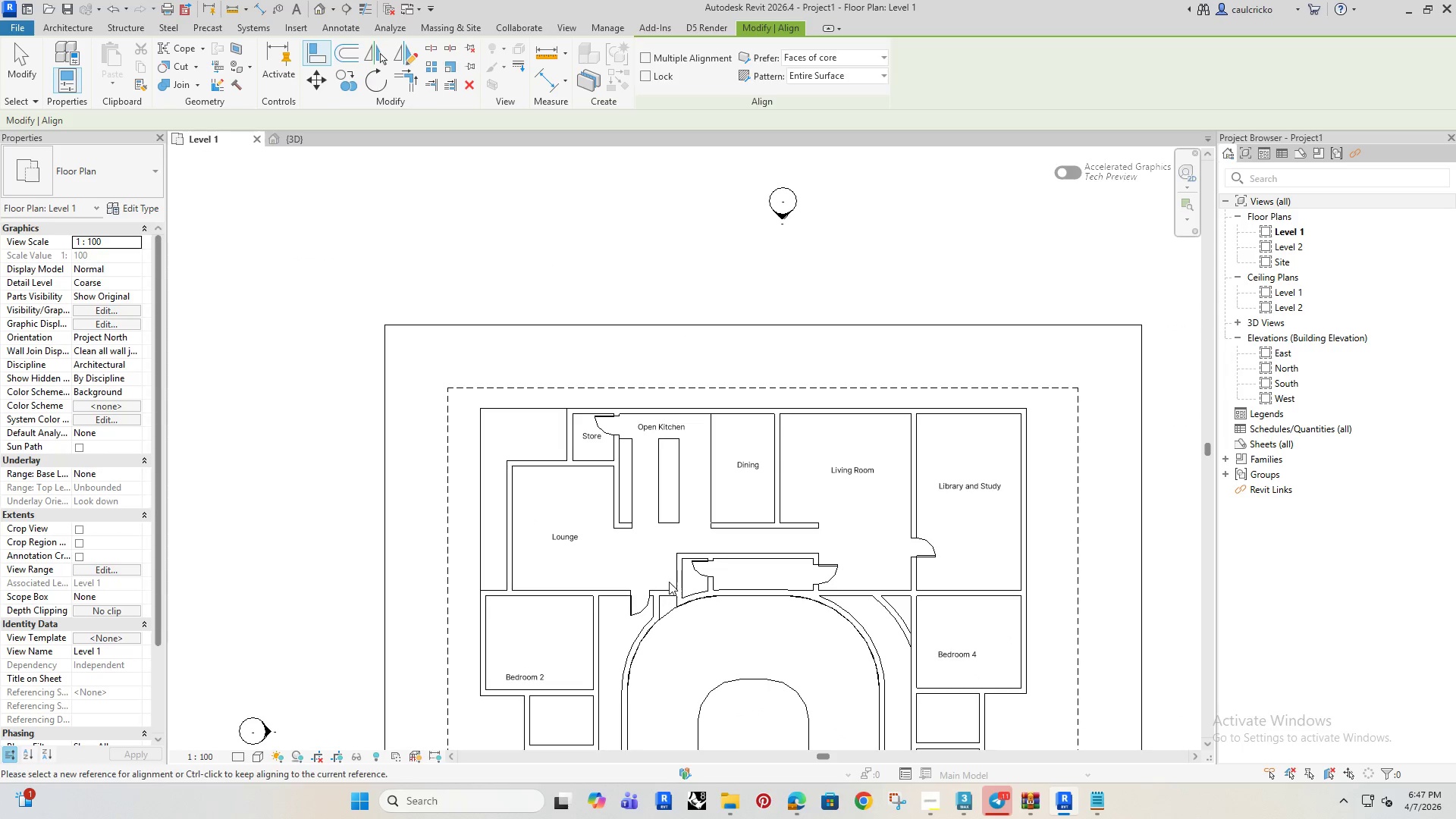 
key(Escape)
 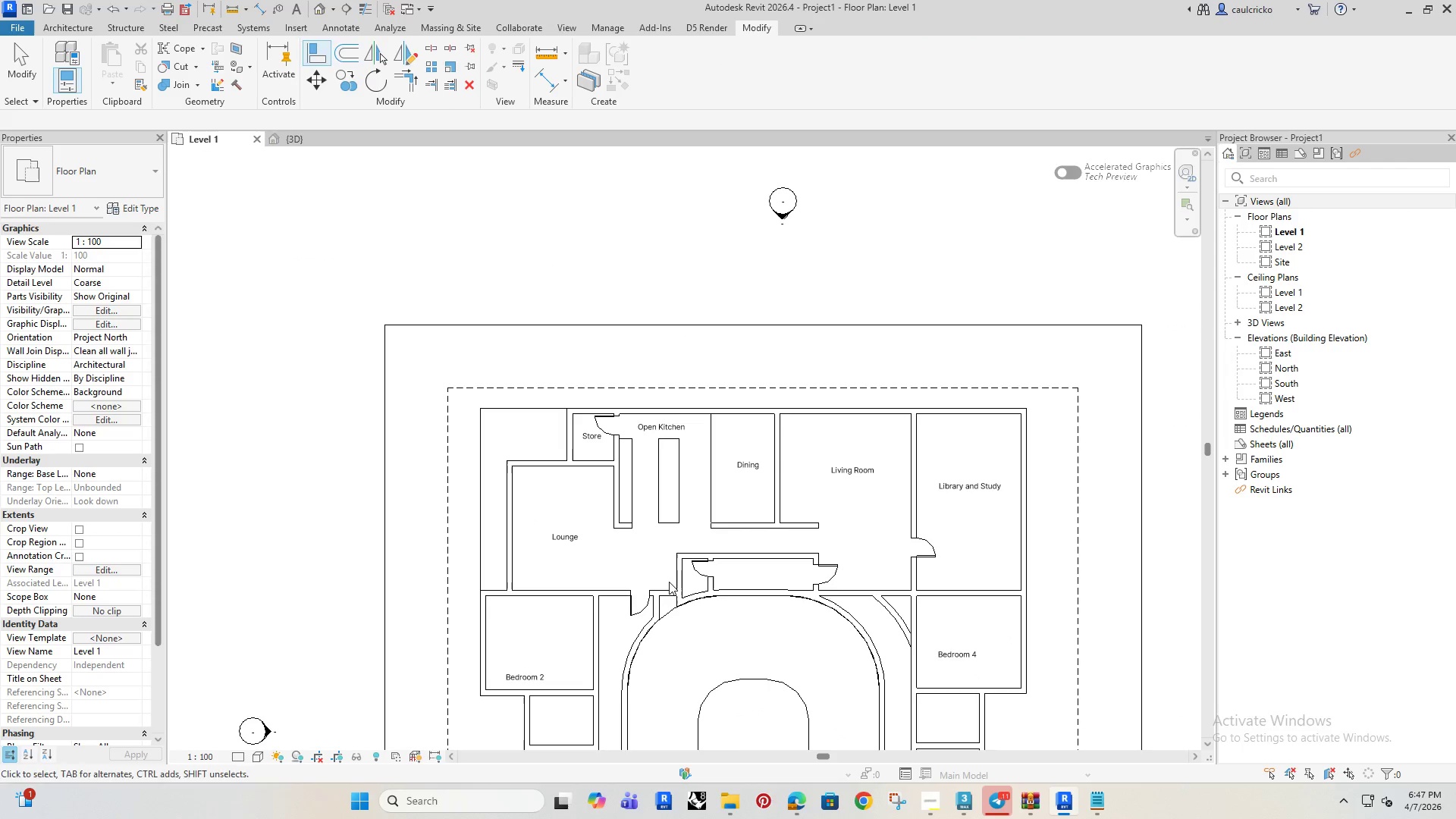 
key(Escape)
 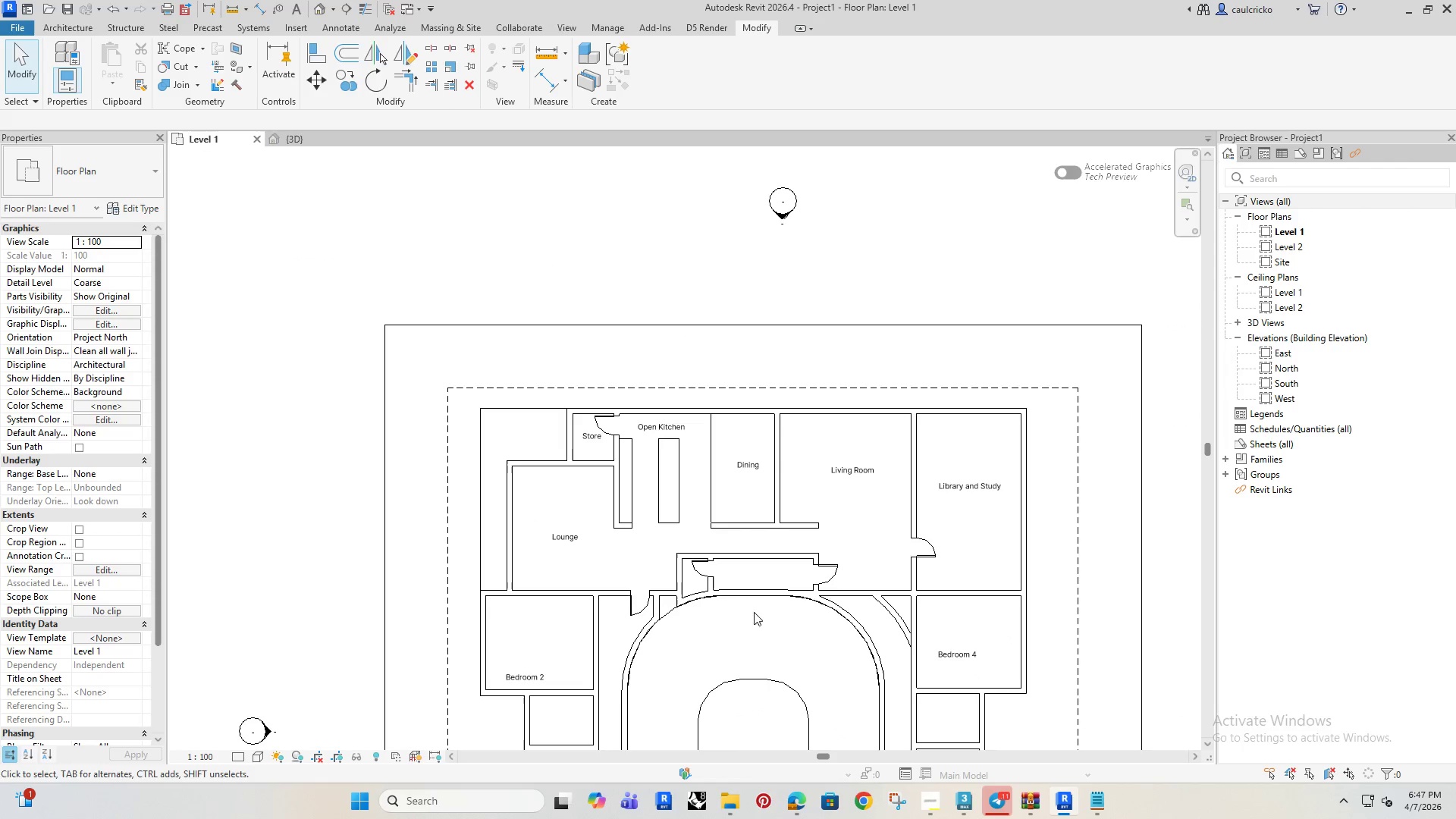 
left_click([757, 588])
 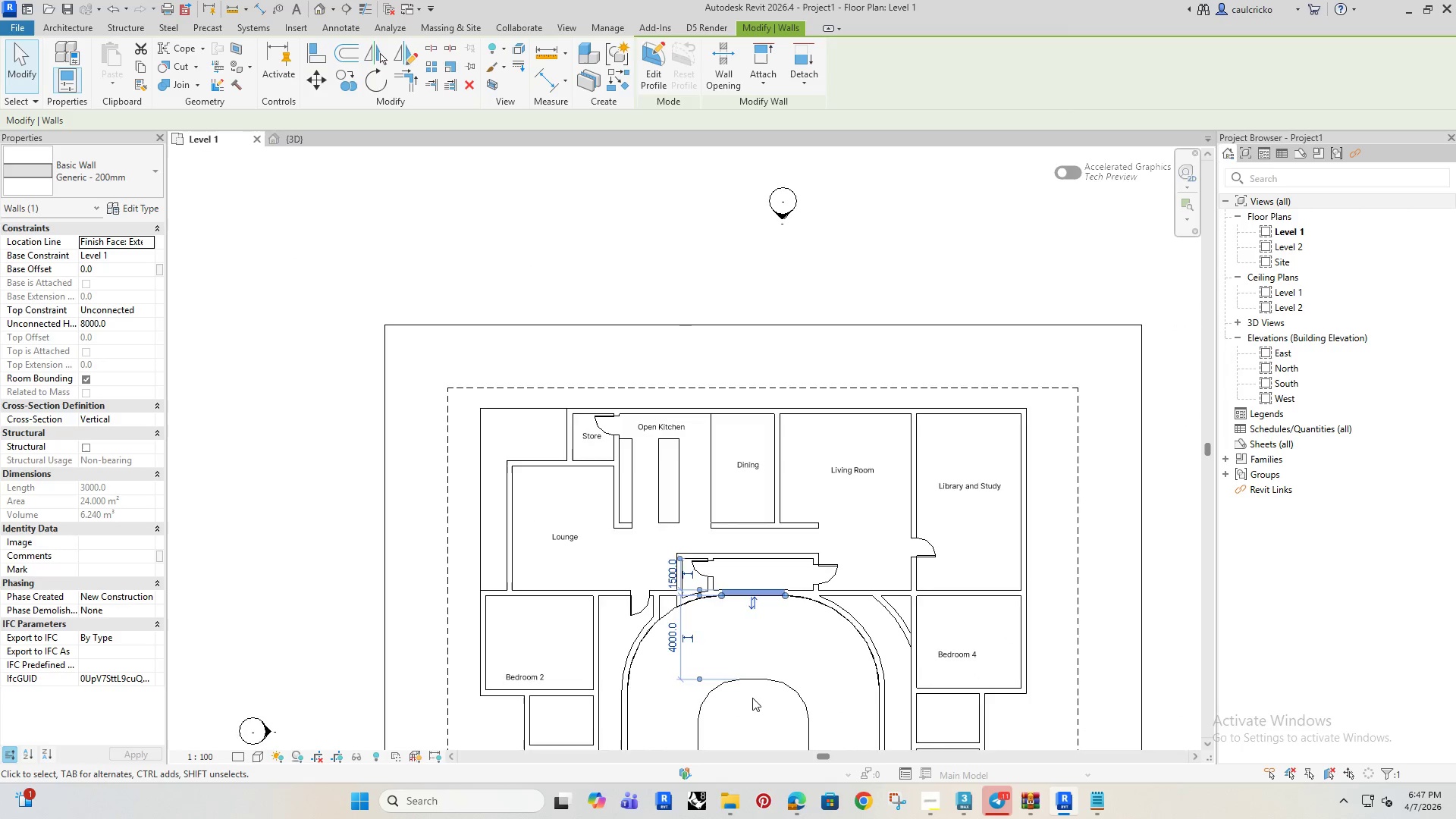 
scroll: coordinate [744, 697], scroll_direction: up, amount: 4.0
 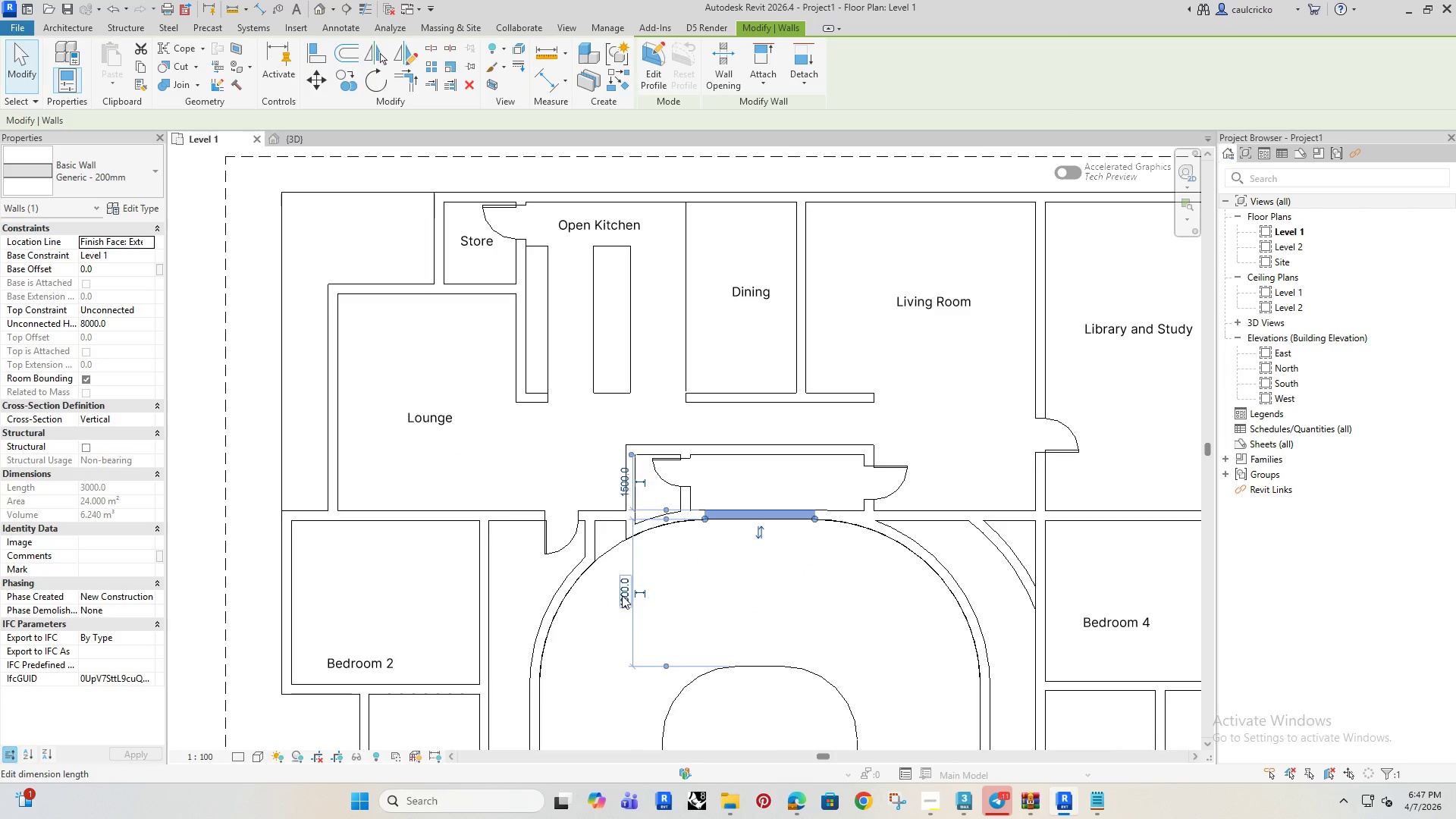 
left_click([621, 595])
 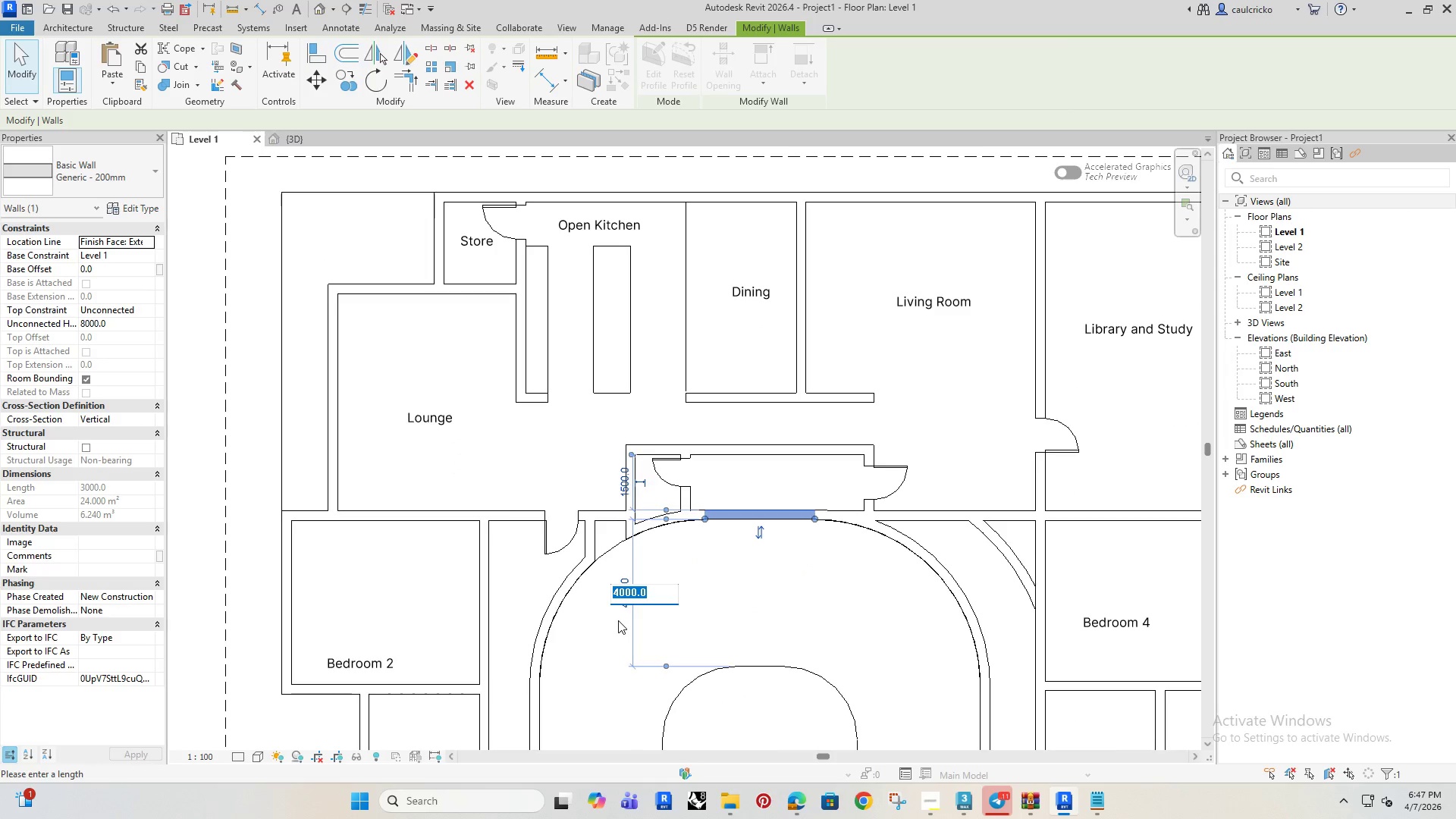 
type(3000)
 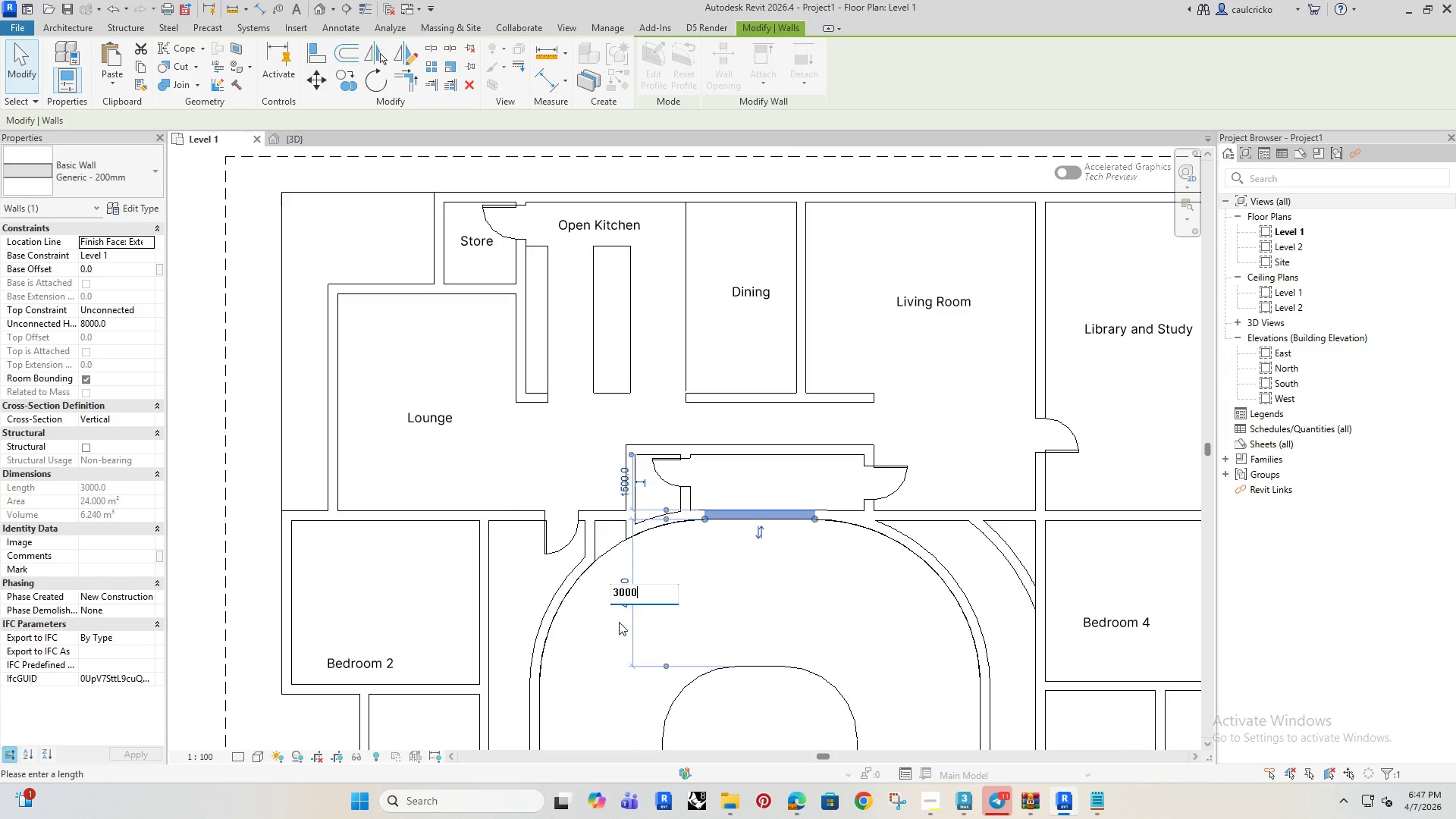 
key(Enter)
 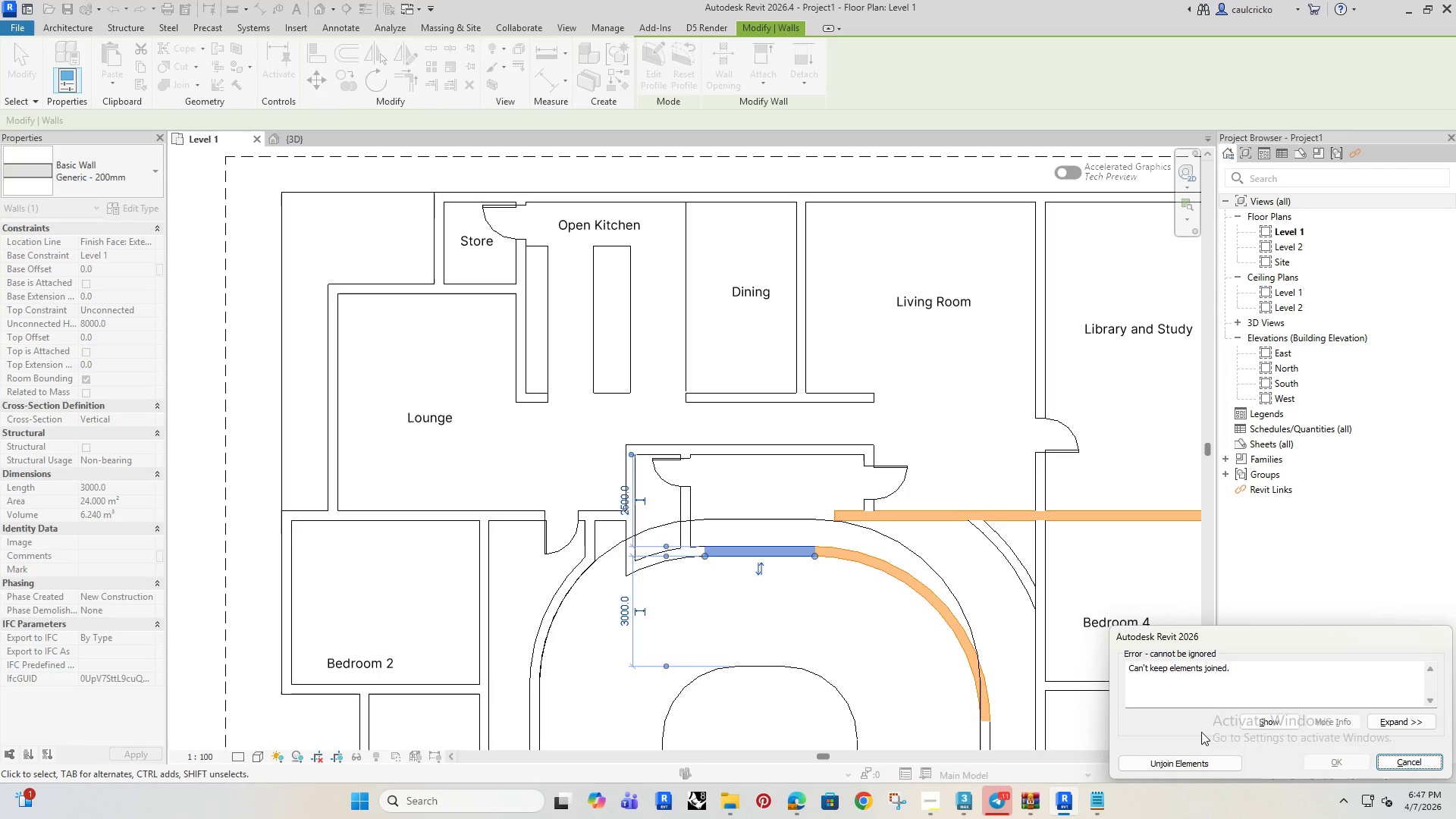 
left_click_drag(start_coordinate=[1408, 763], to_coordinate=[1401, 765])
 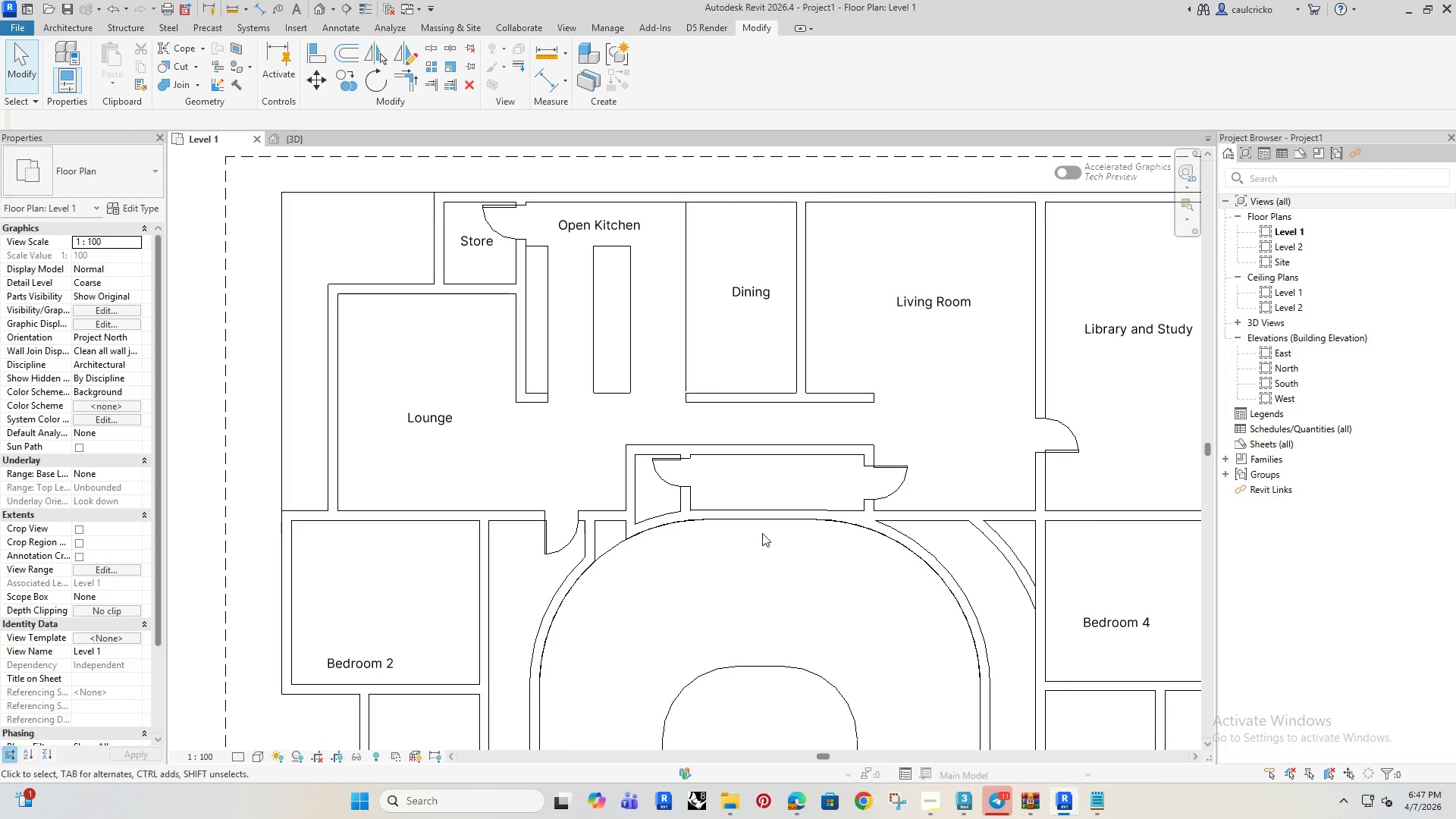 
left_click([759, 510])
 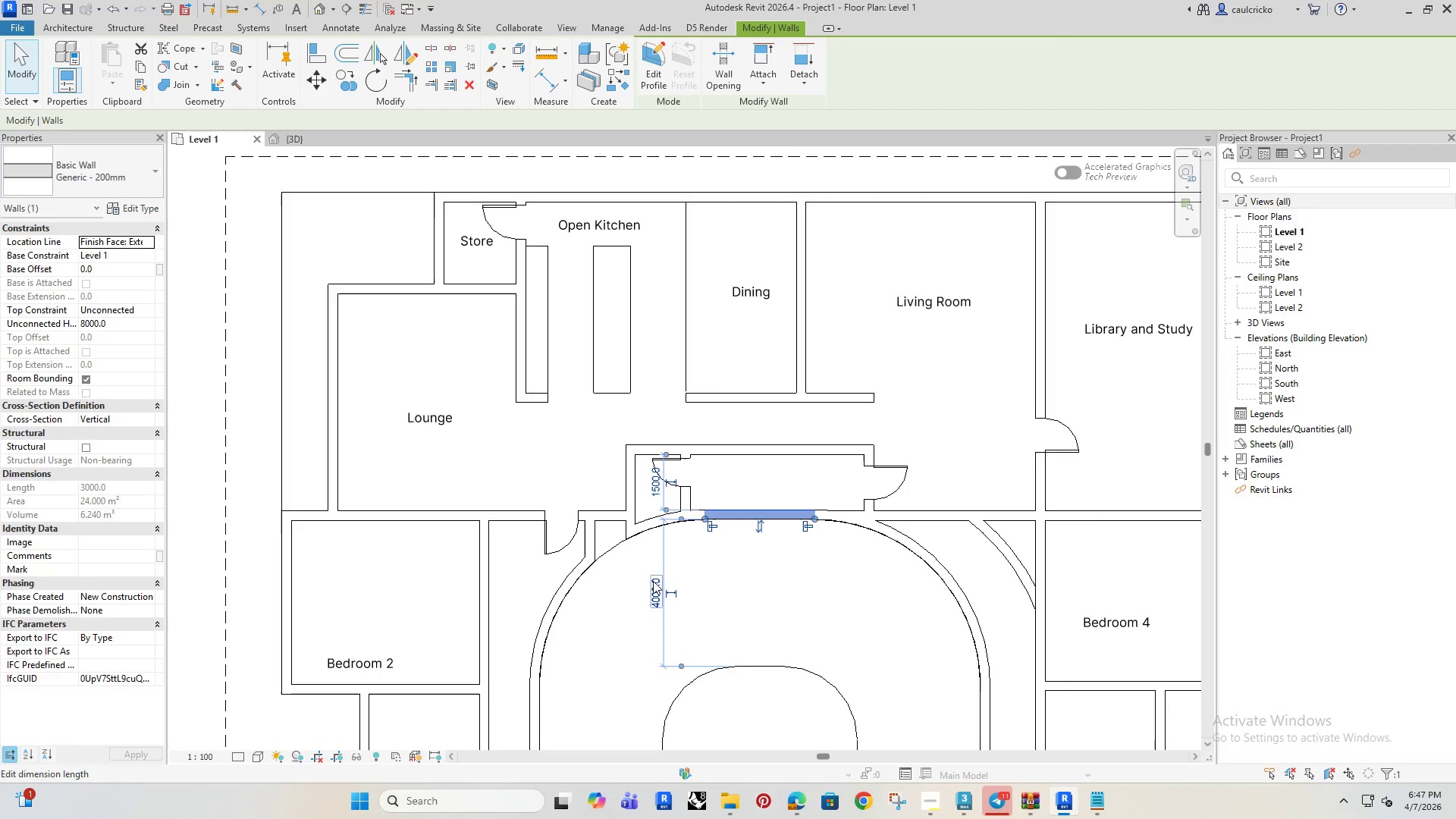 
left_click([652, 585])
 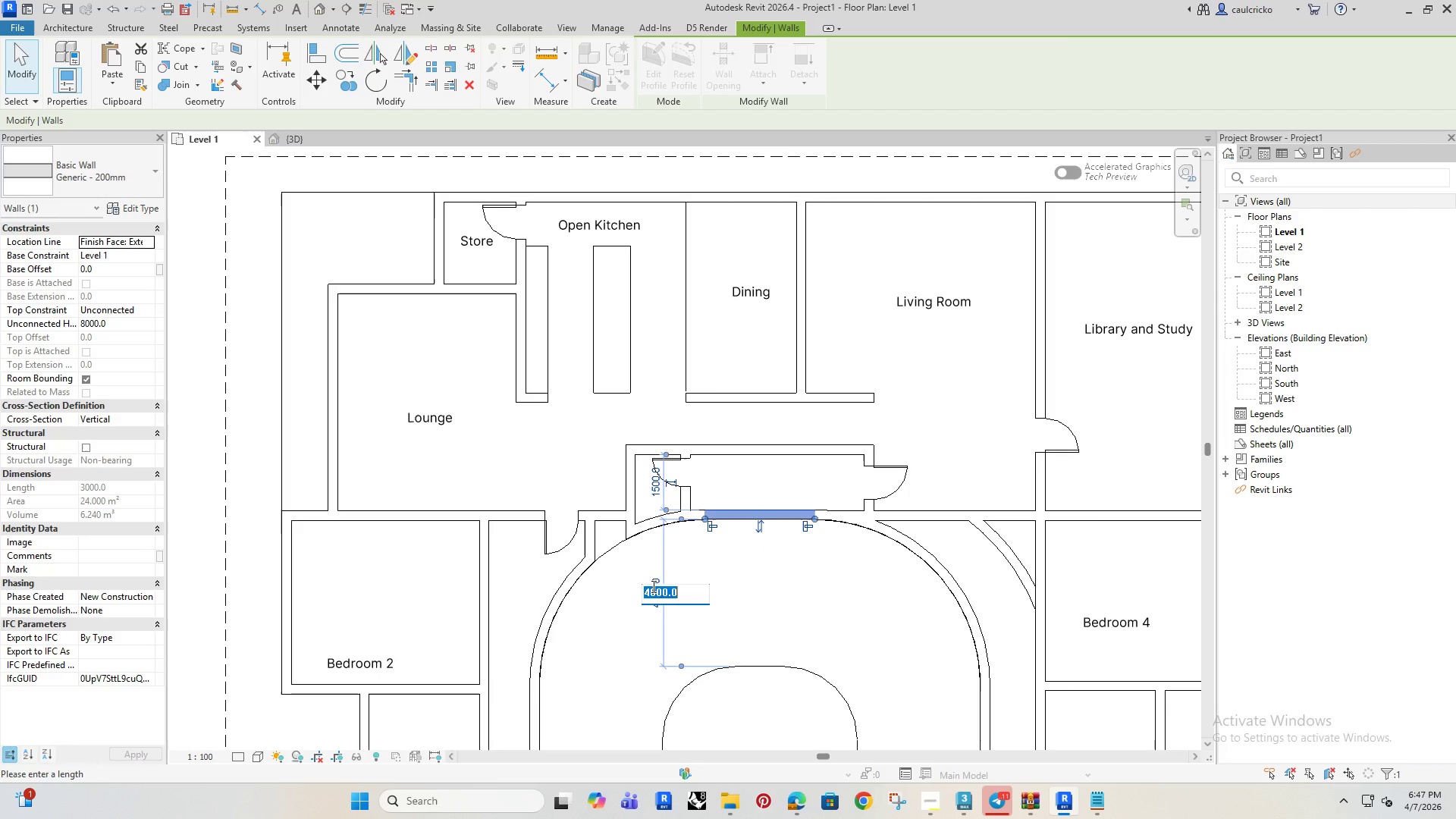 
type(3500)
 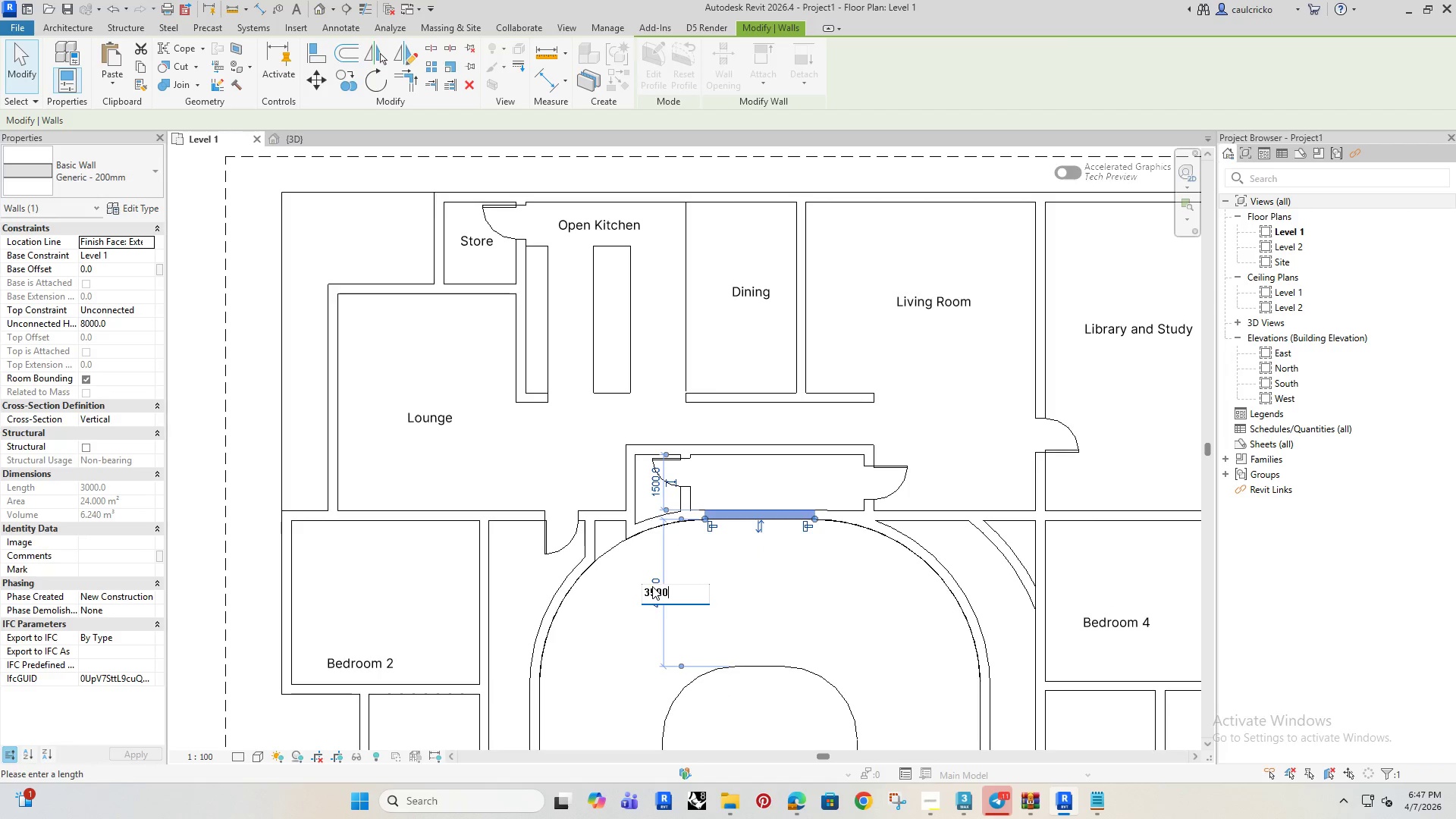 
key(Enter)
 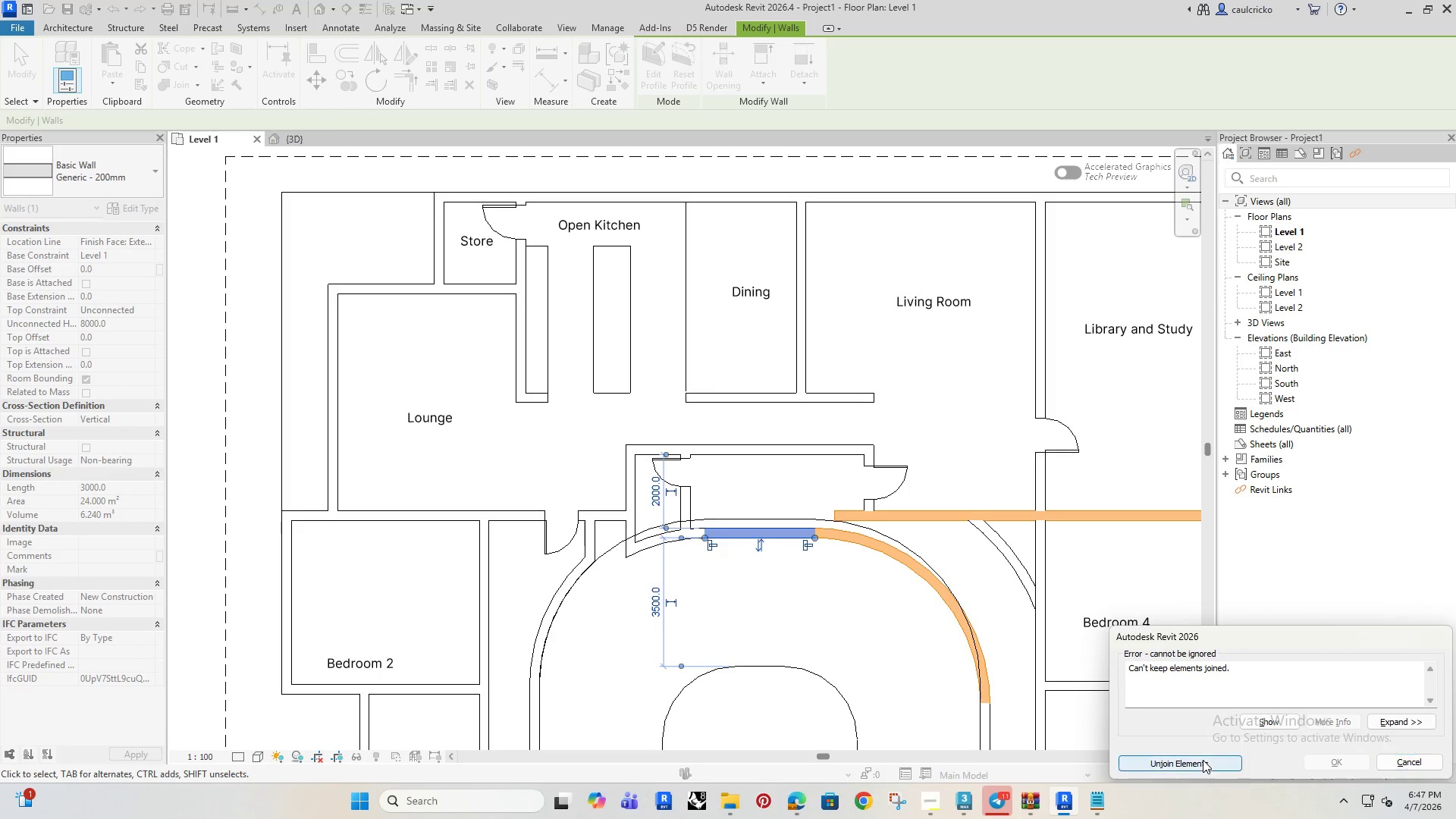 
scroll: coordinate [908, 684], scroll_direction: down, amount: 1.0
 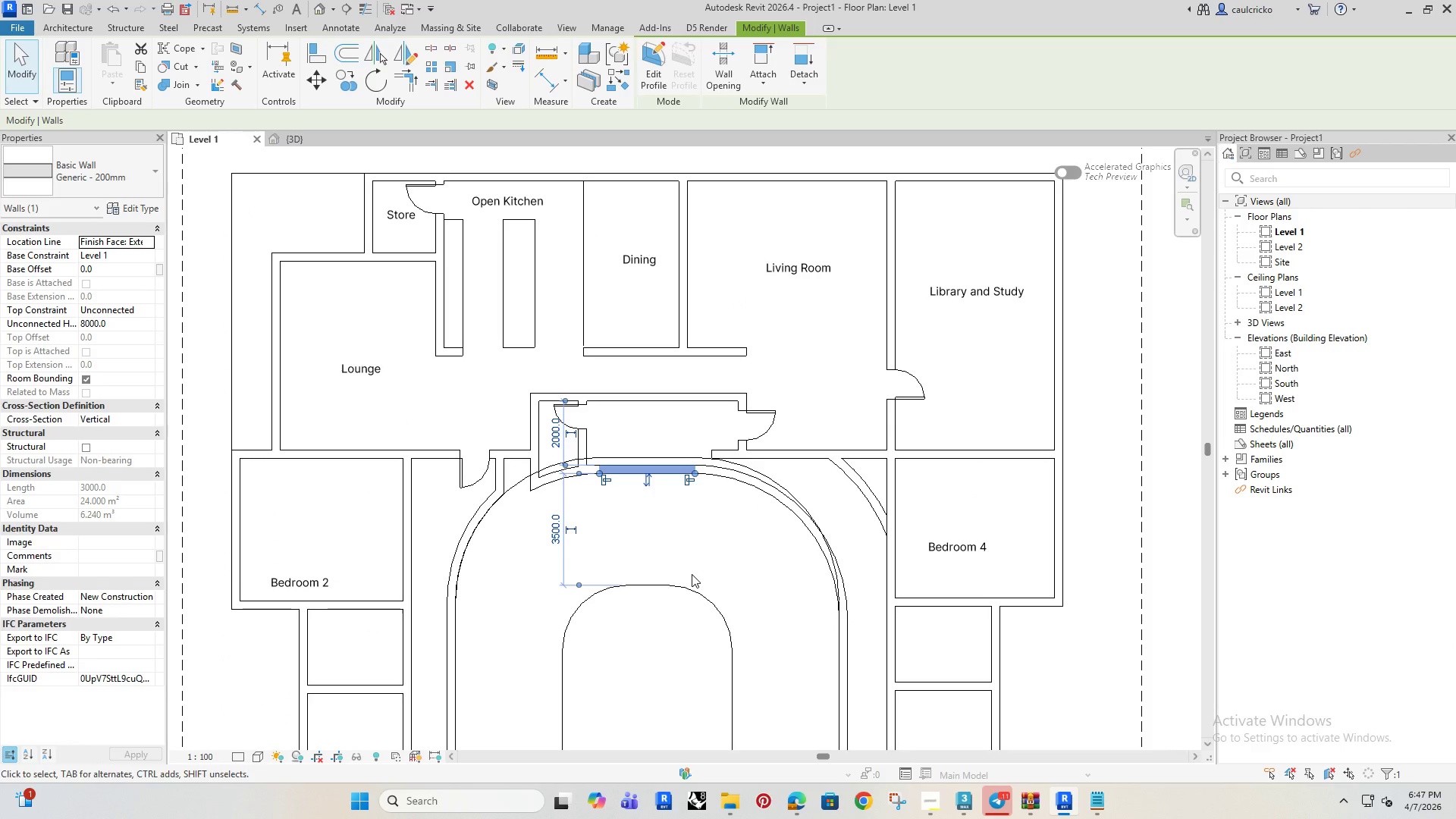 
left_click([700, 558])
 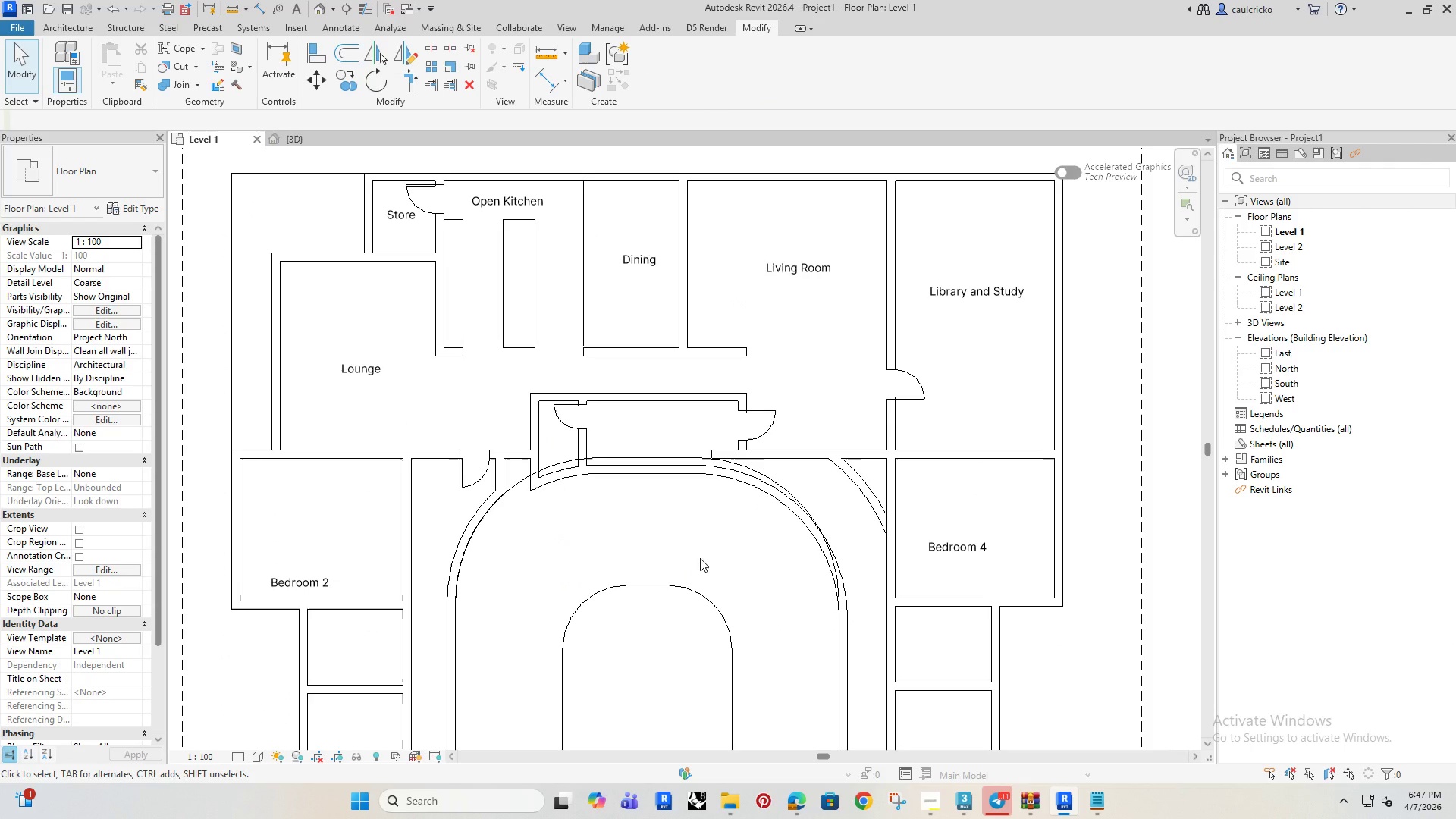 
key(A)
 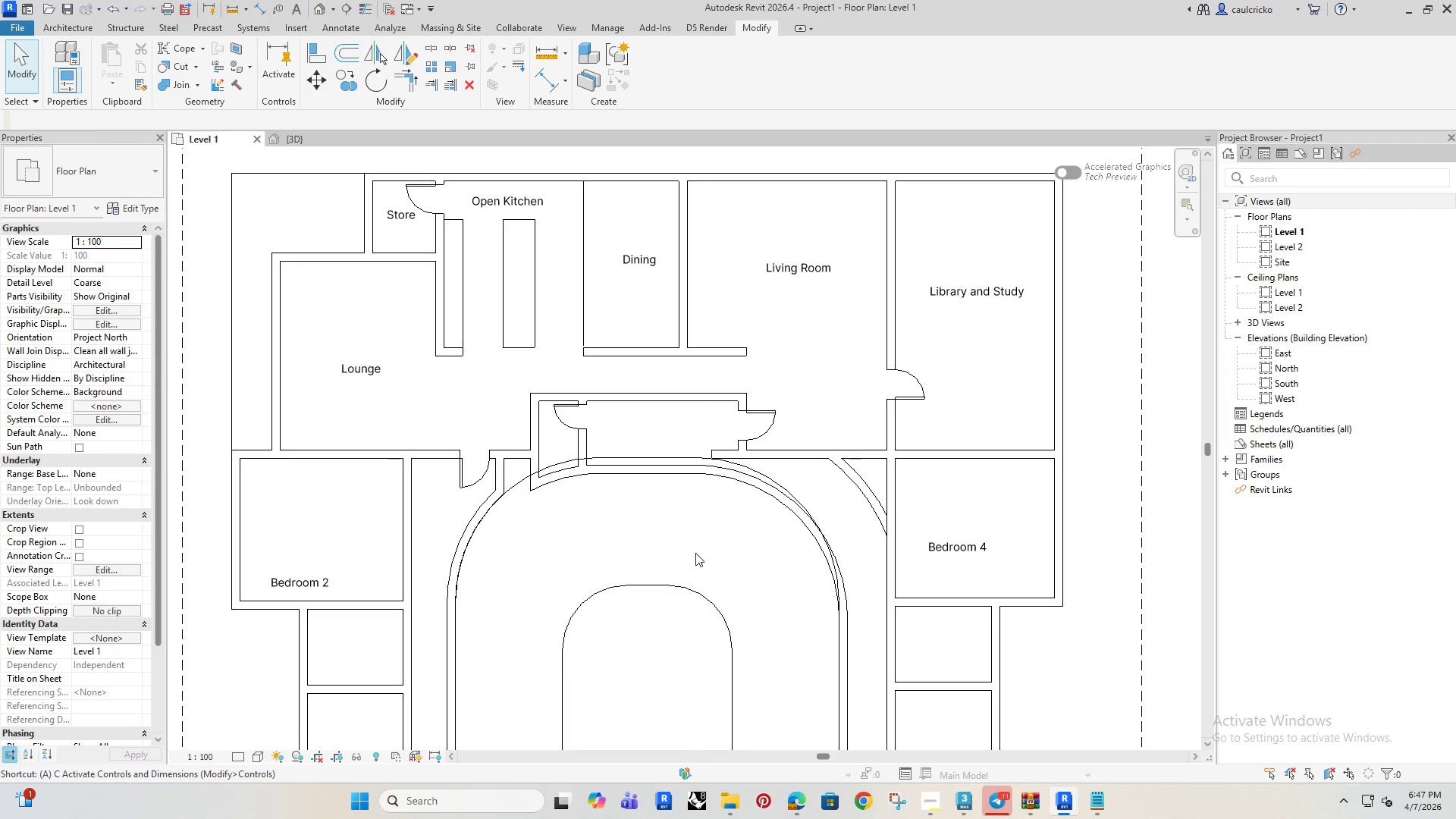 
key(L)
 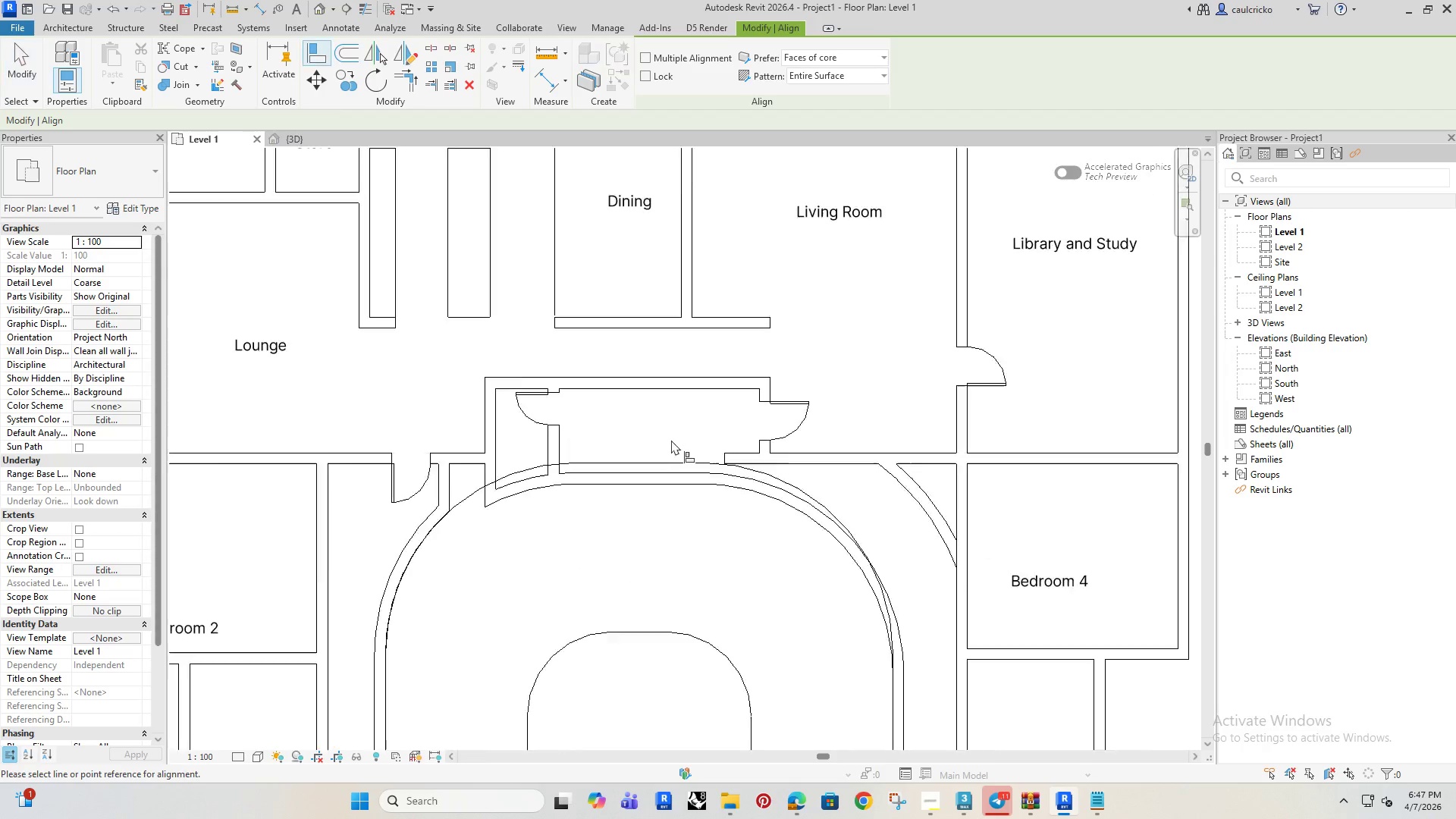 
scroll: coordinate [671, 440], scroll_direction: up, amount: 4.0
 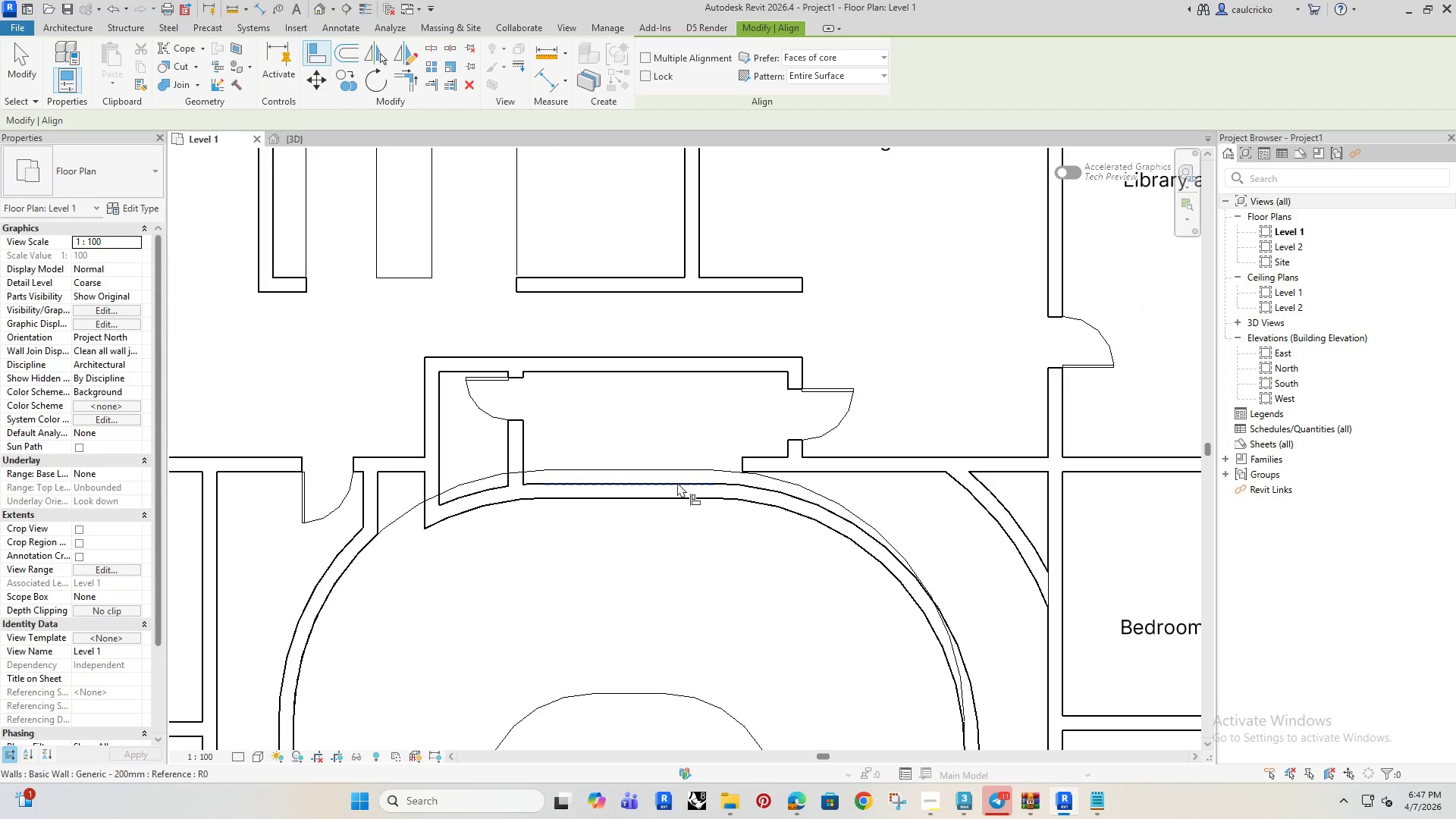 
left_click([677, 482])
 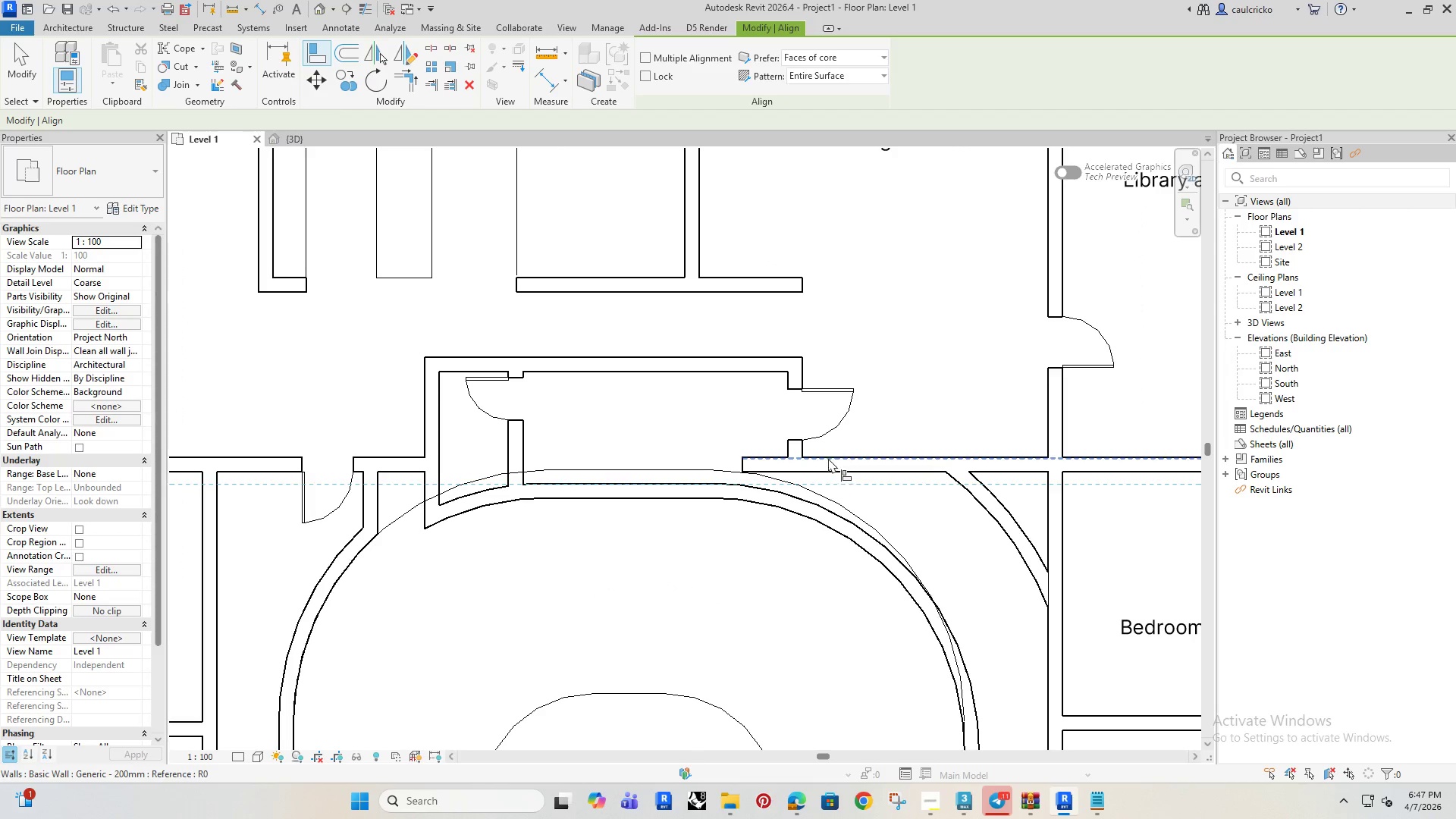 
left_click([828, 458])
 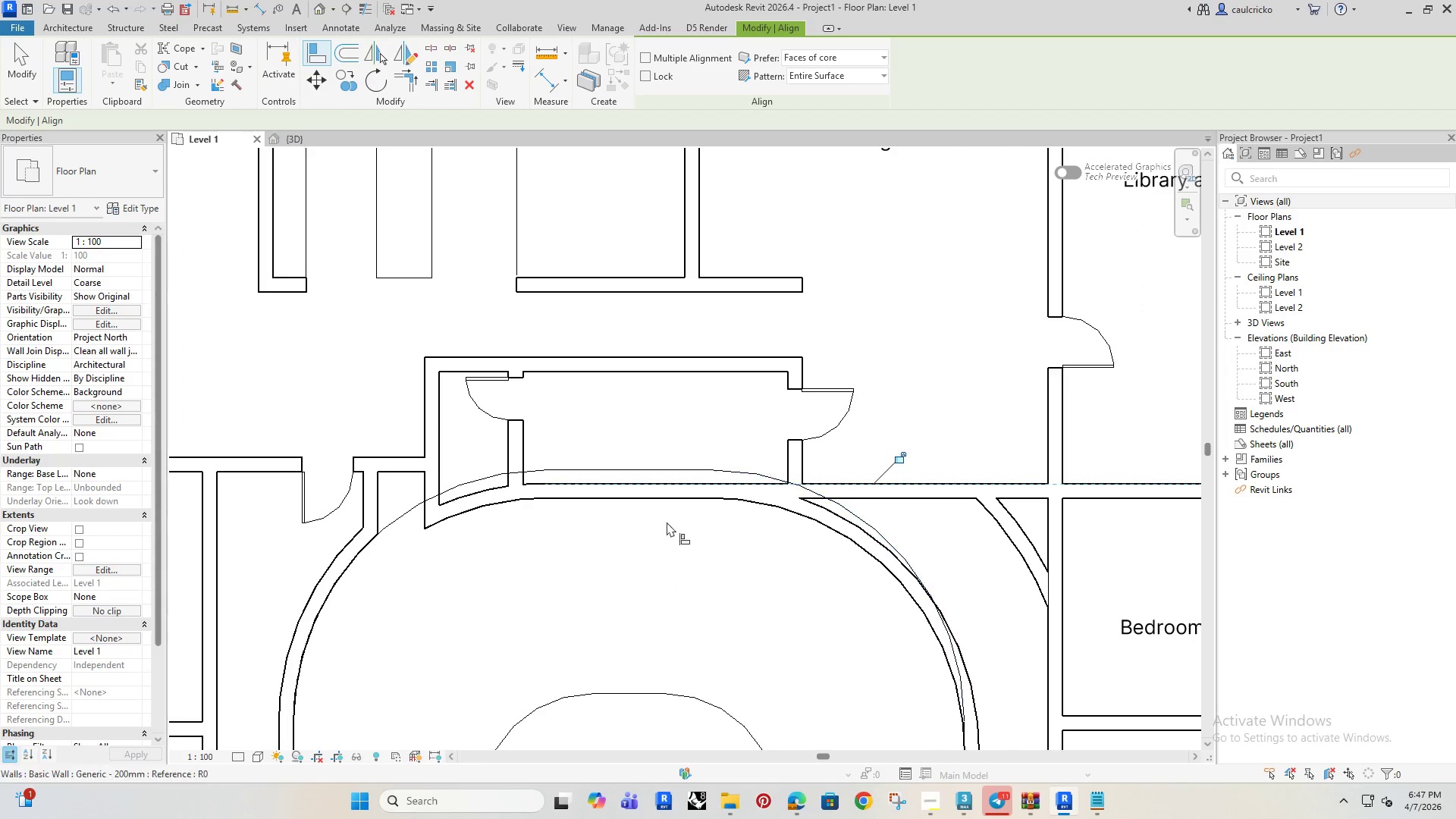 
scroll: coordinate [694, 482], scroll_direction: none, amount: 0.0
 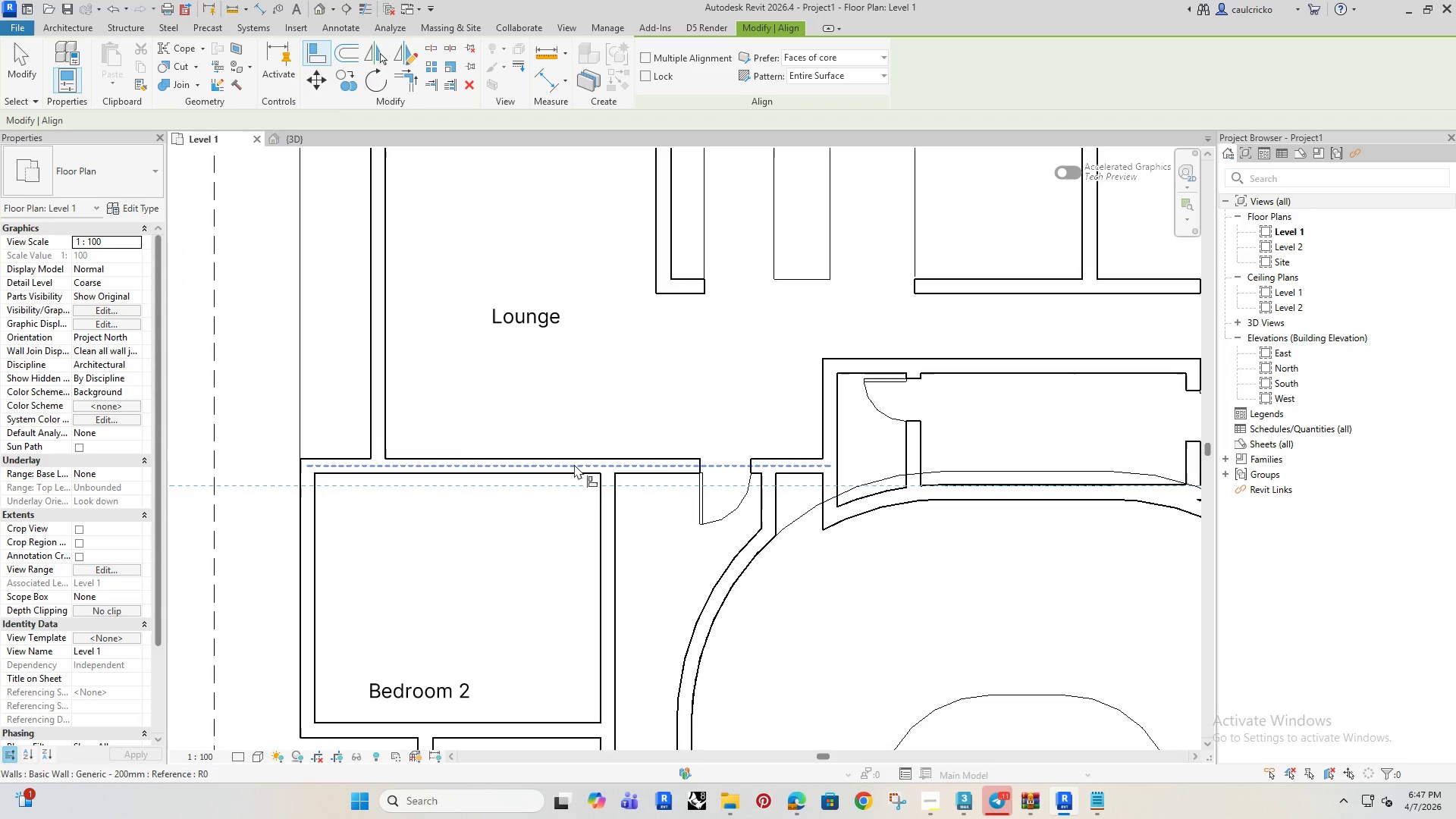 
left_click([556, 460])
 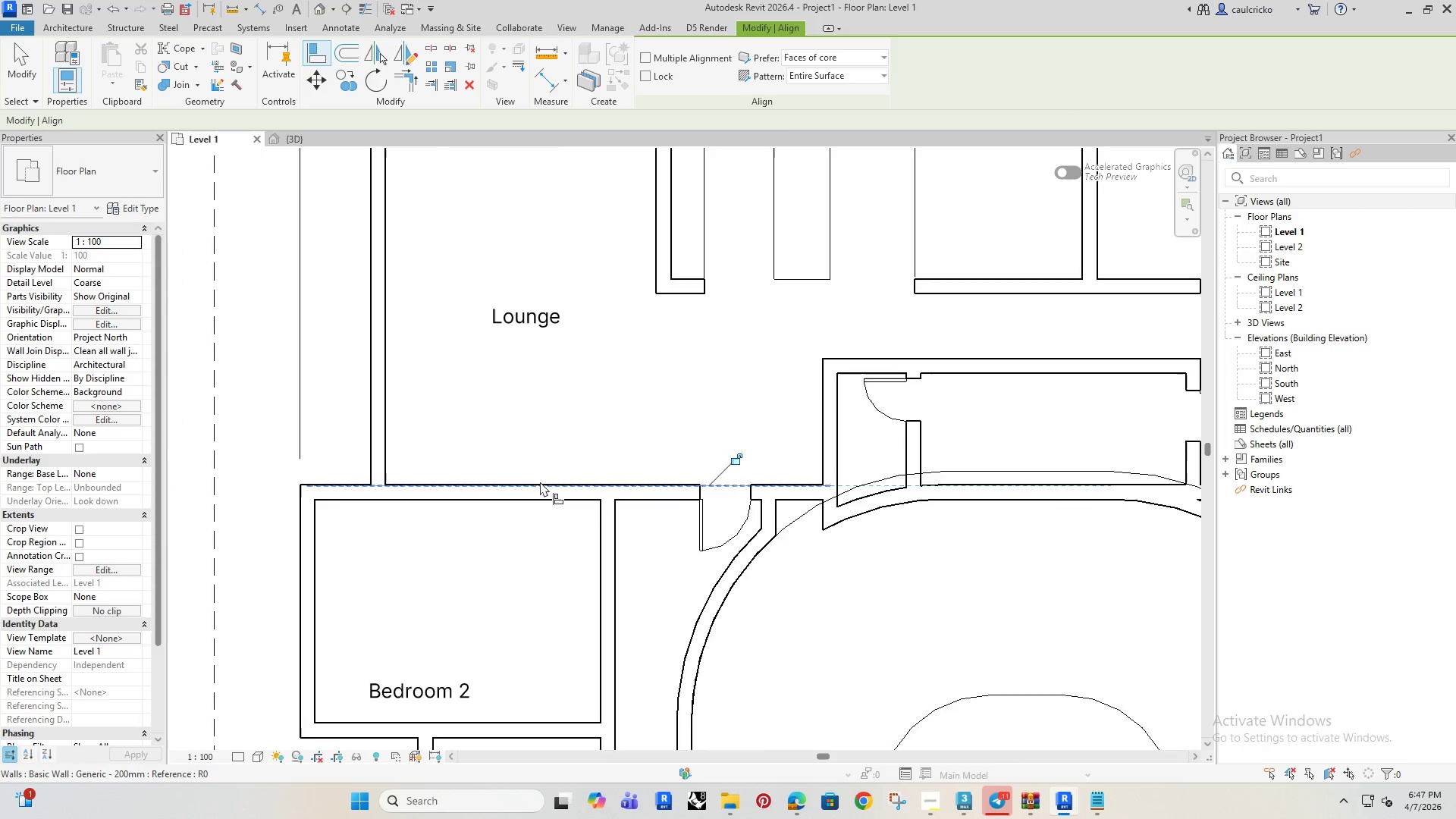 
scroll: coordinate [540, 487], scroll_direction: down, amount: 5.0
 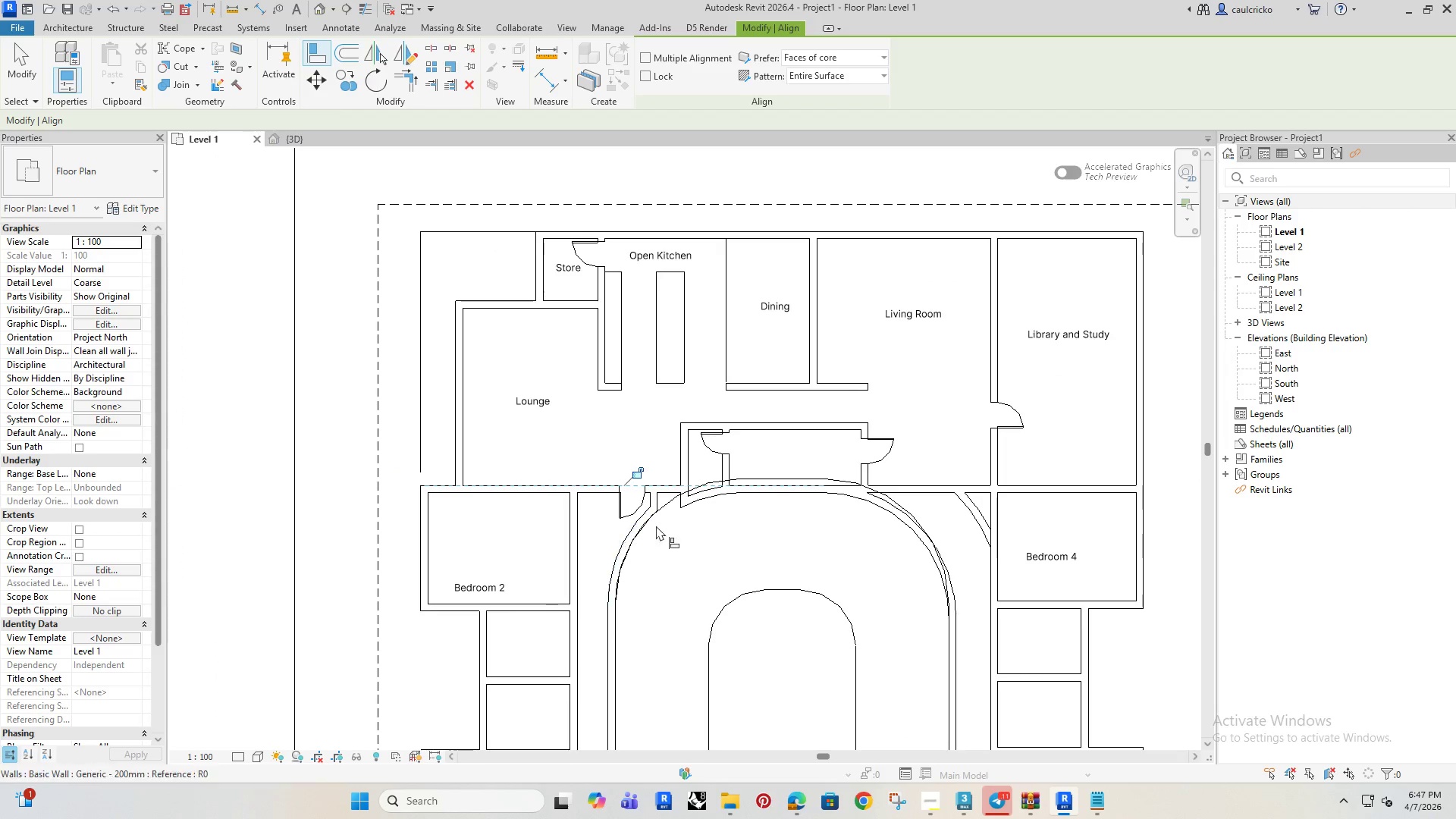 
key(Escape)
 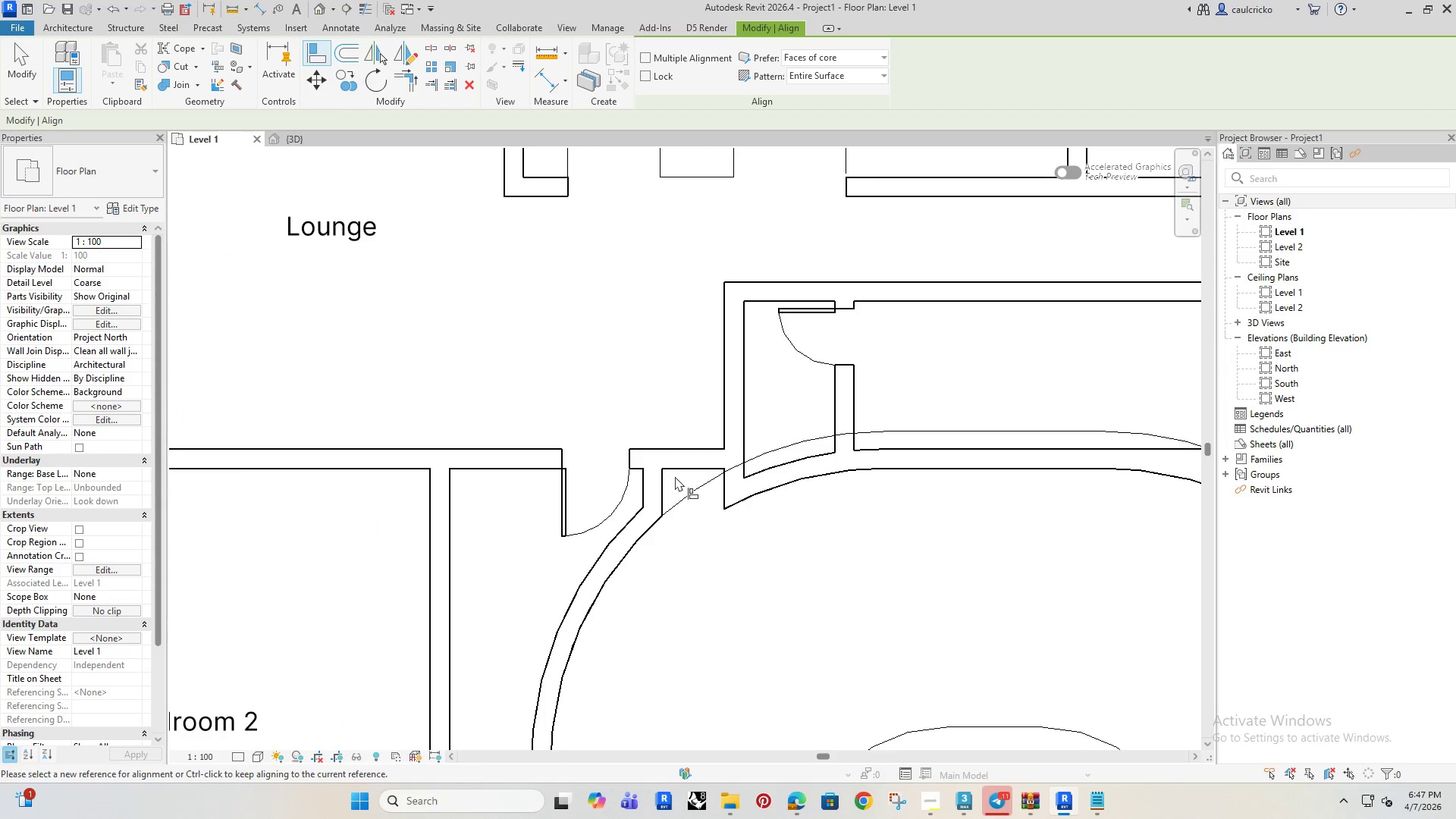 
scroll: coordinate [647, 495], scroll_direction: up, amount: 7.0
 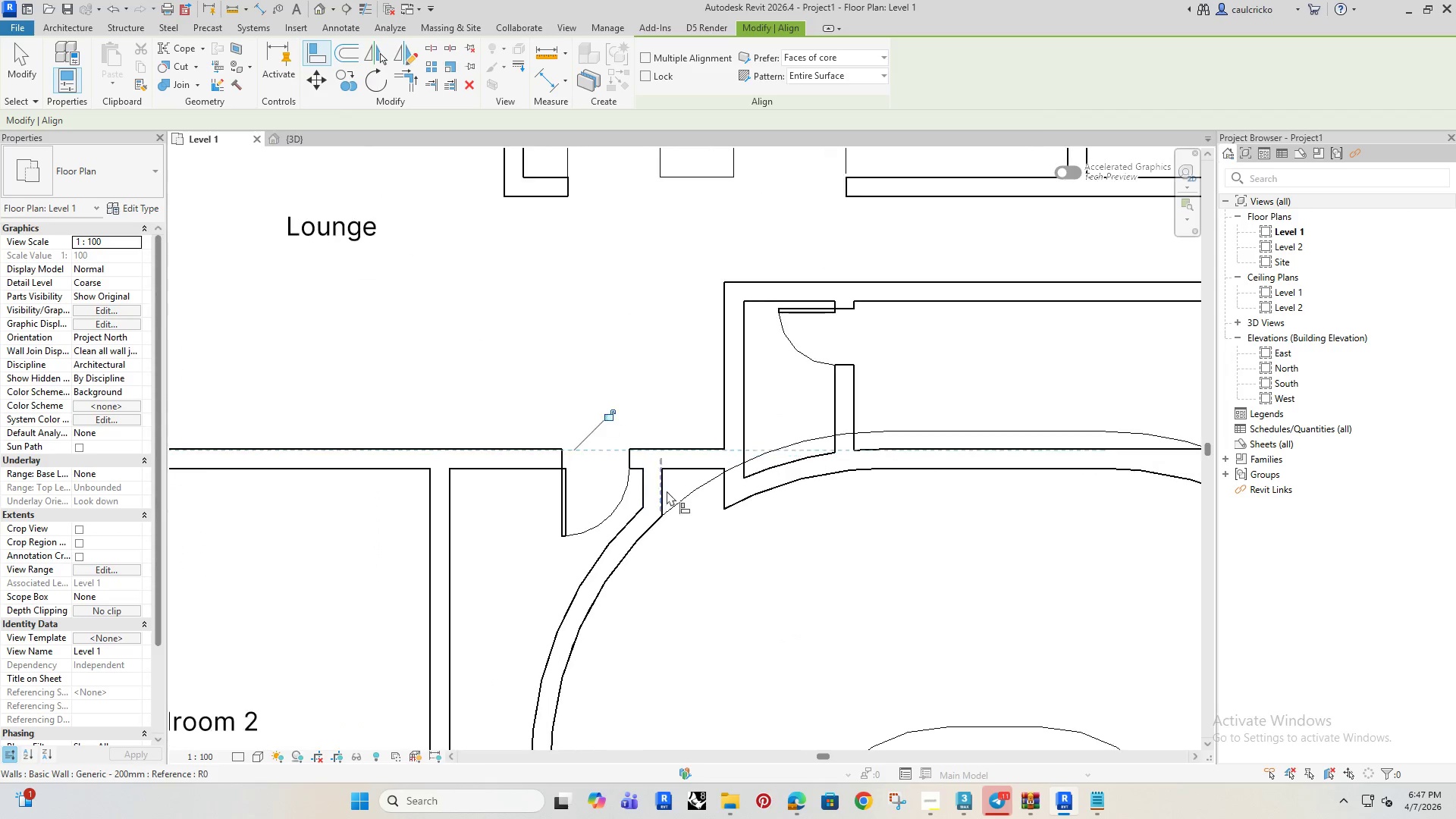 
key(Escape)
 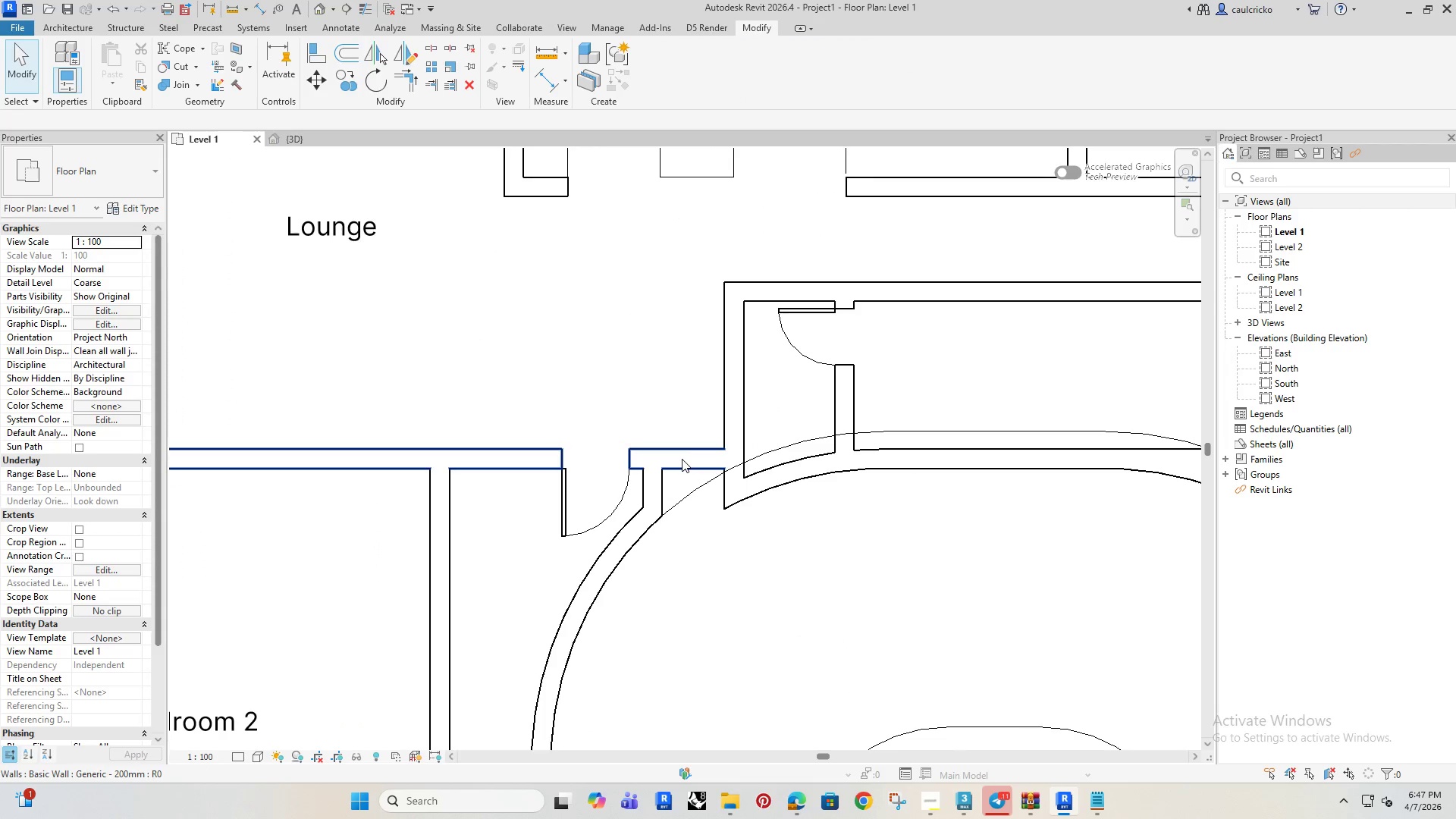 
left_click([682, 459])
 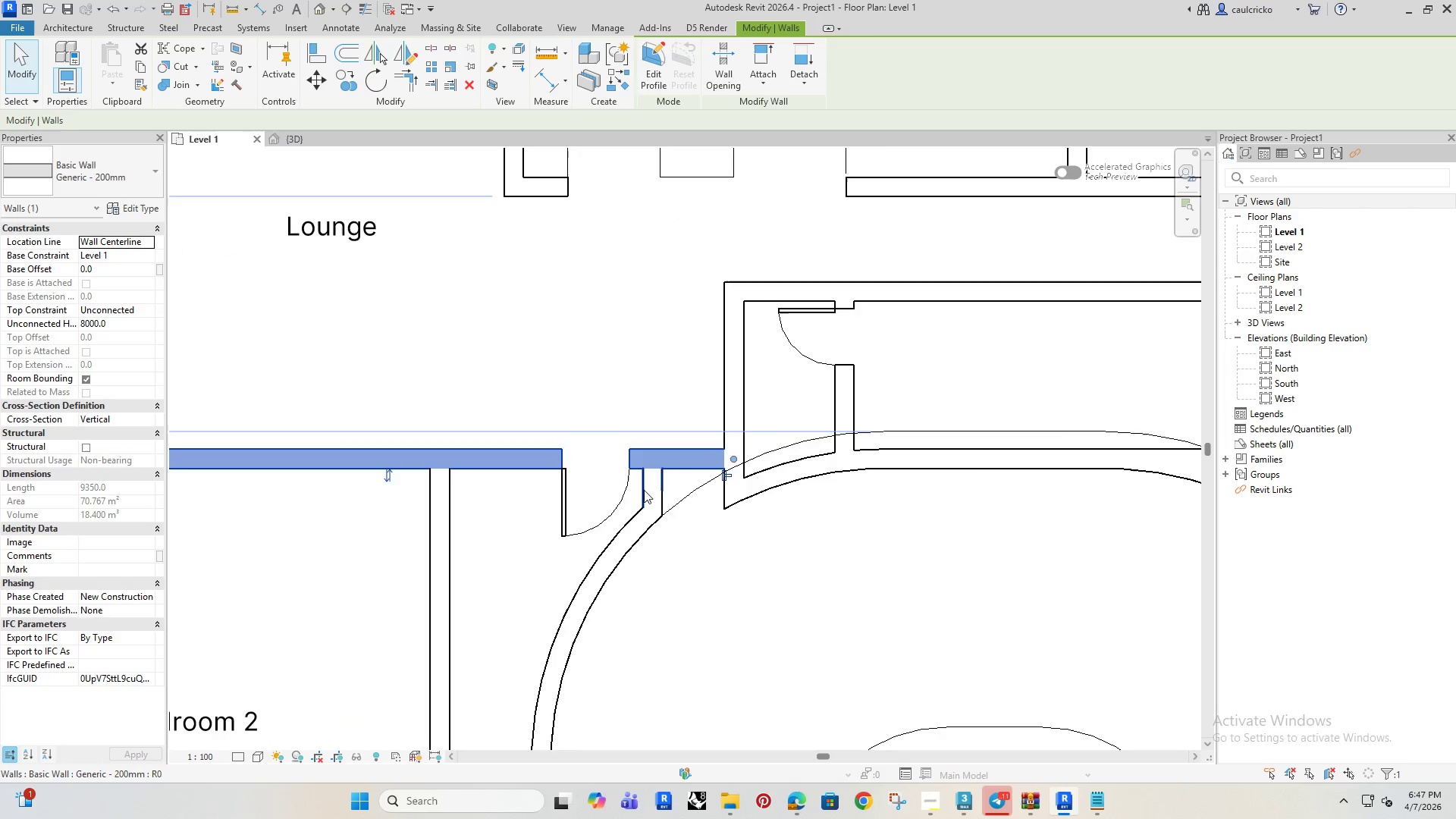 
scroll: coordinate [651, 506], scroll_direction: down, amount: 5.0
 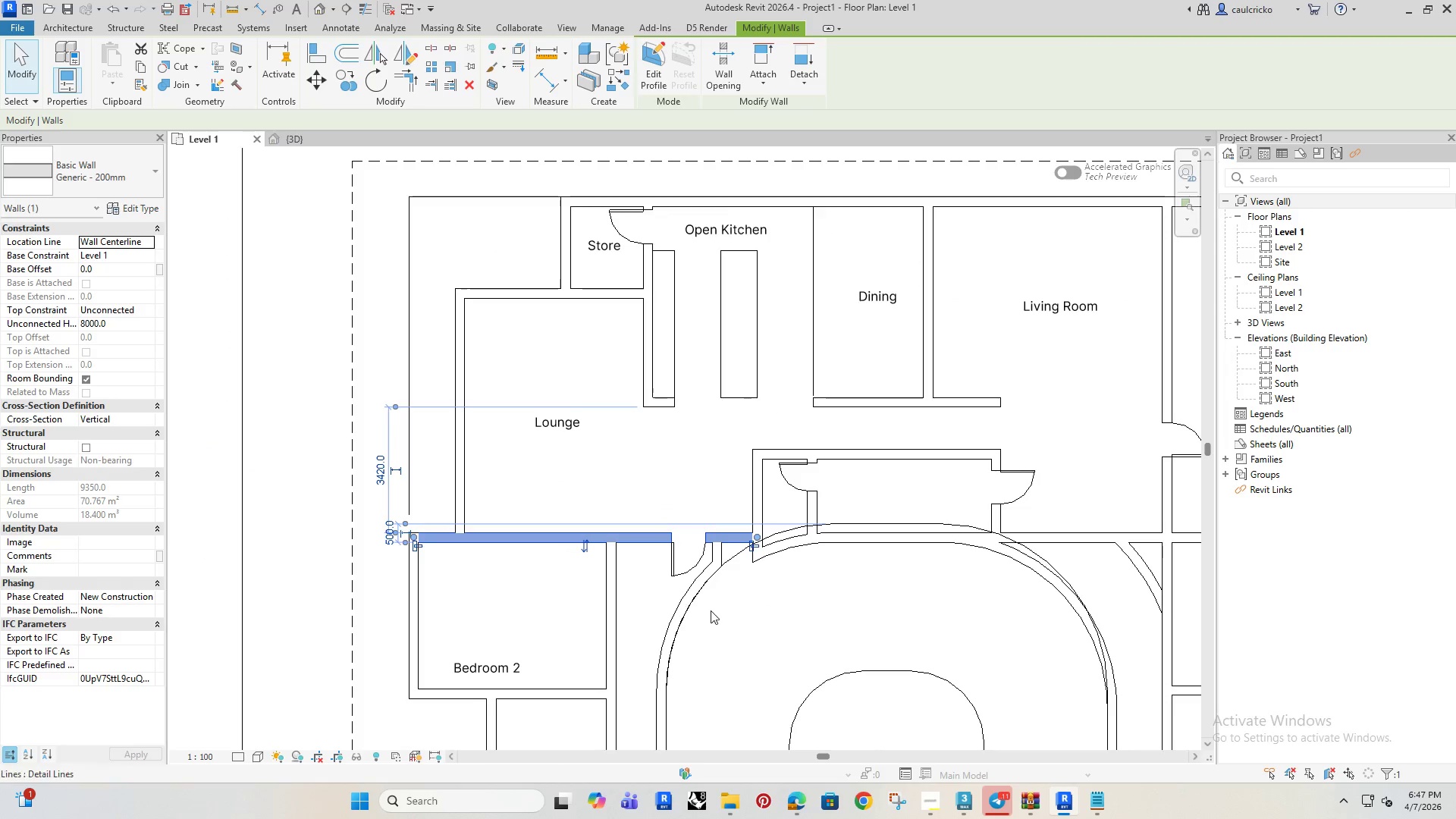 
left_click([745, 628])
 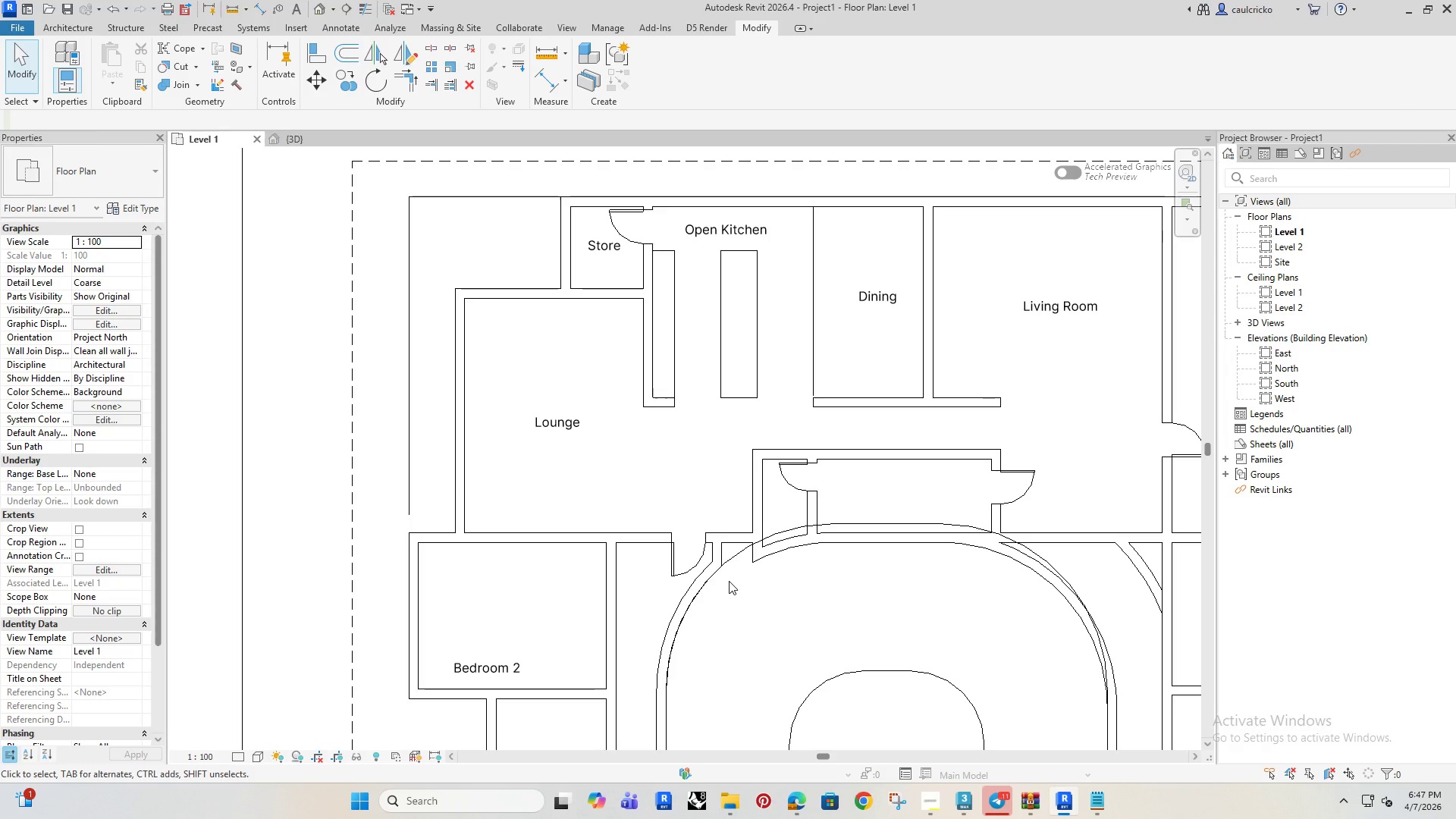 
scroll: coordinate [719, 577], scroll_direction: down, amount: 3.0
 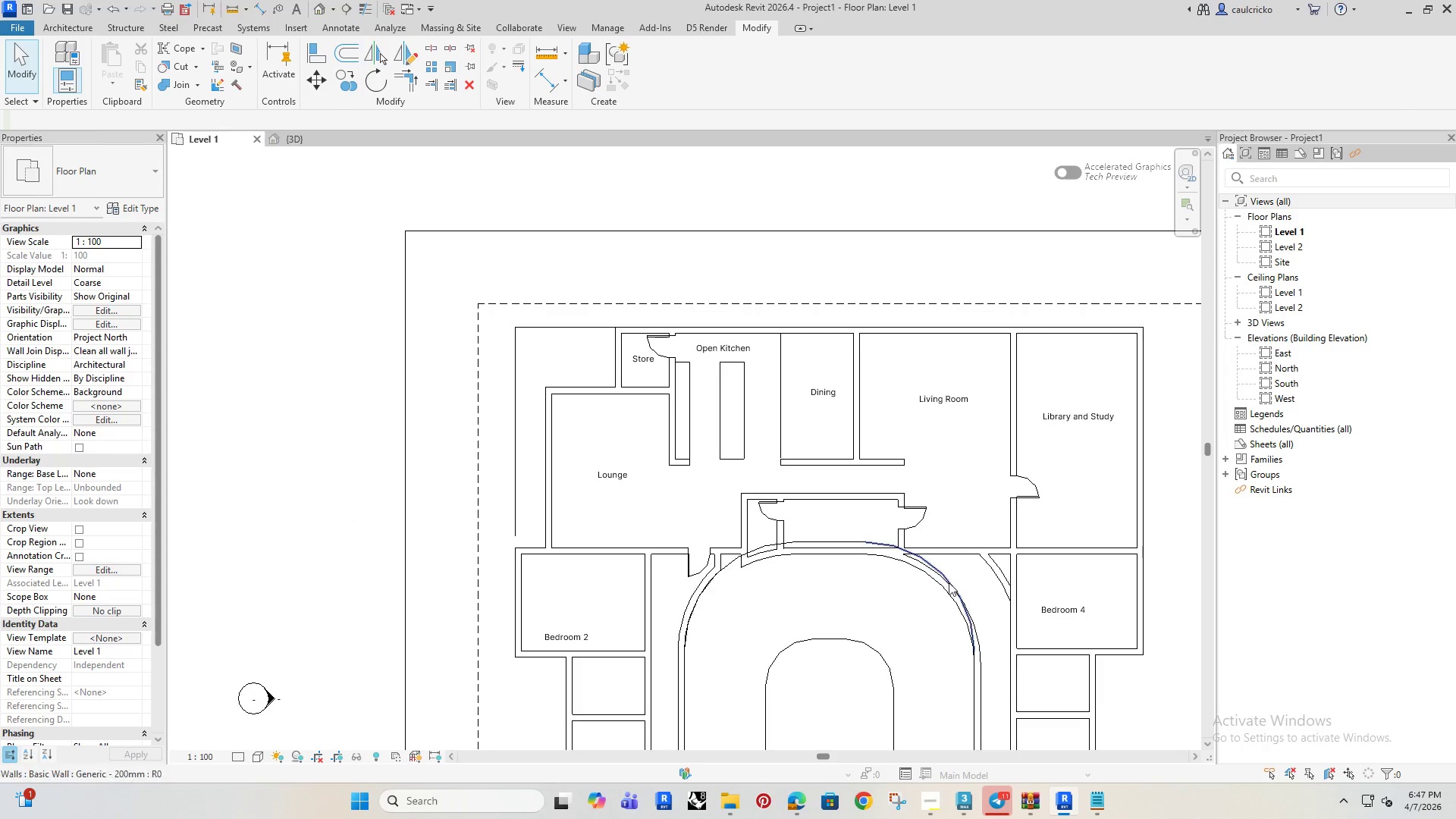 
left_click([936, 585])
 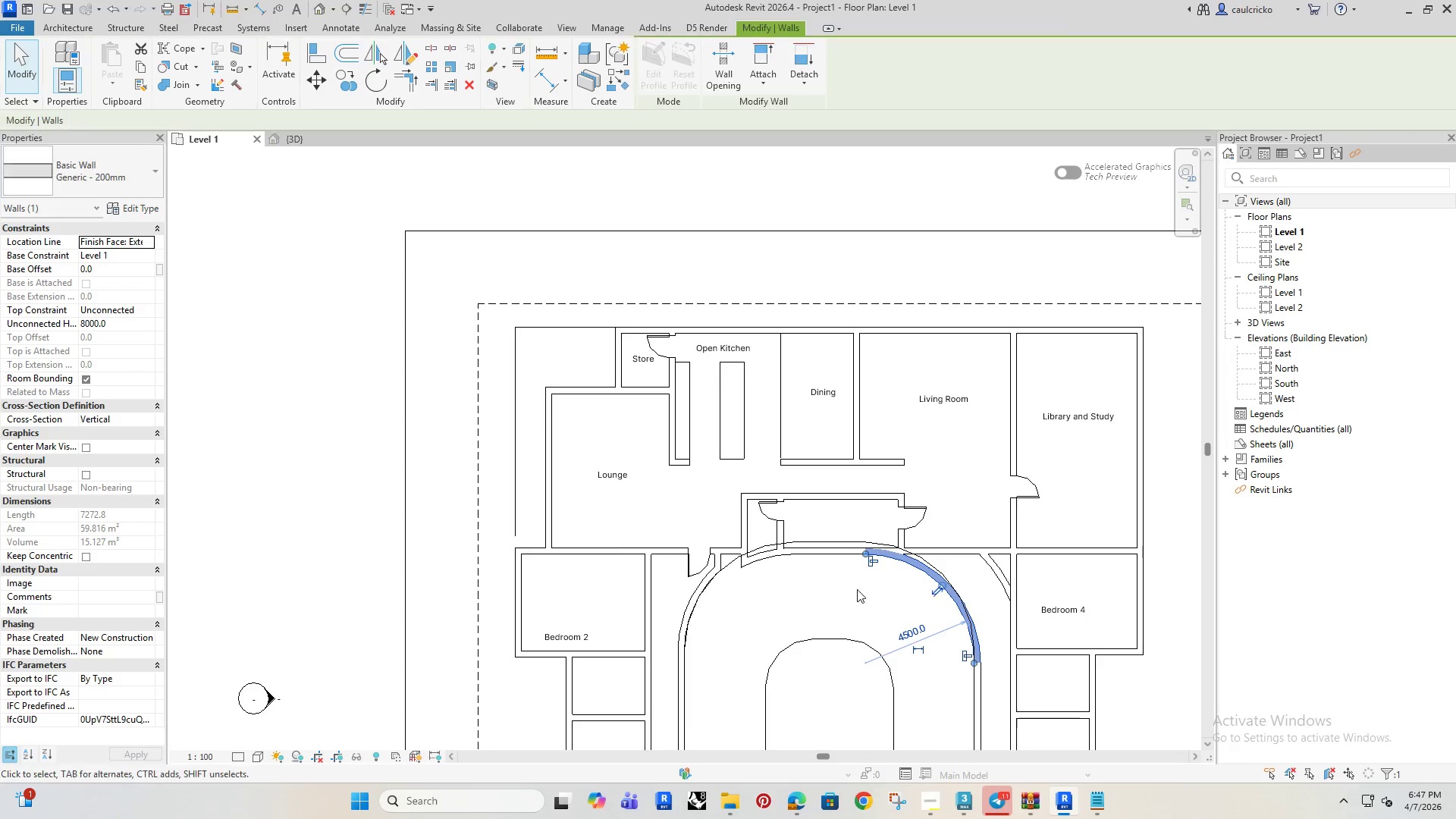 
scroll: coordinate [850, 588], scroll_direction: up, amount: 4.0
 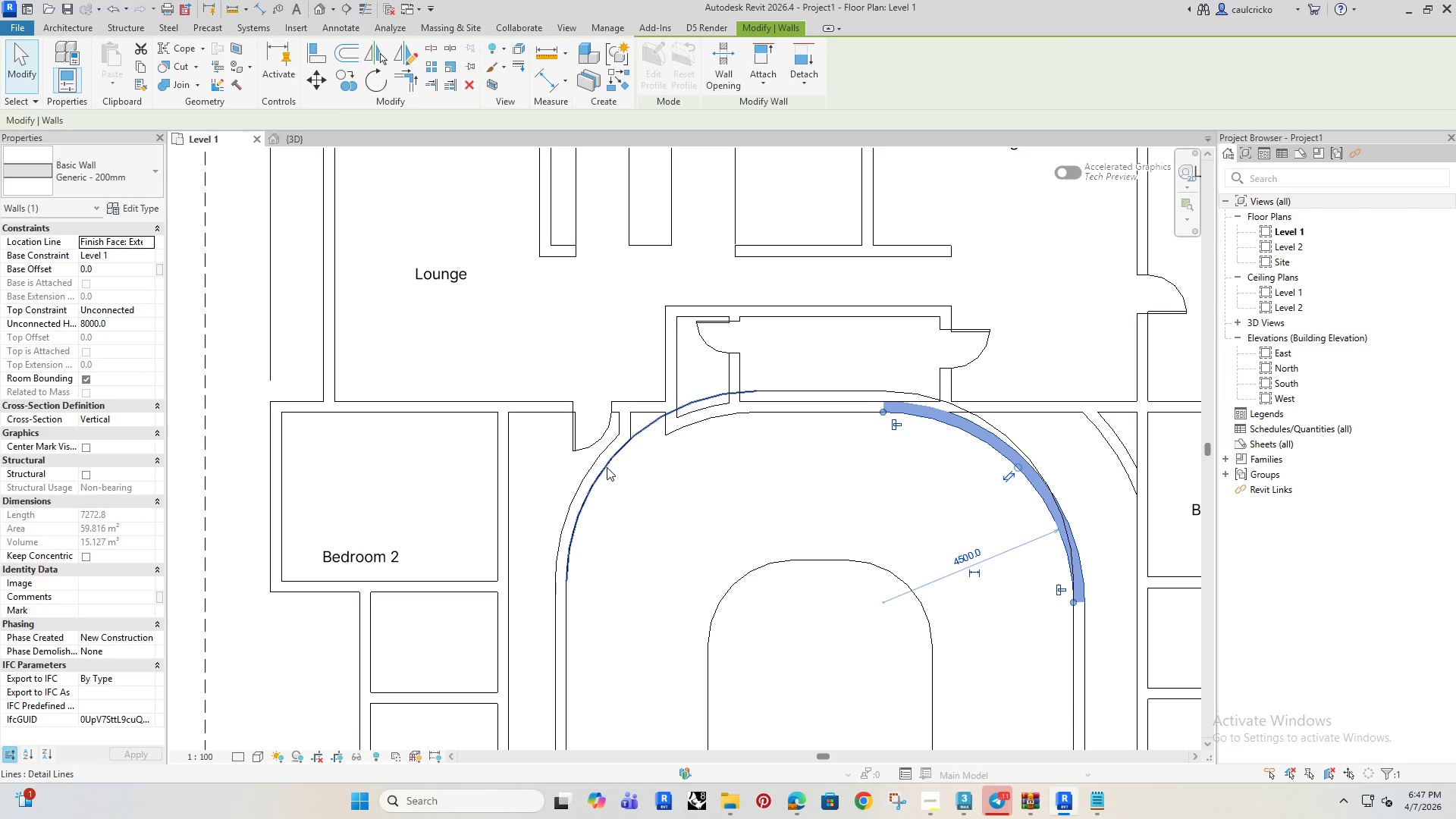 
left_click([583, 477])
 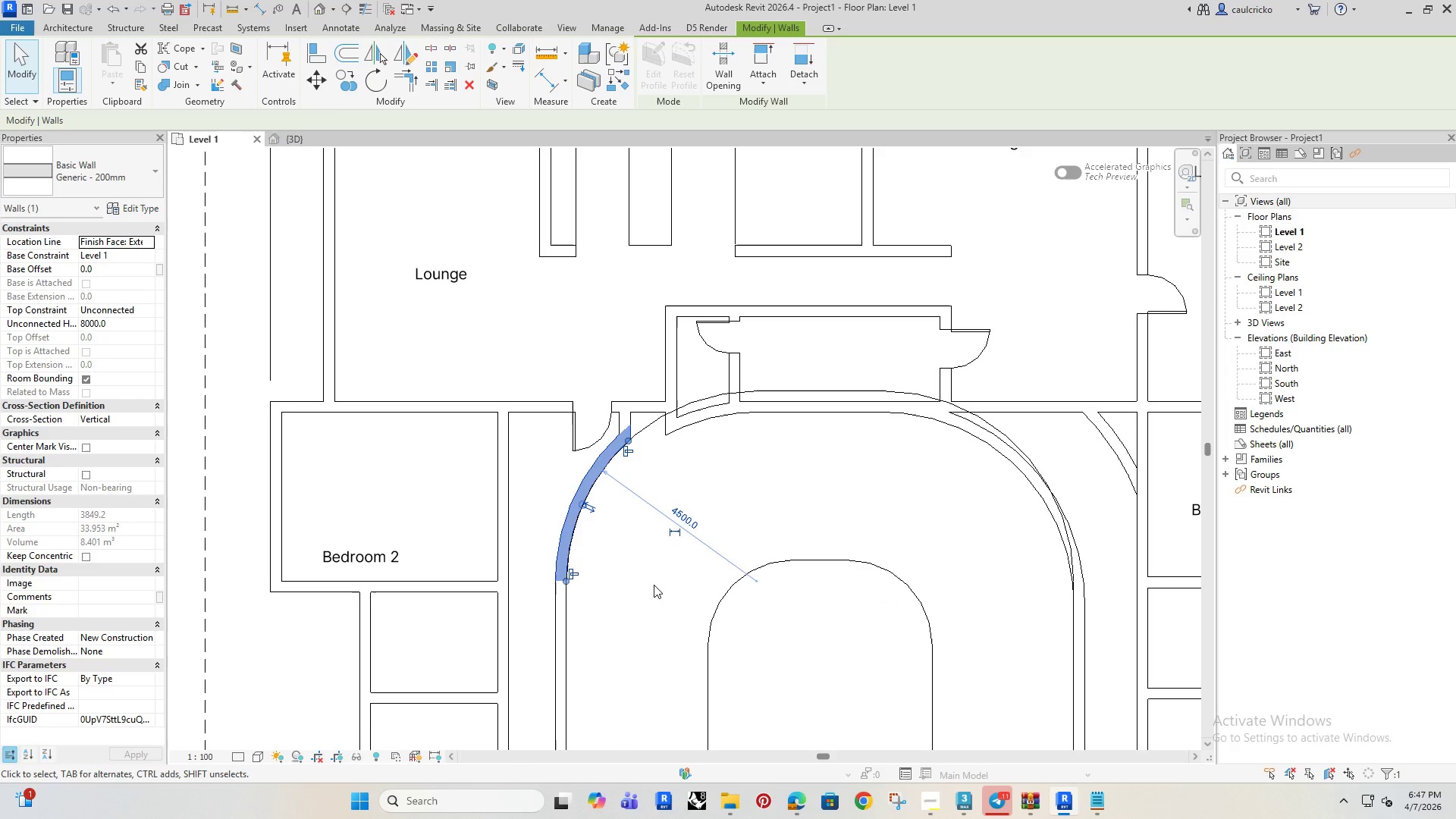 
left_click([654, 585])
 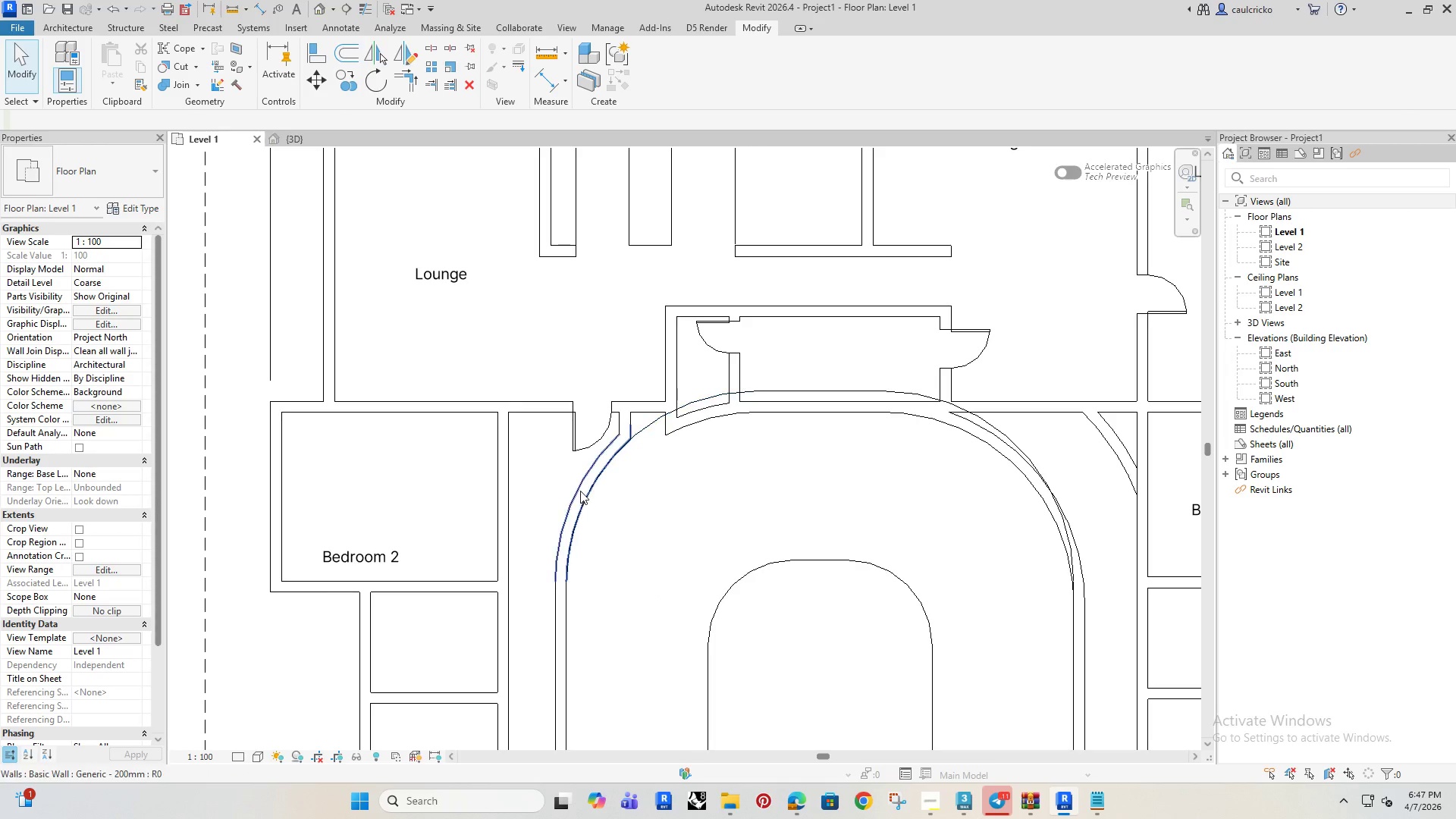 
left_click([578, 487])
 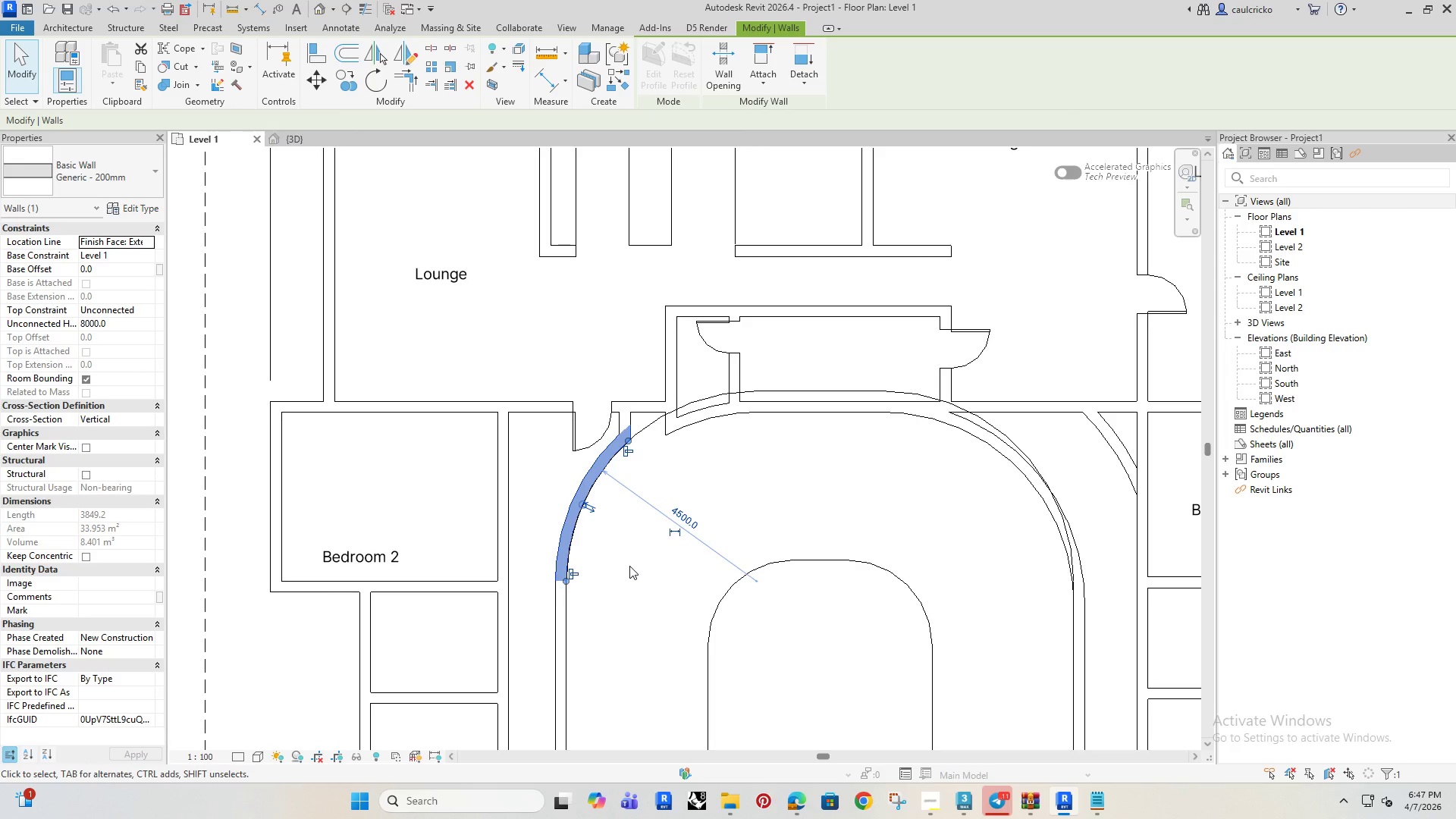 
left_click([629, 570])
 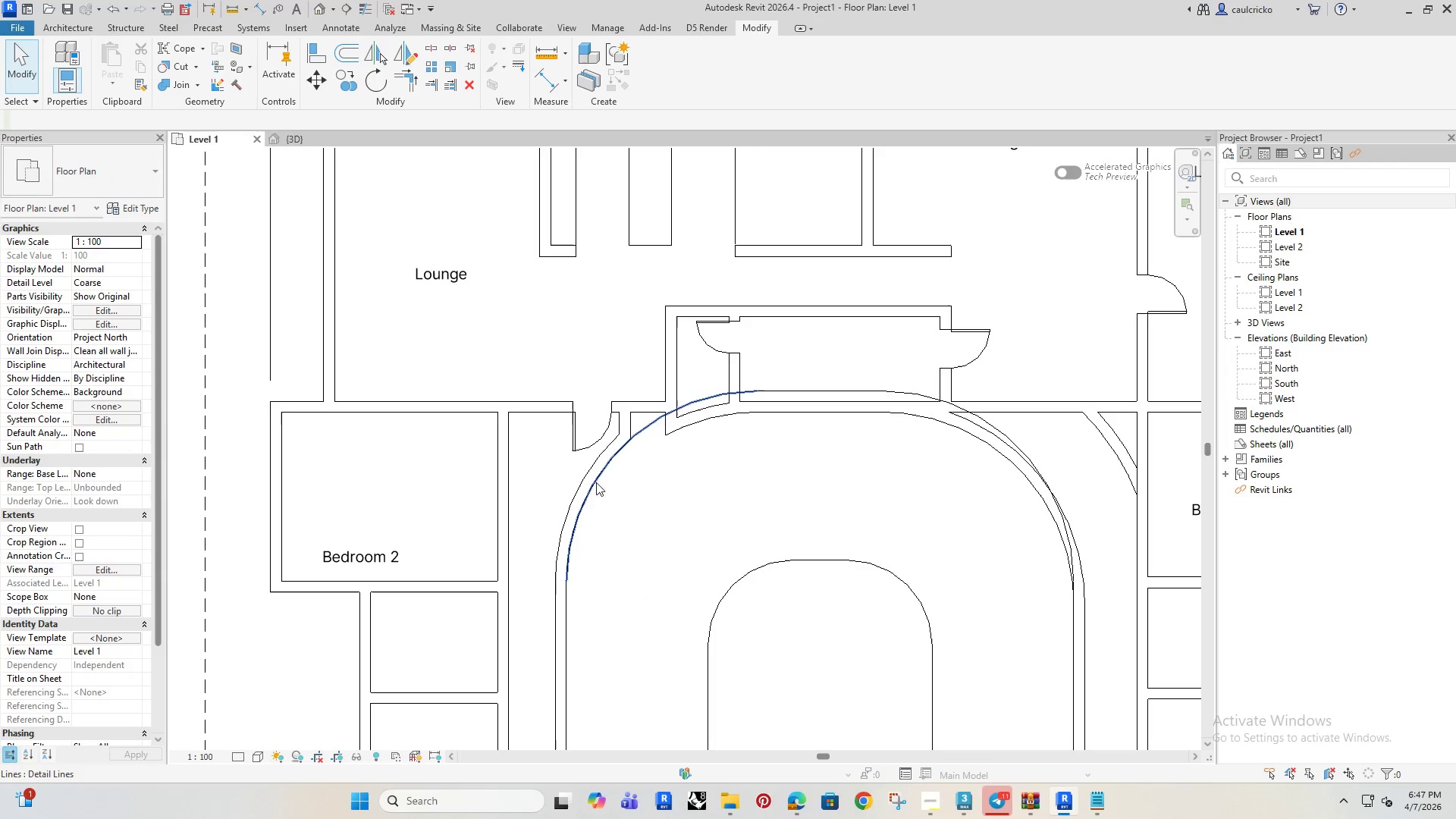 
left_click([591, 475])
 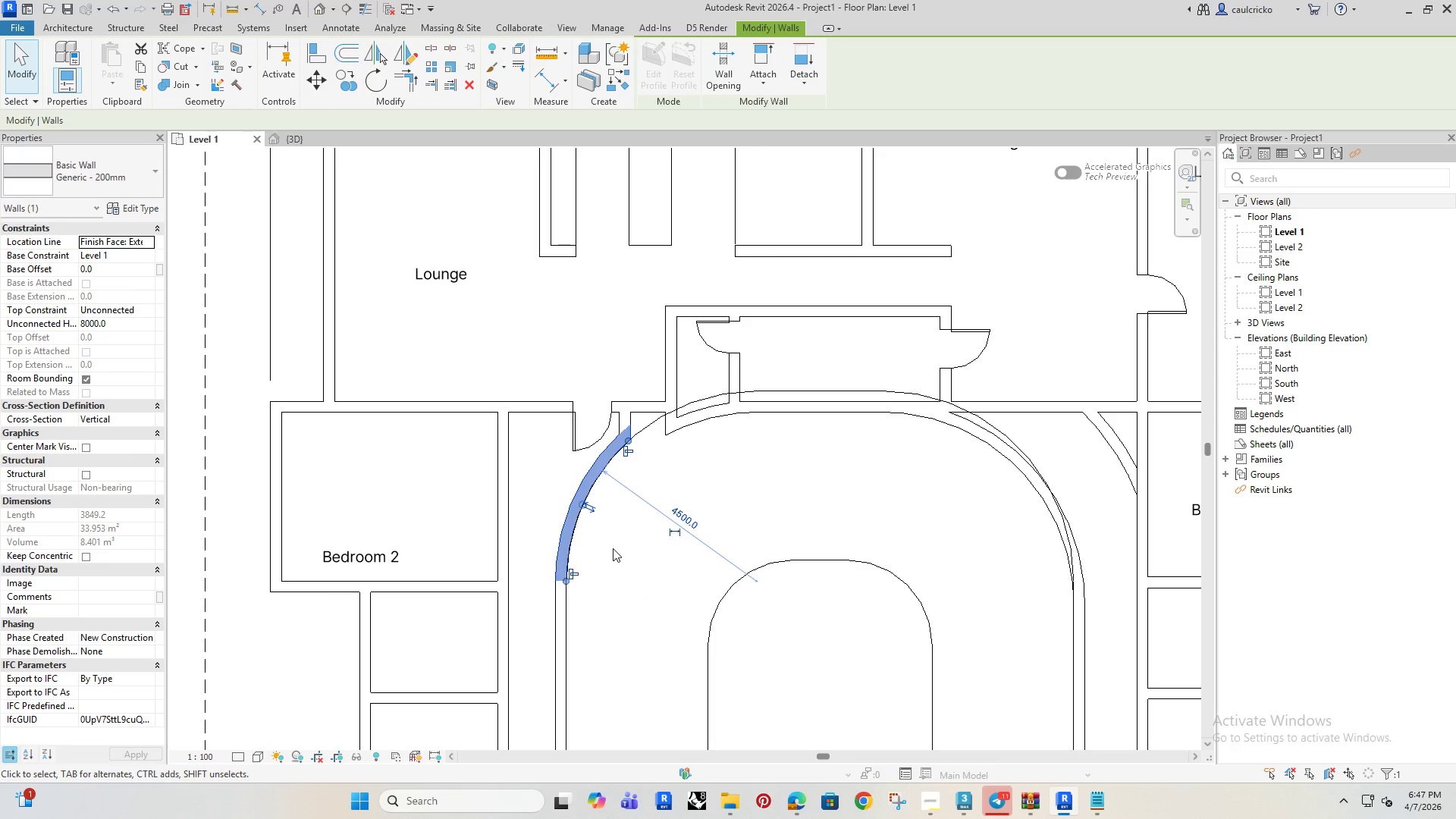 
type(al)
 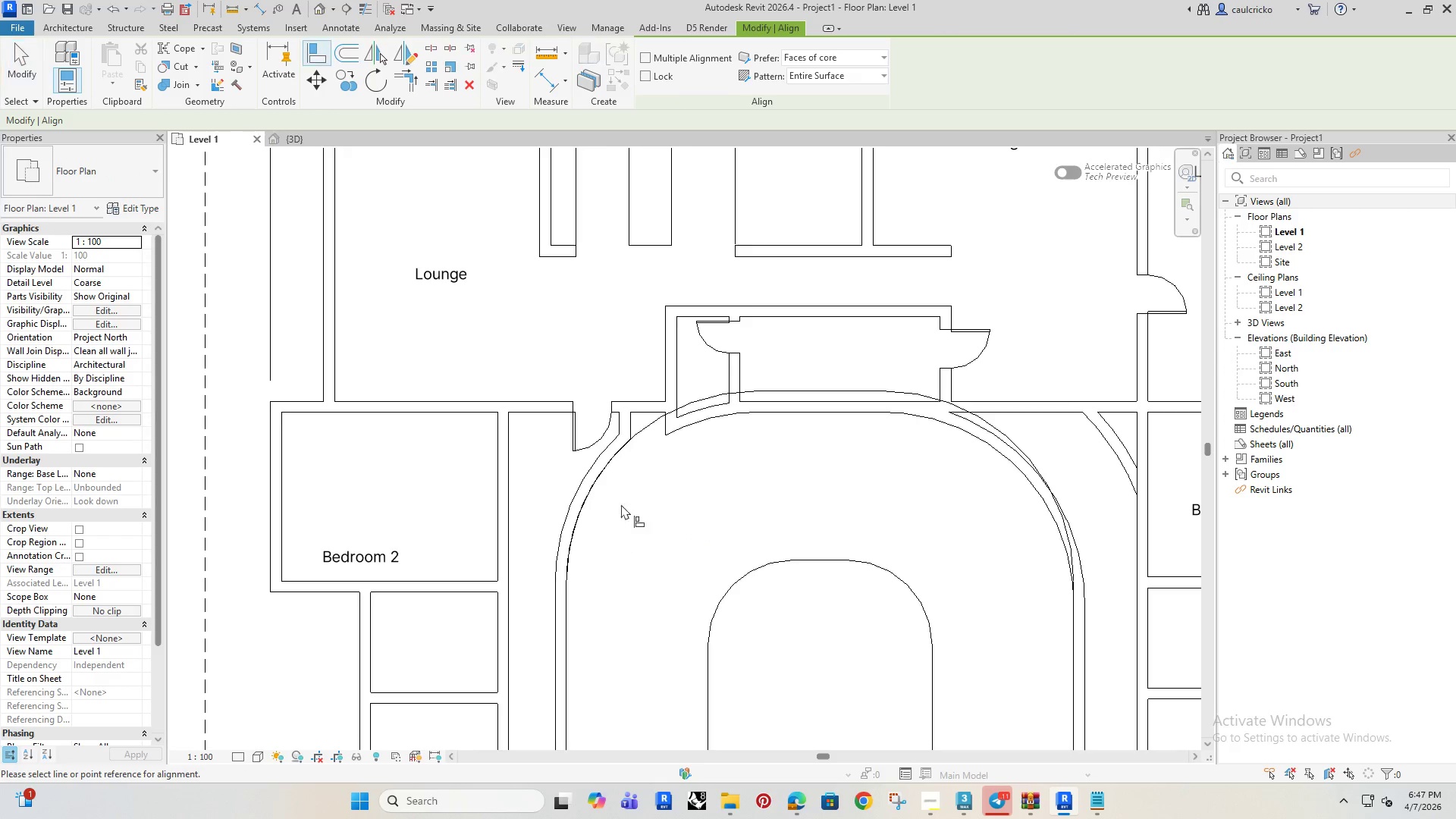 
scroll: coordinate [623, 488], scroll_direction: up, amount: 5.0
 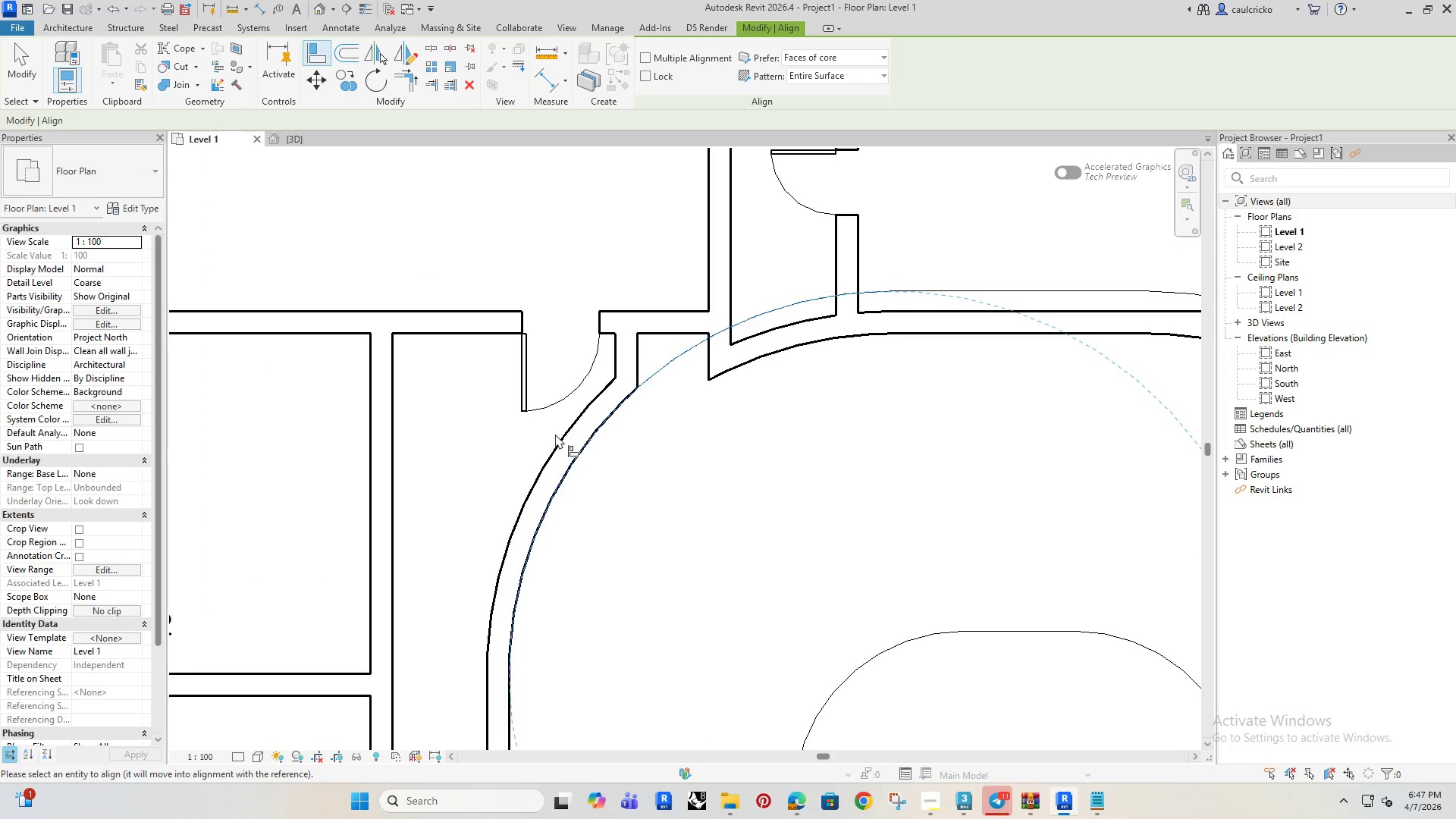 
left_click([559, 441])
 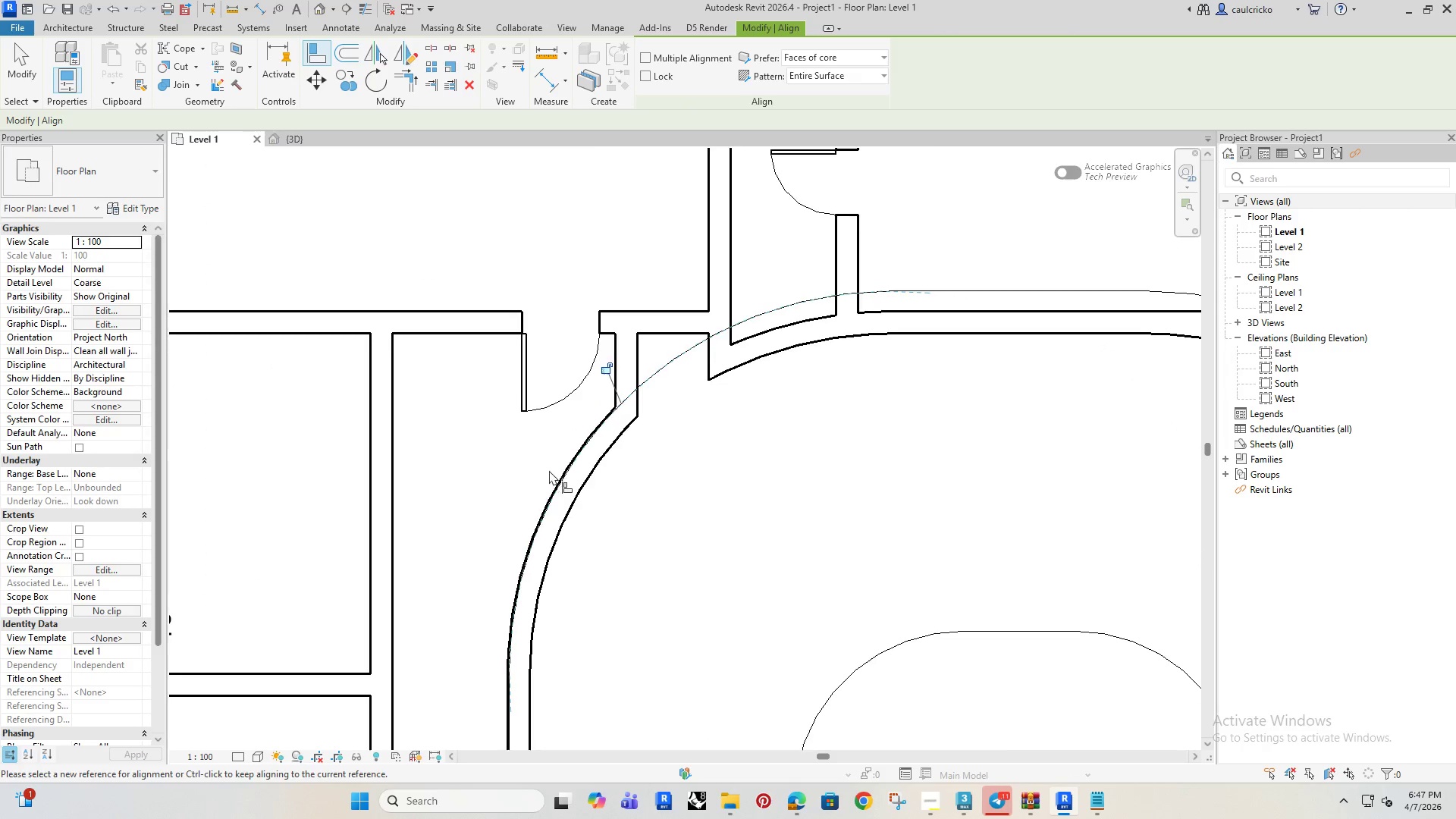 
scroll: coordinate [501, 534], scroll_direction: down, amount: 7.0
 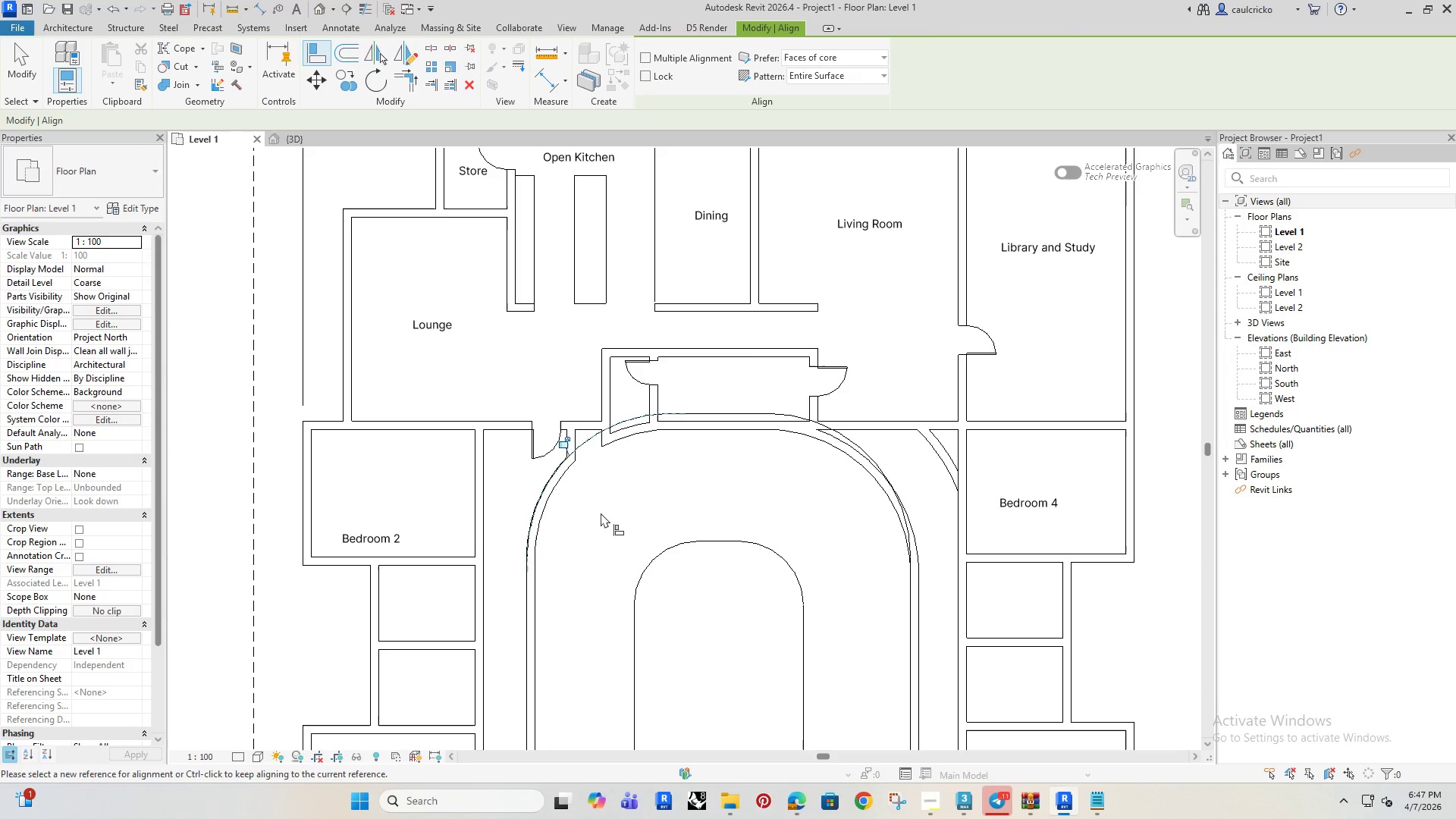 
key(Escape)
 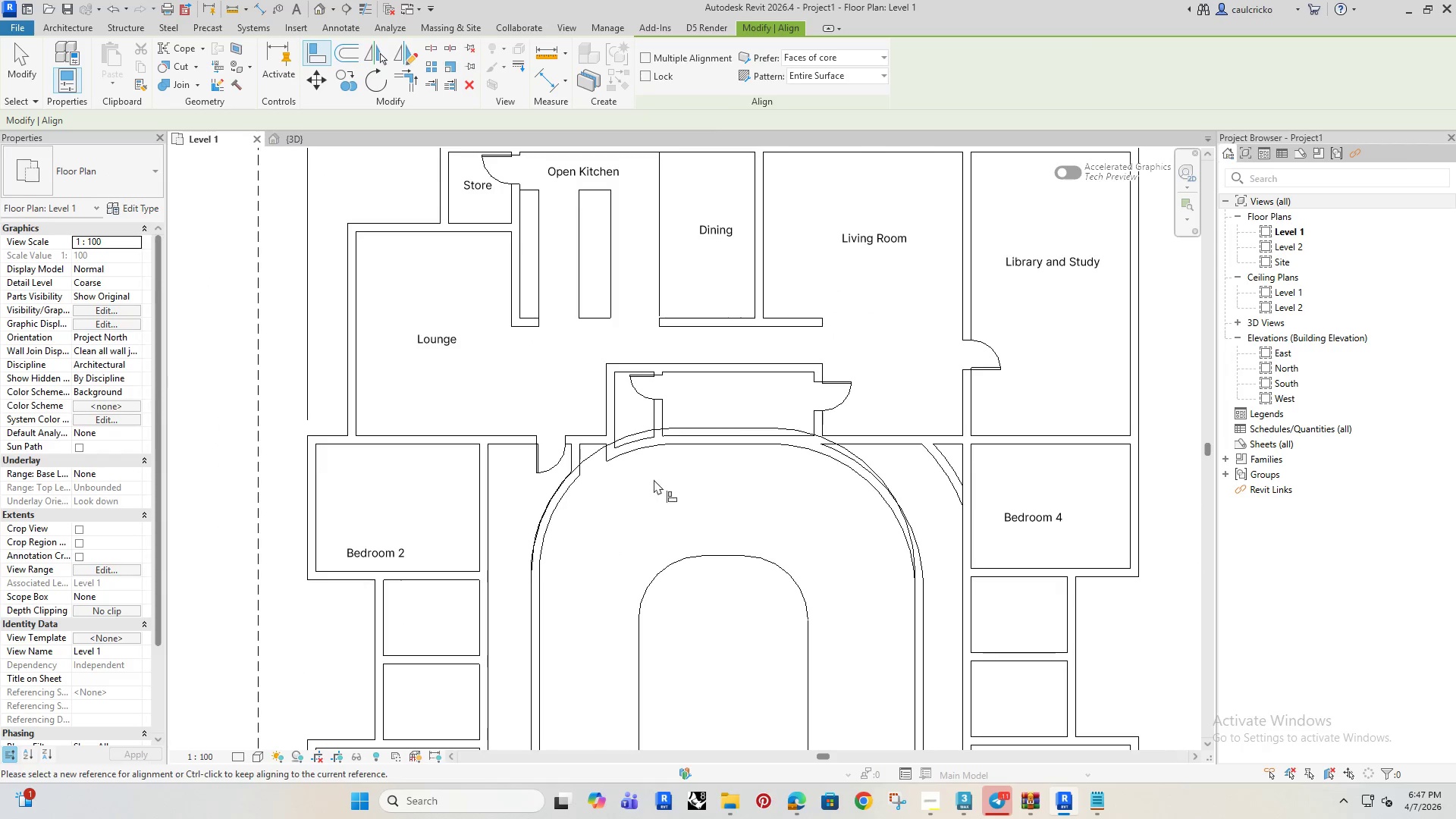 
scroll: coordinate [595, 506], scroll_direction: none, amount: 0.0
 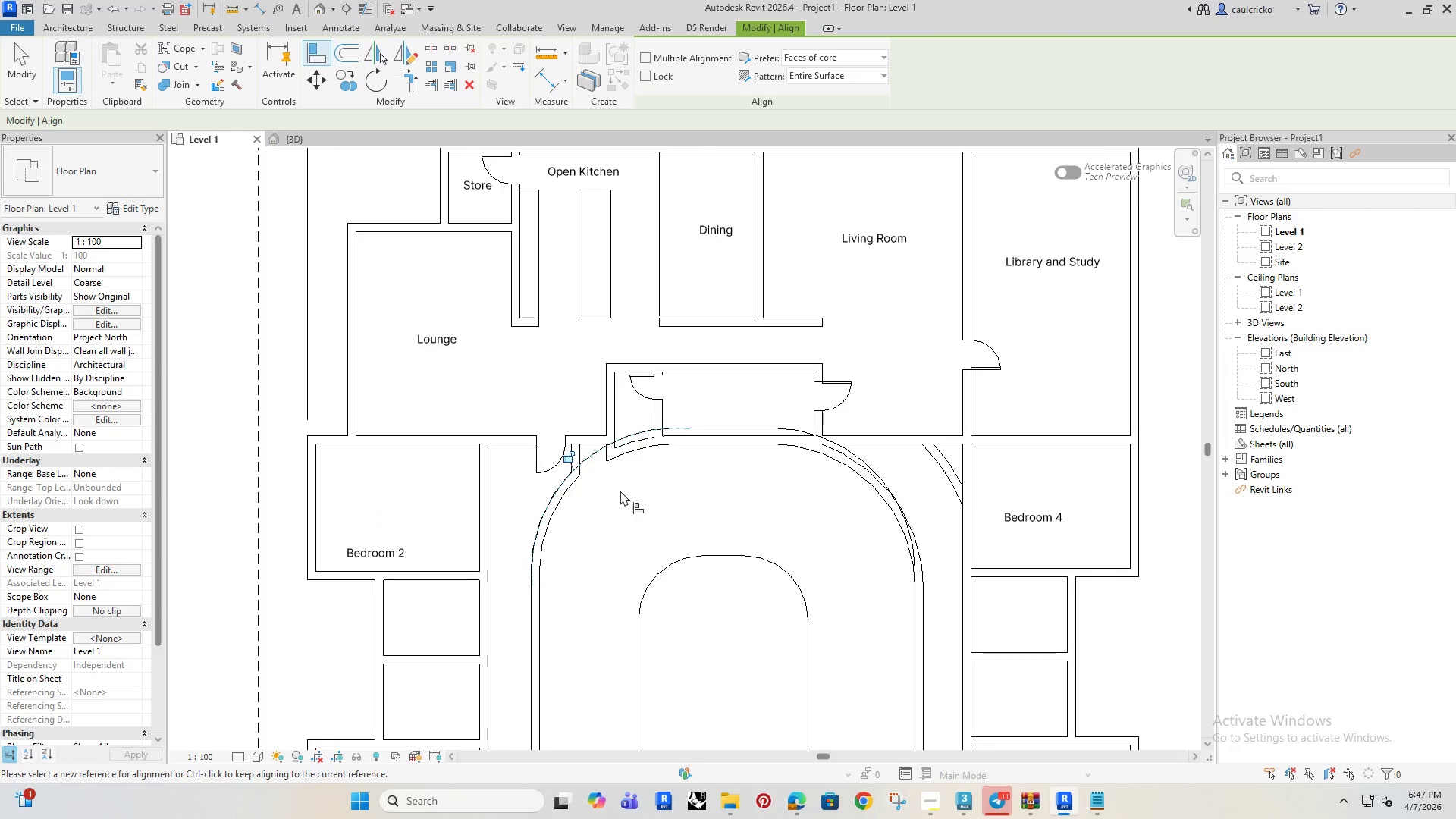 
key(Escape)
 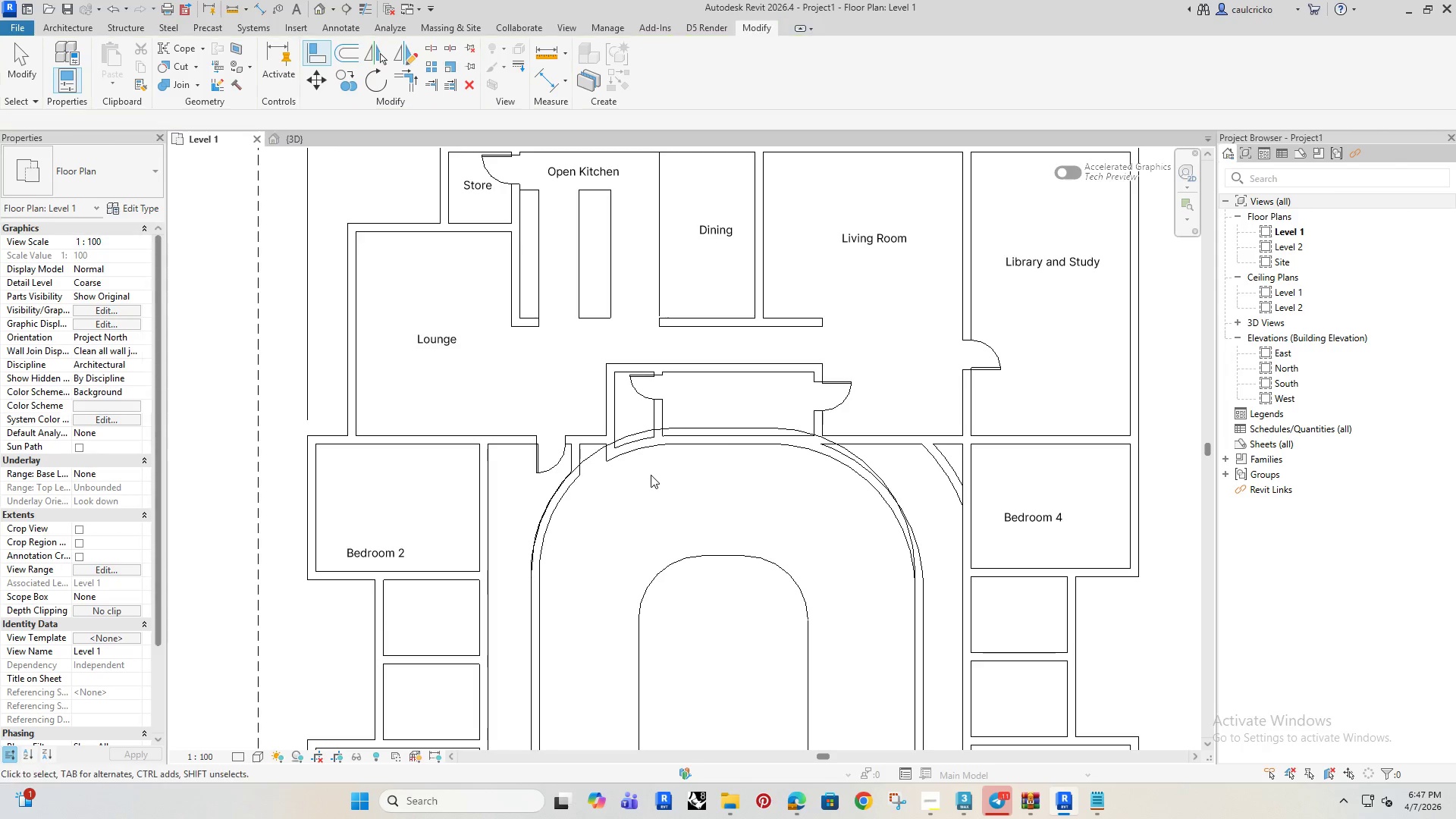 
key(Escape)
 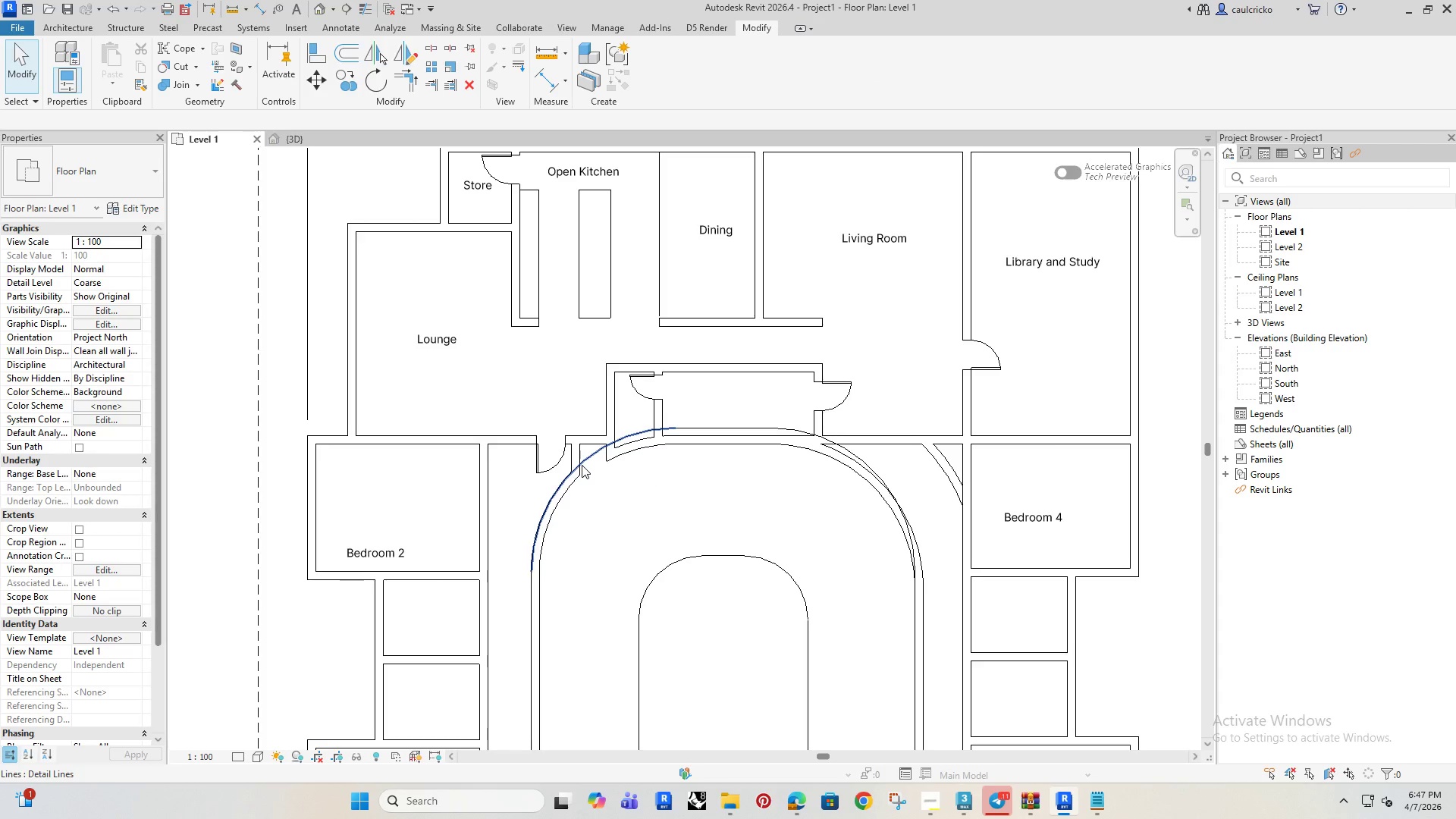 
scroll: coordinate [582, 465], scroll_direction: up, amount: 3.0
 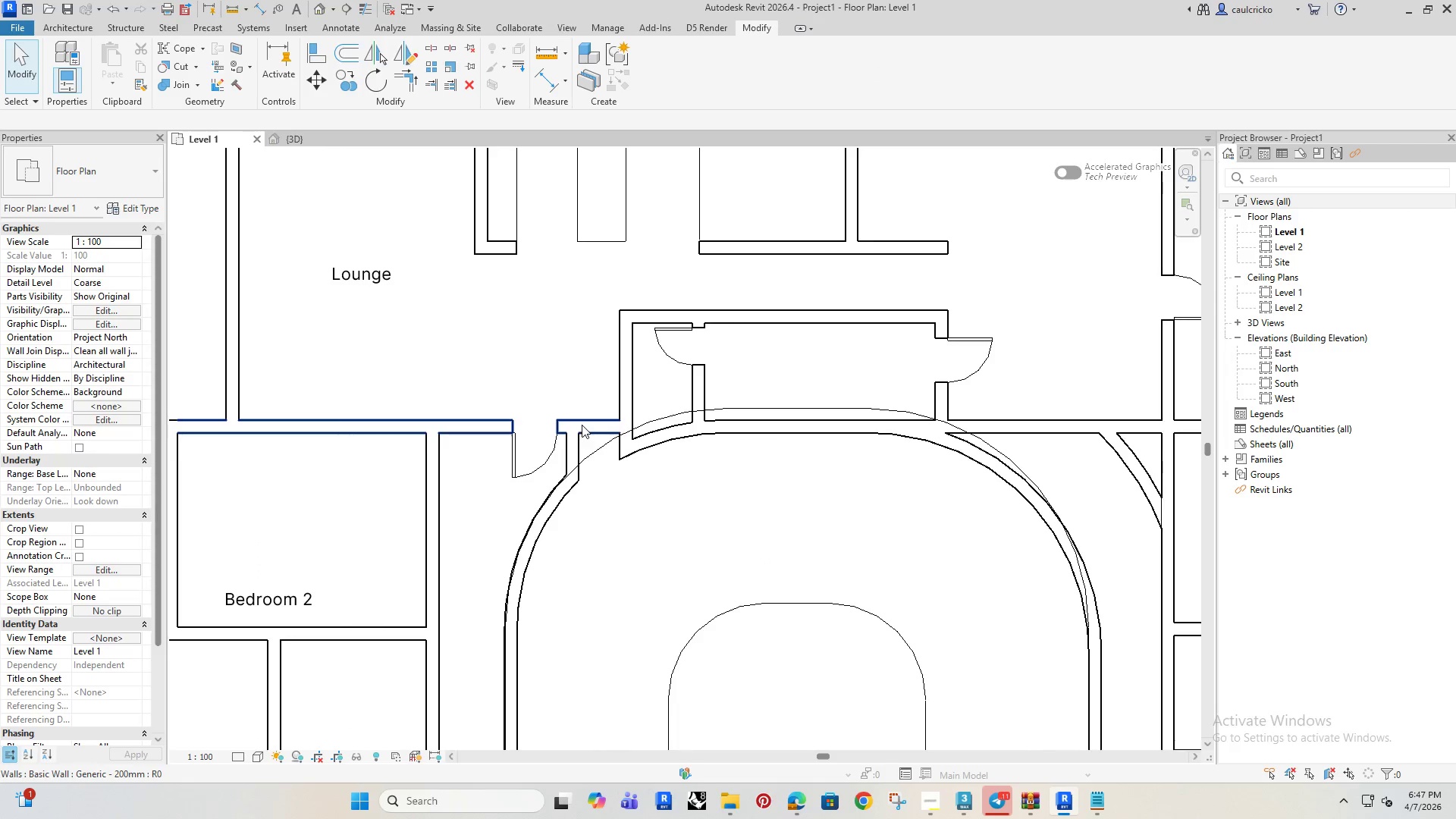 
left_click([591, 427])
 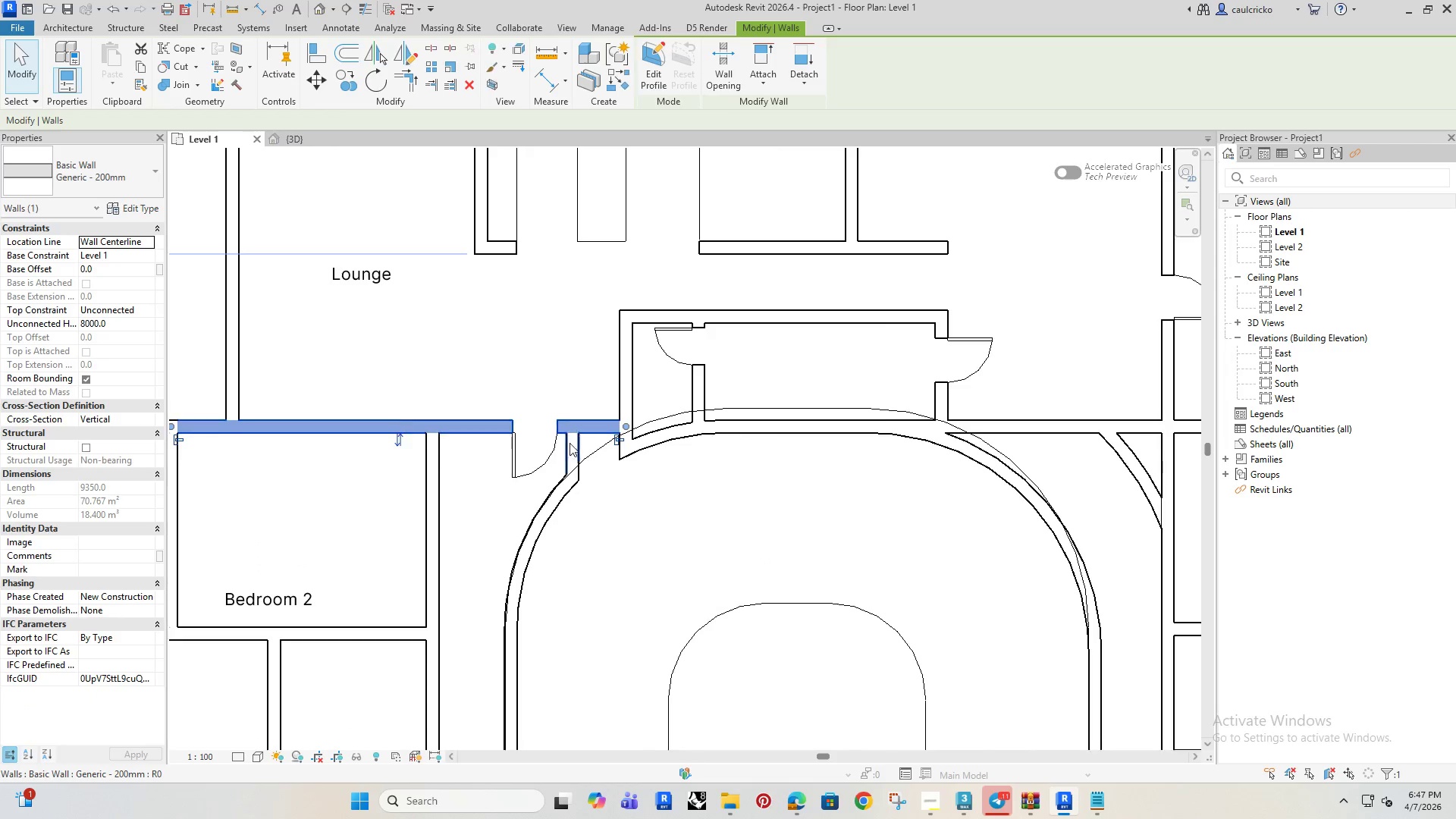 
scroll: coordinate [577, 450], scroll_direction: down, amount: 2.0
 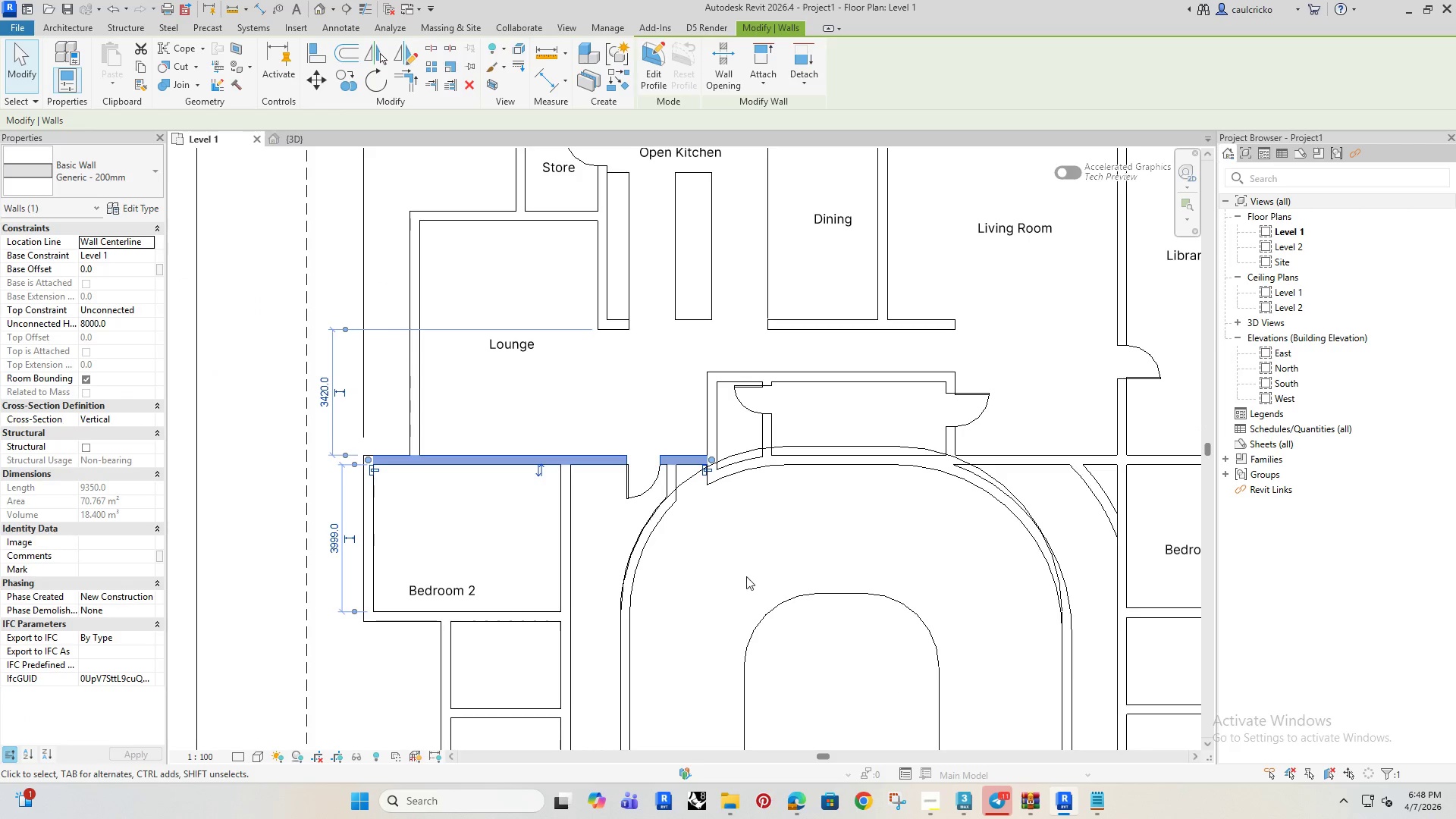 
left_click([747, 576])
 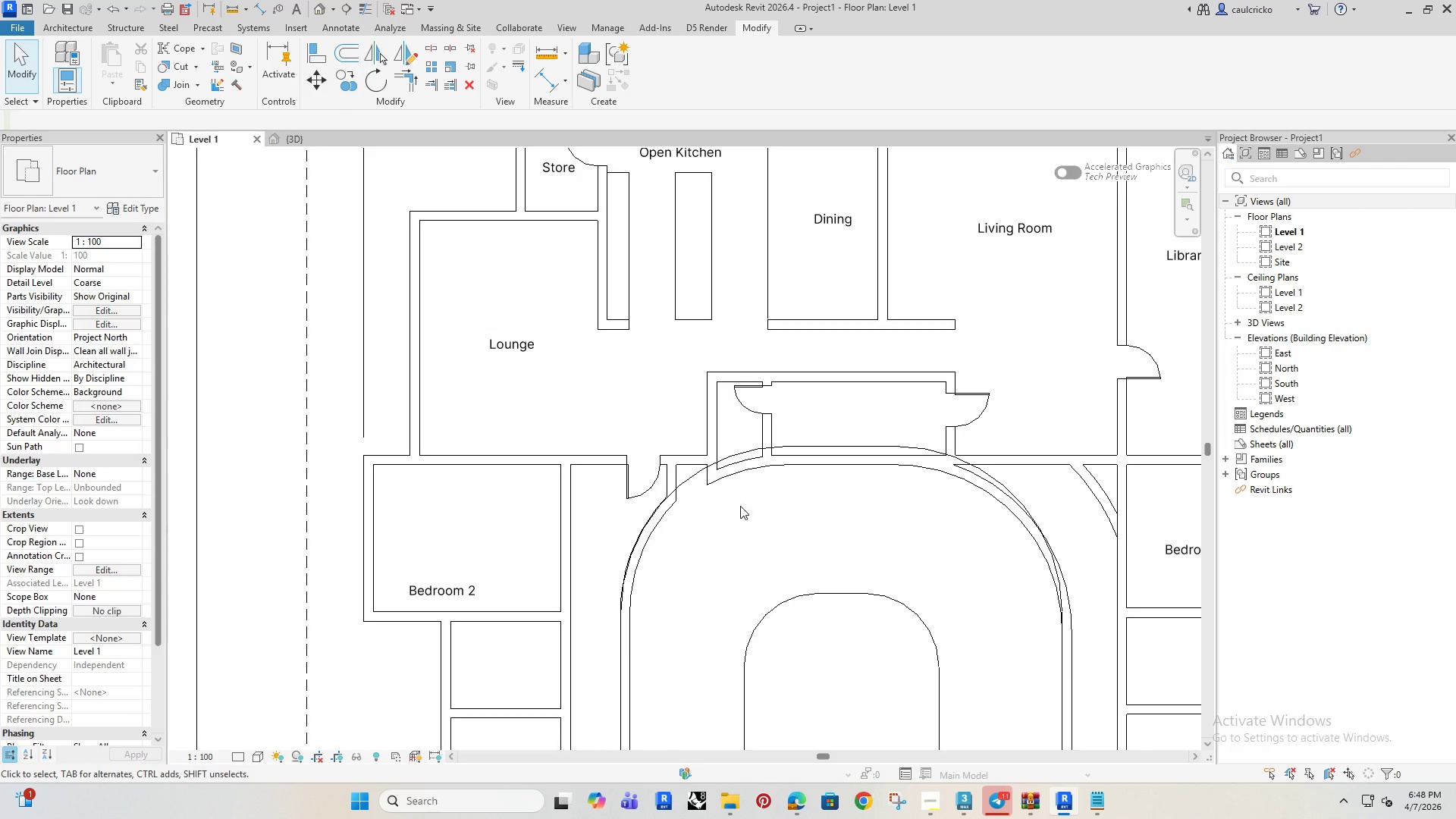 
left_click([742, 405])
 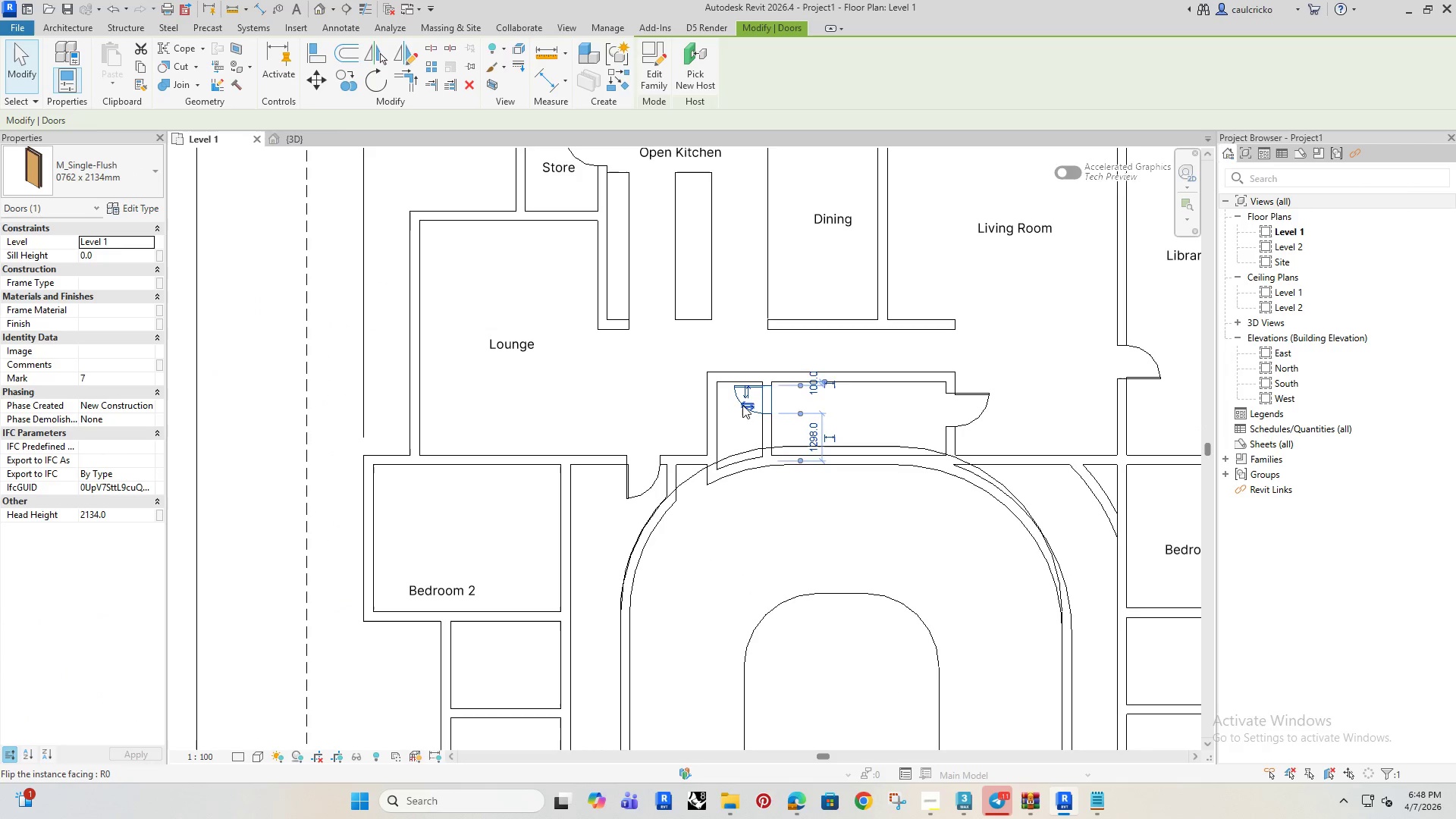 
key(ArrowDown)
 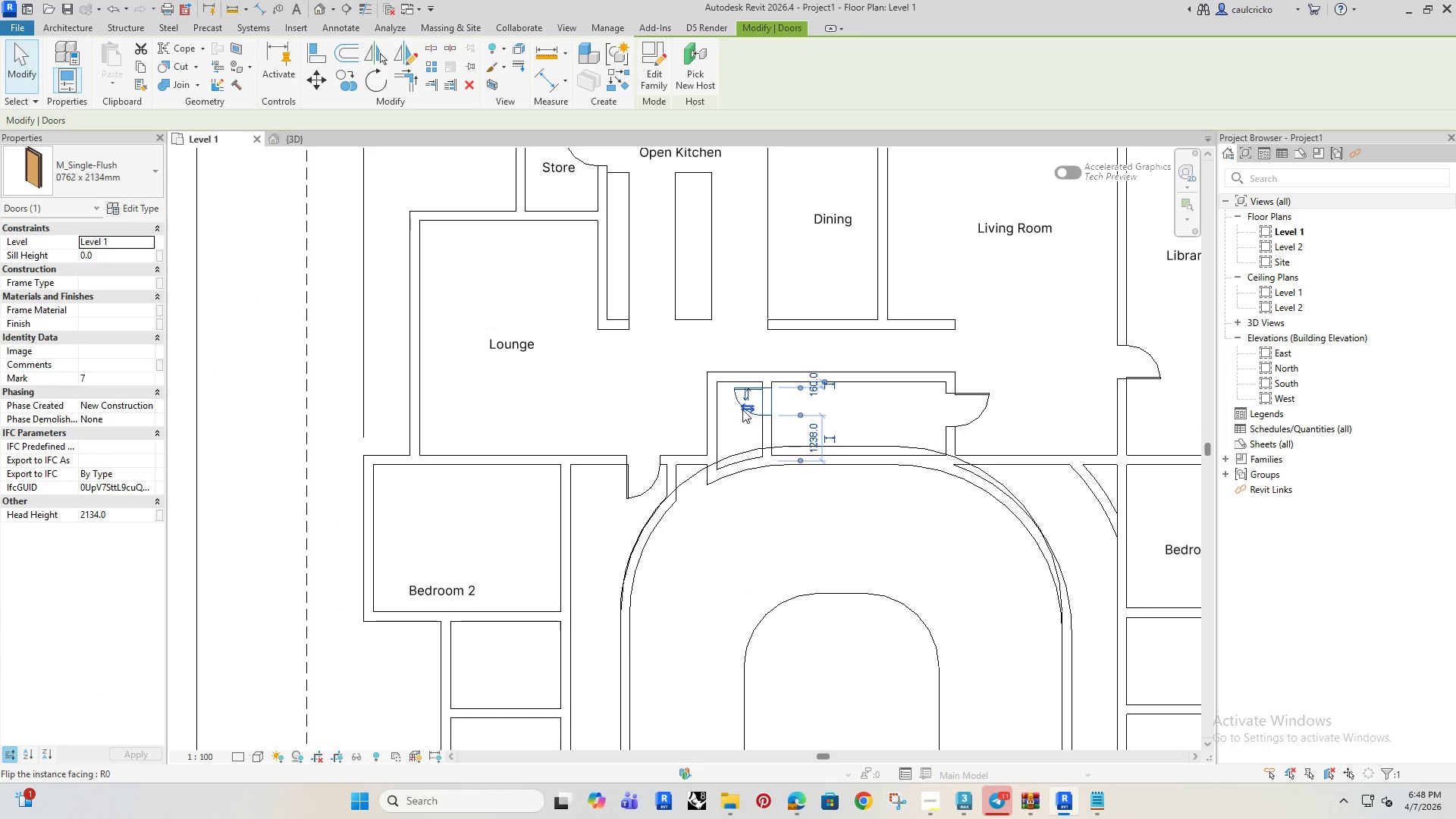 
key(ArrowUp)
 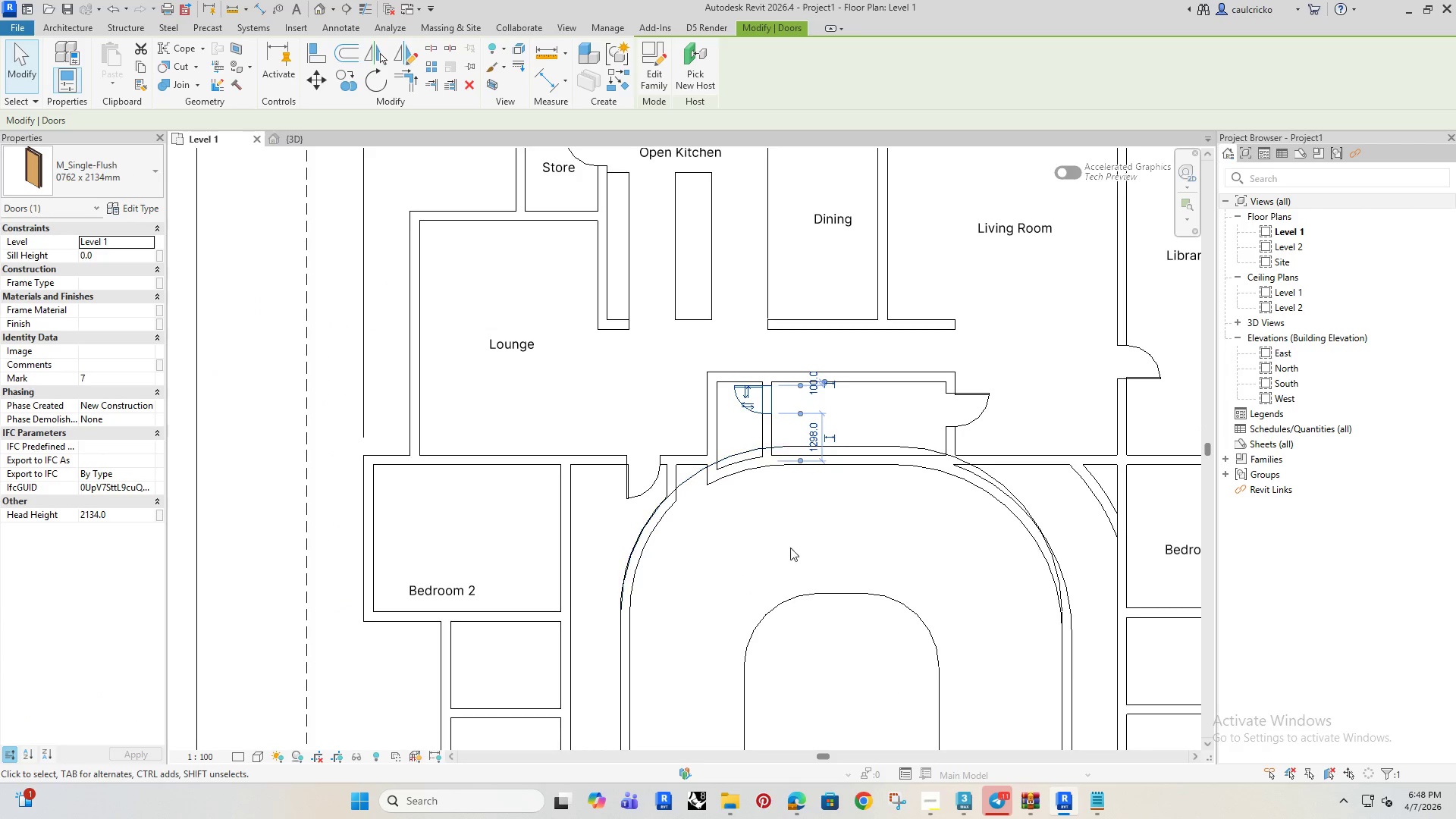 
left_click([788, 560])
 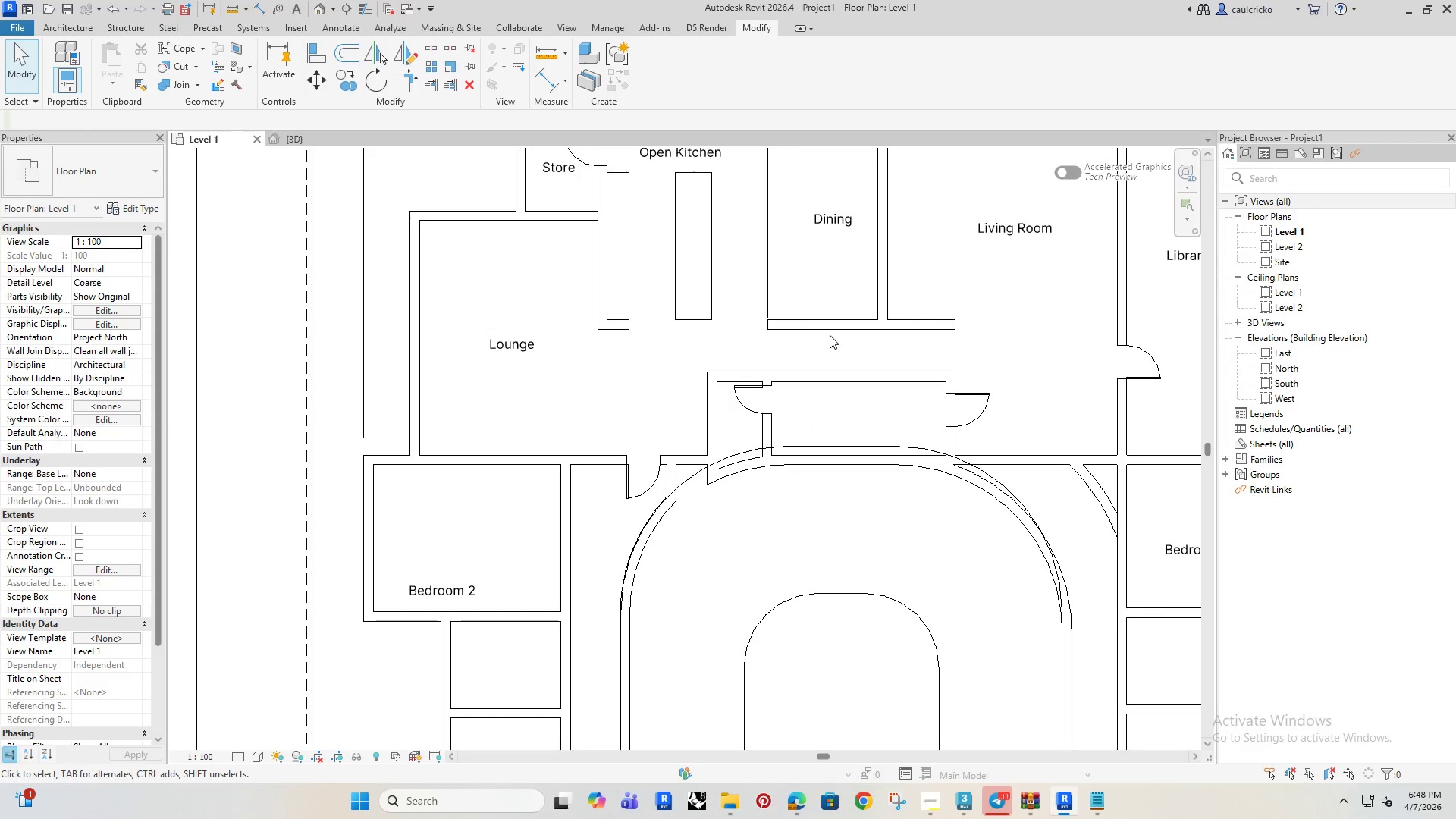 
left_click([831, 322])
 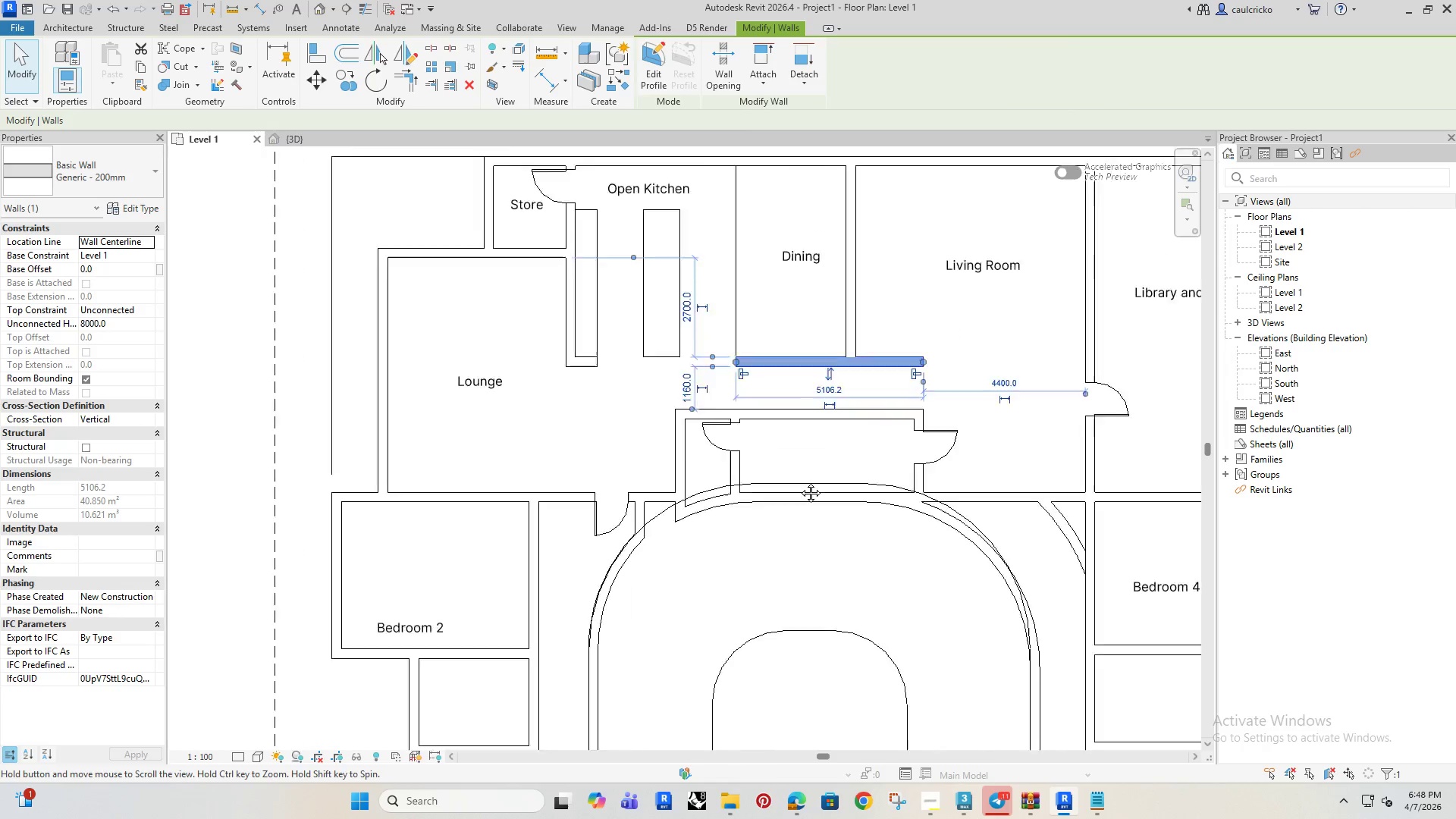 
scroll: coordinate [632, 428], scroll_direction: up, amount: 3.0
 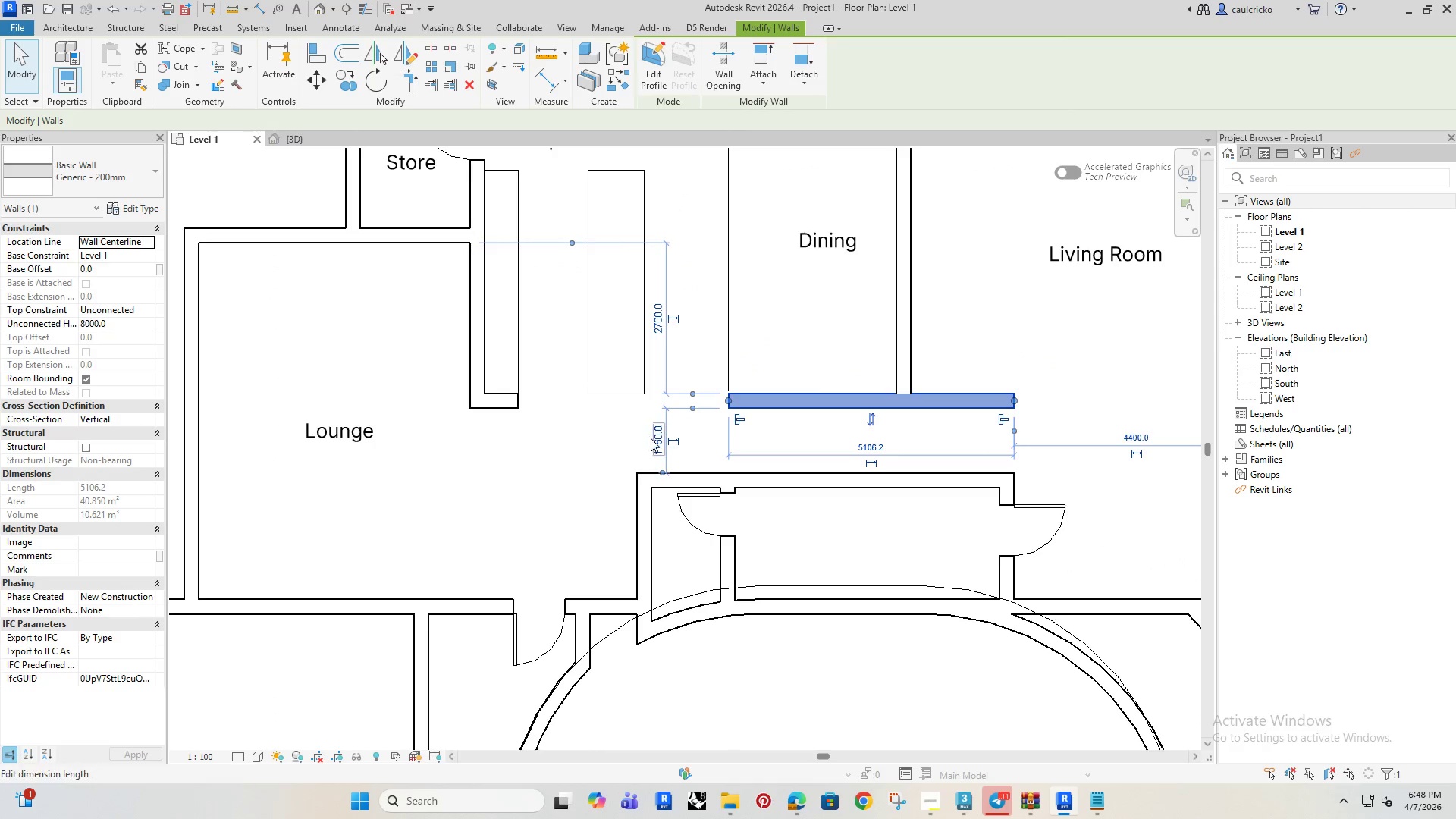 
left_click([651, 438])
 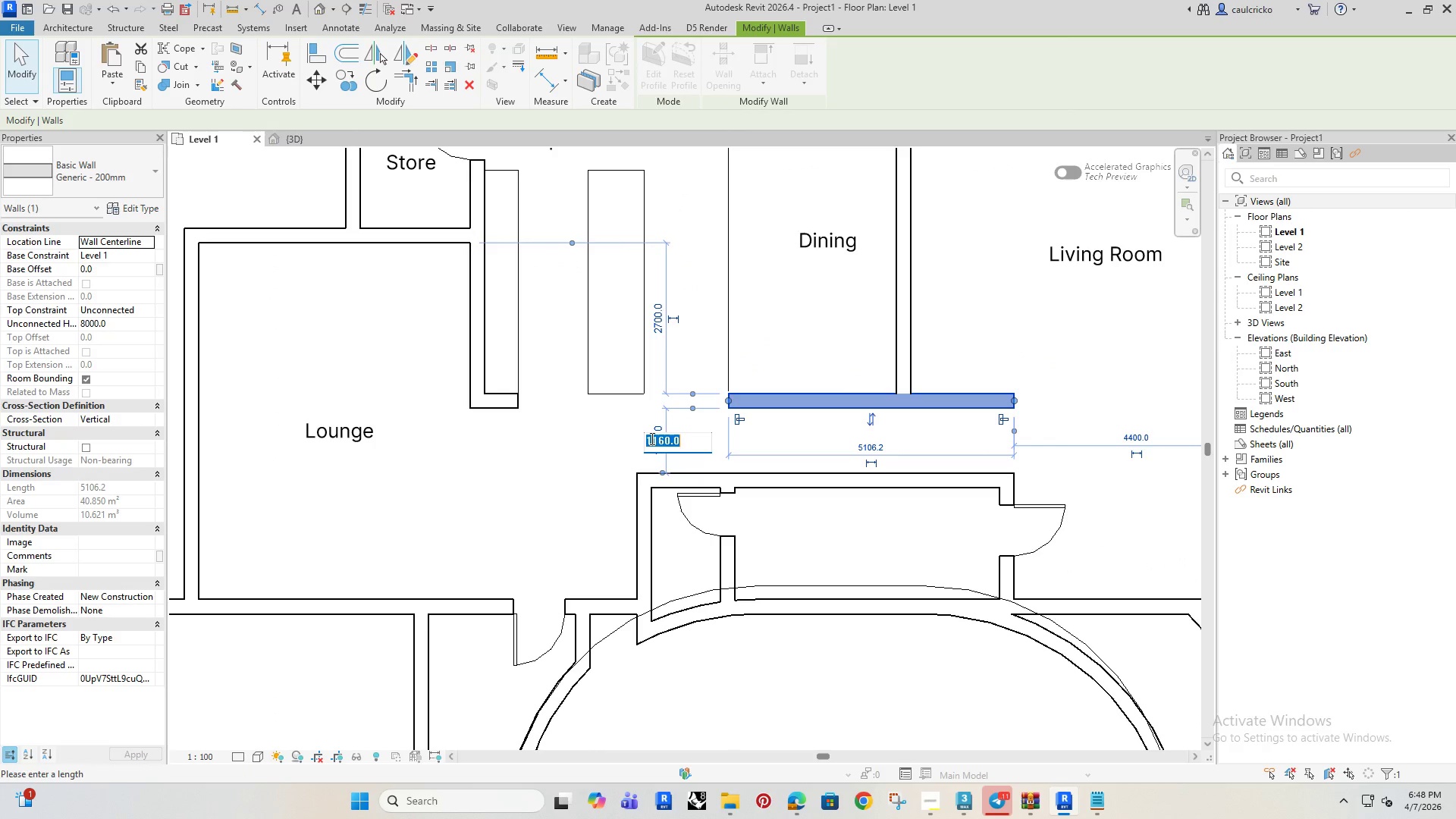 
type(1500)
key(Escape)
key(Escape)
key(Escape)
 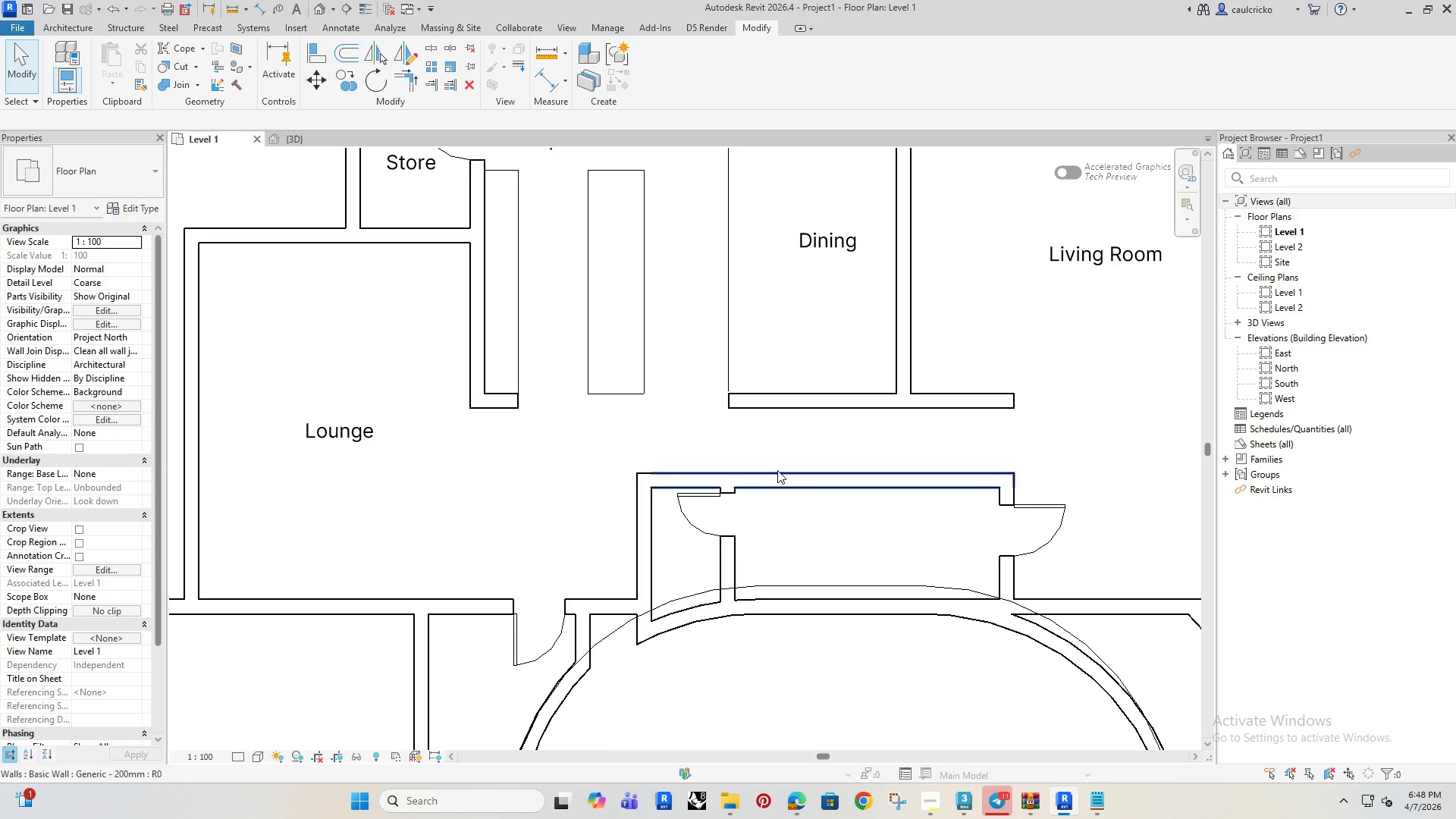 
left_click([786, 475])
 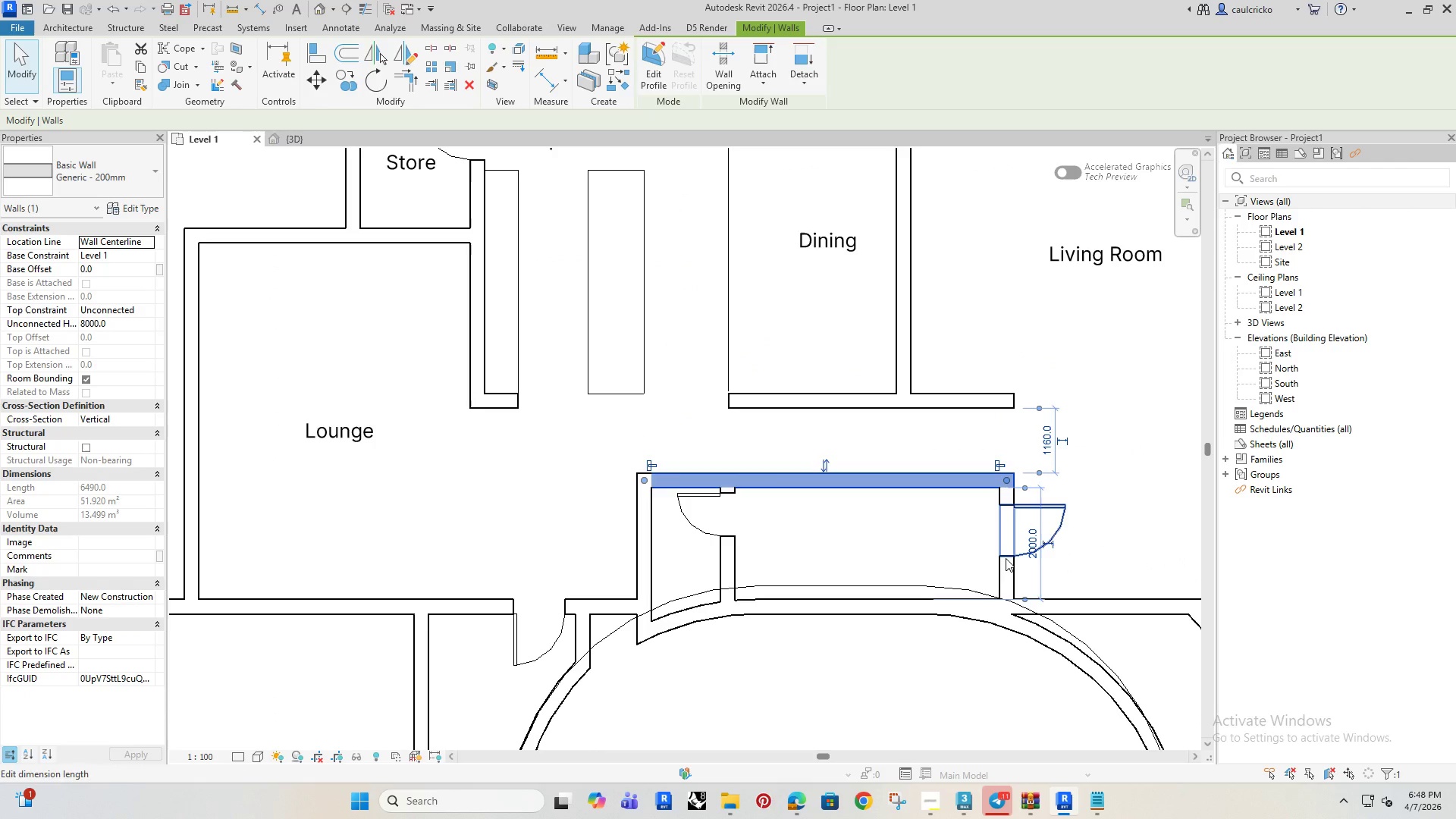 
scroll: coordinate [924, 557], scroll_direction: down, amount: 3.0
 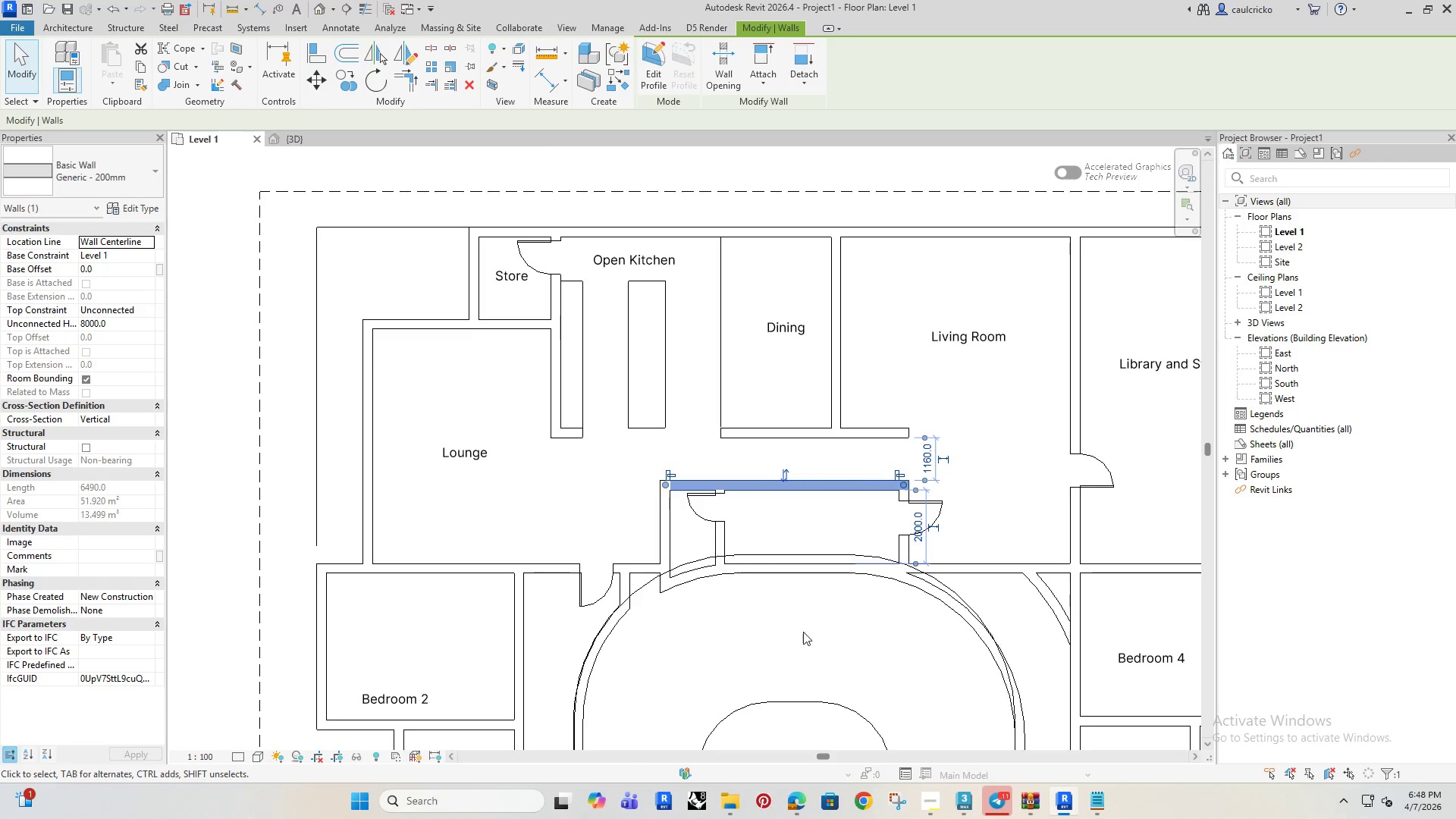 
left_click([800, 639])
 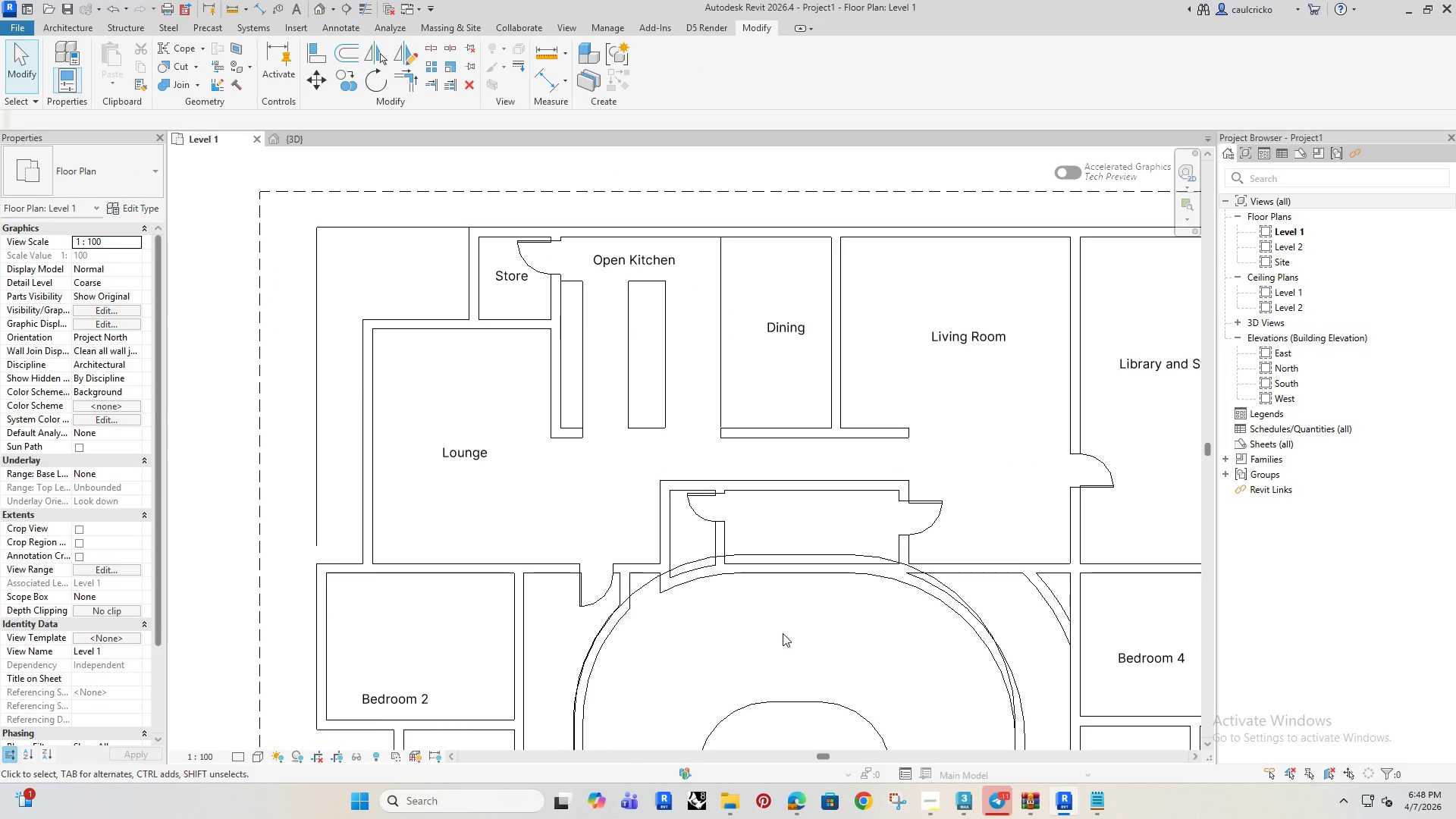 
scroll: coordinate [783, 637], scroll_direction: down, amount: 3.0
 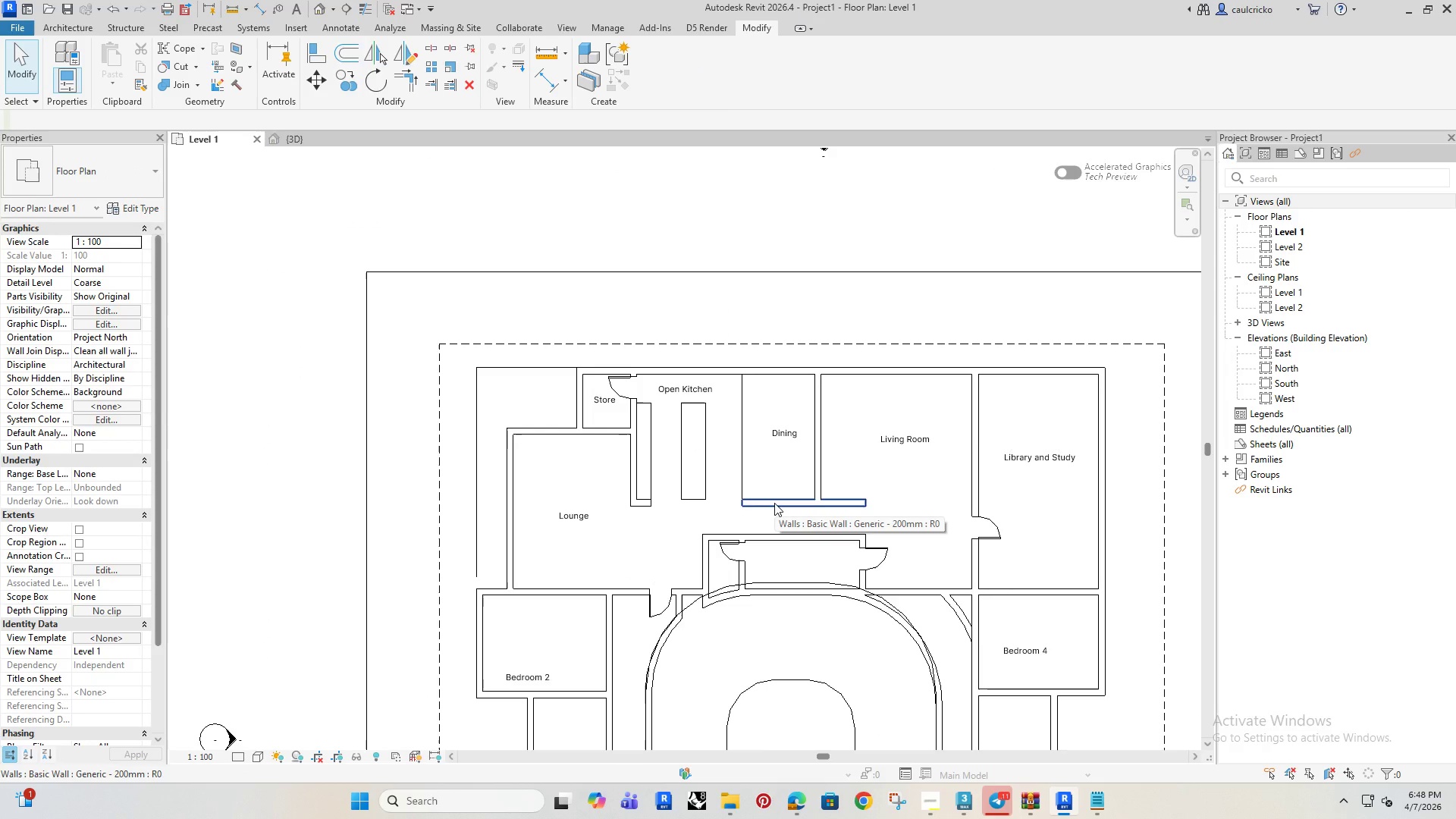 
wait(5.79)
 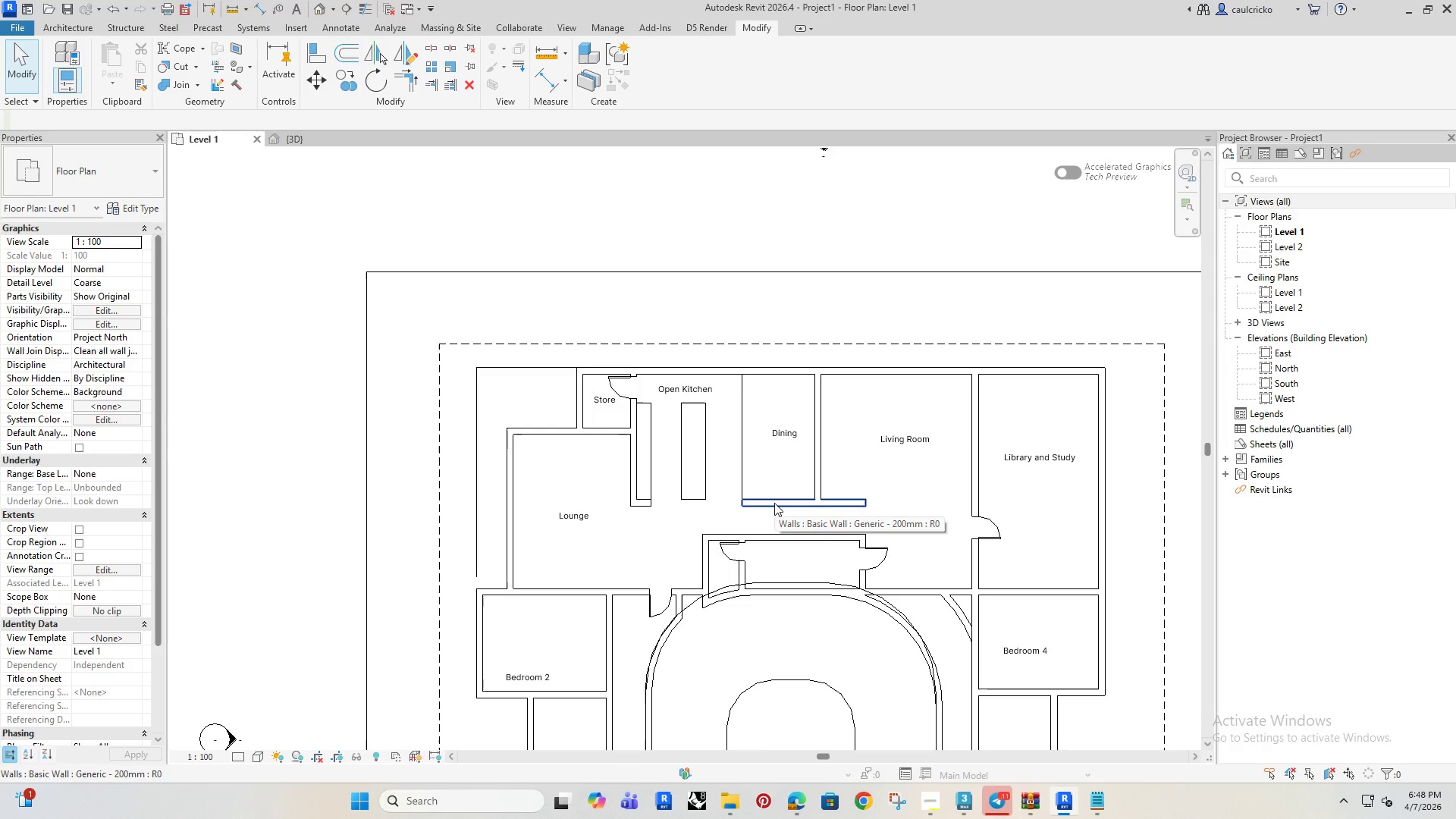 
key(ArrowUp)
 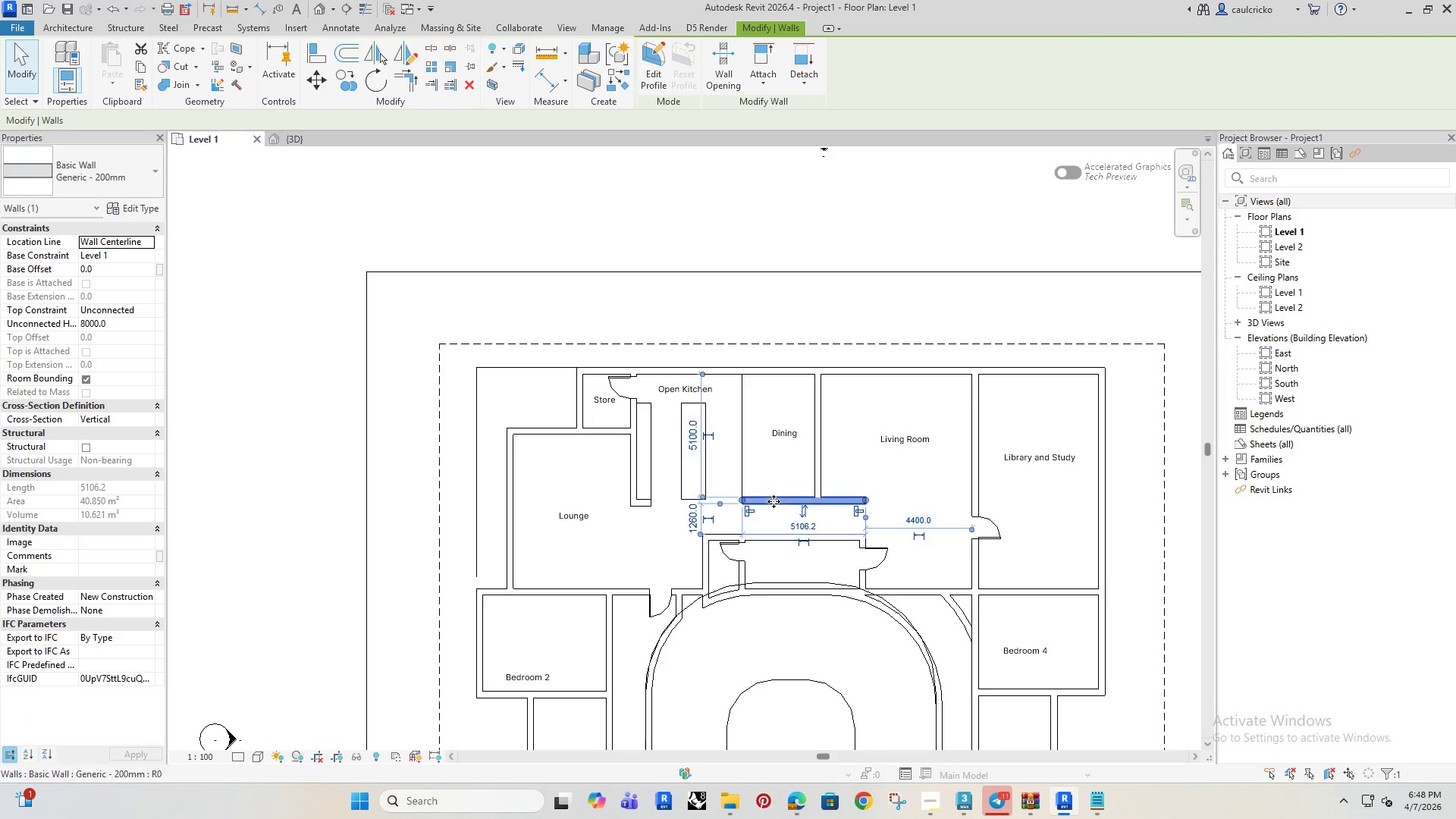 
key(ArrowUp)
 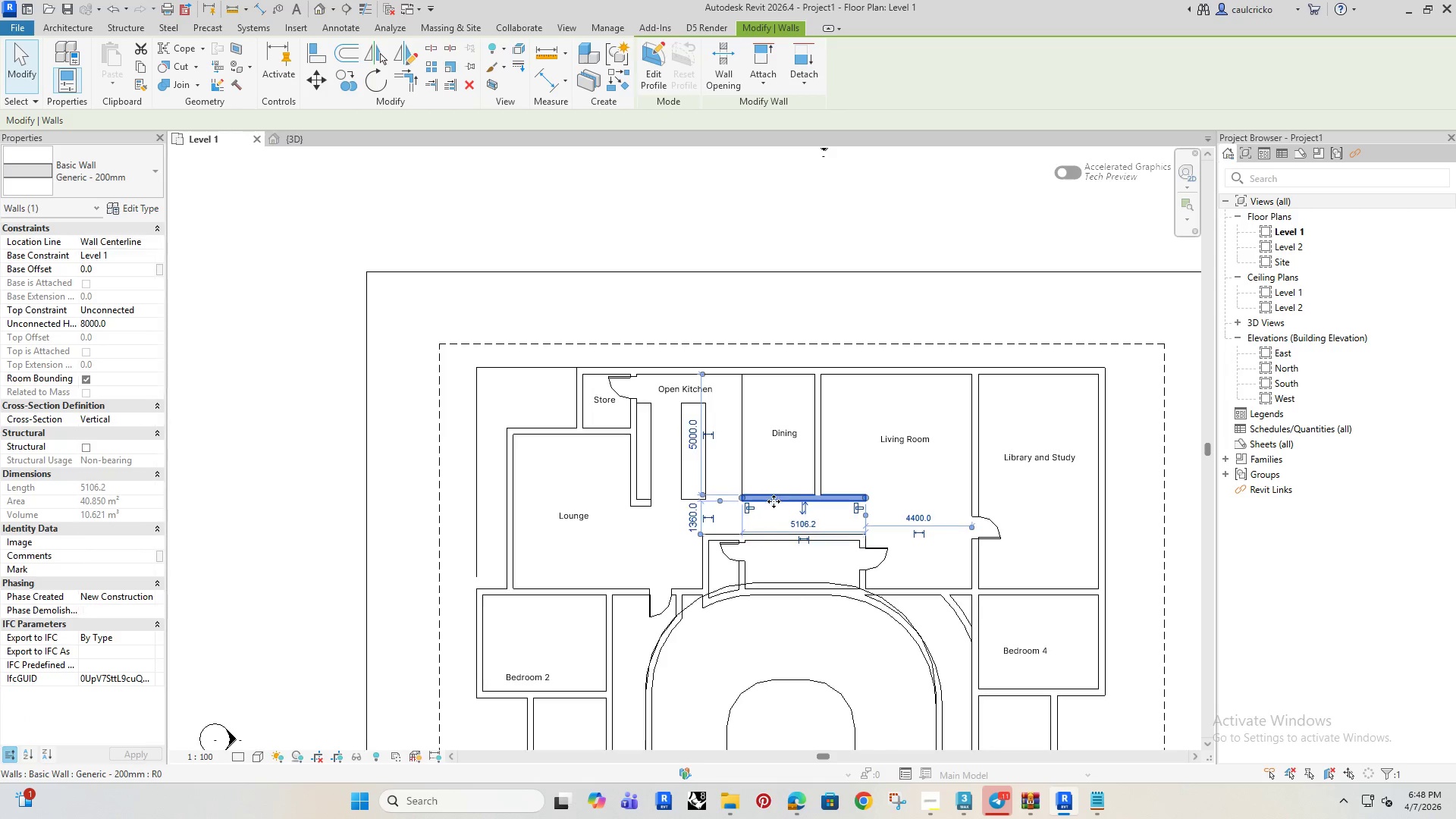 
key(ArrowUp)
 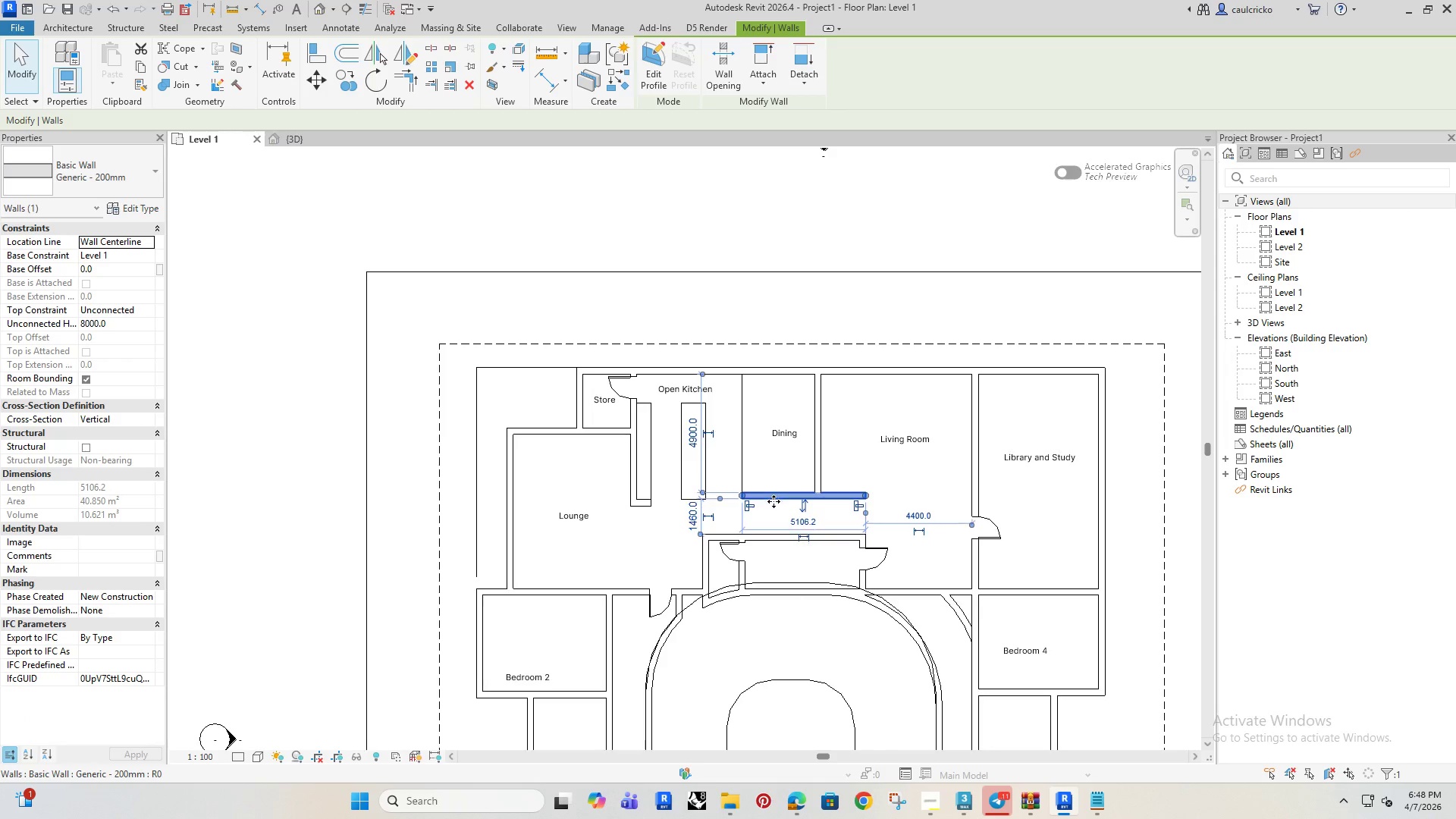 
key(ArrowUp)
 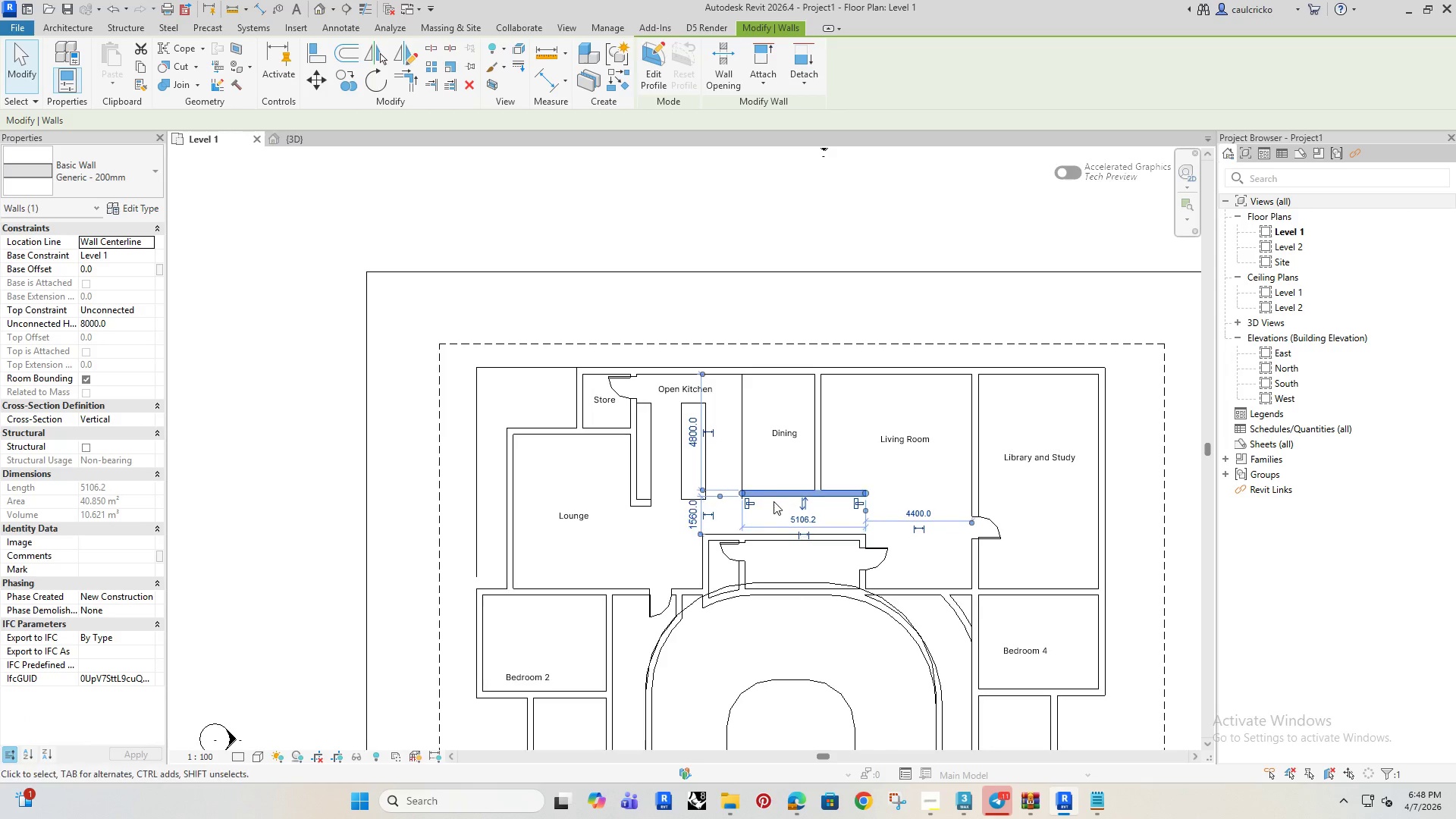 
key(ArrowUp)
 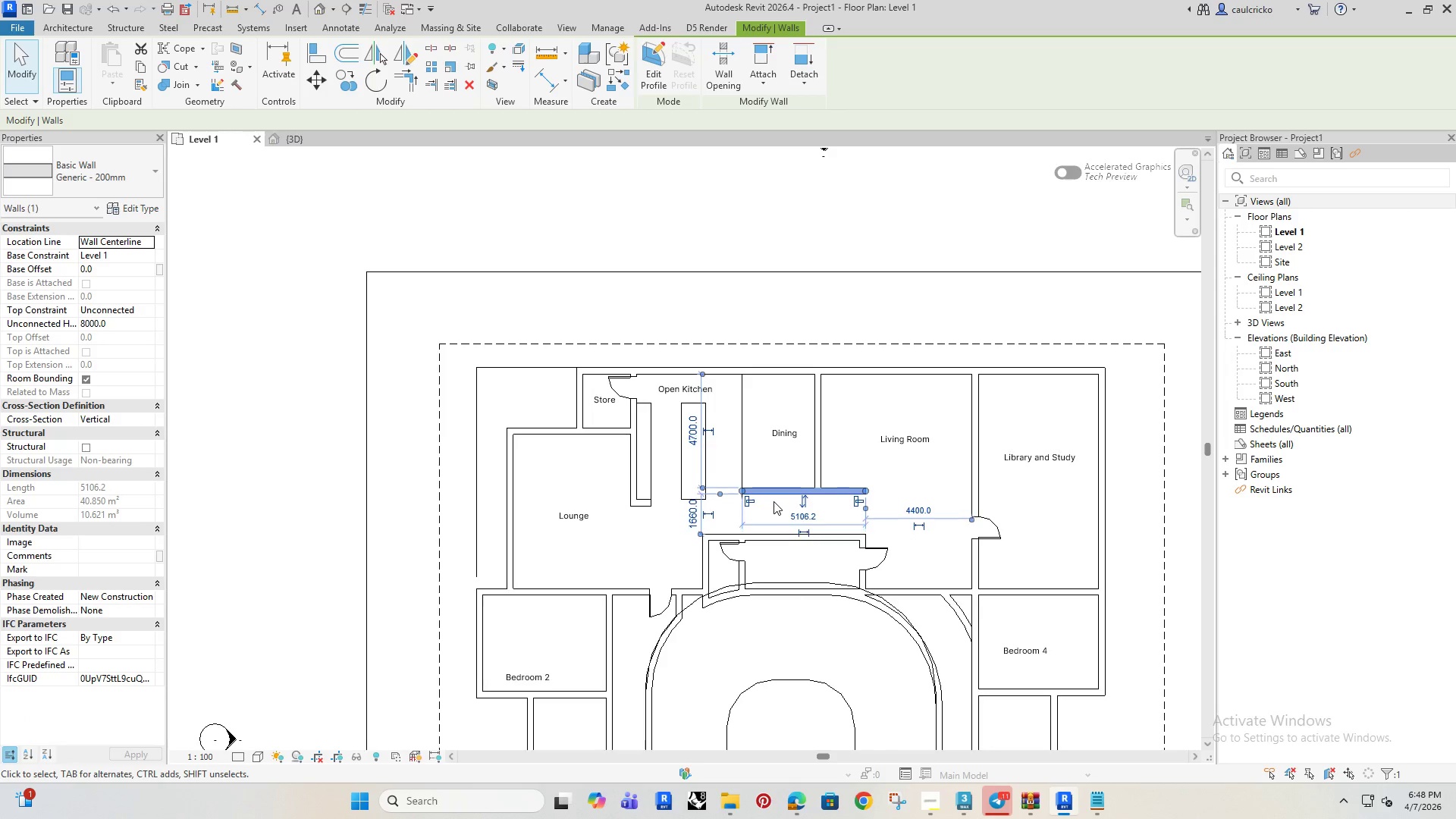 
key(ArrowUp)
 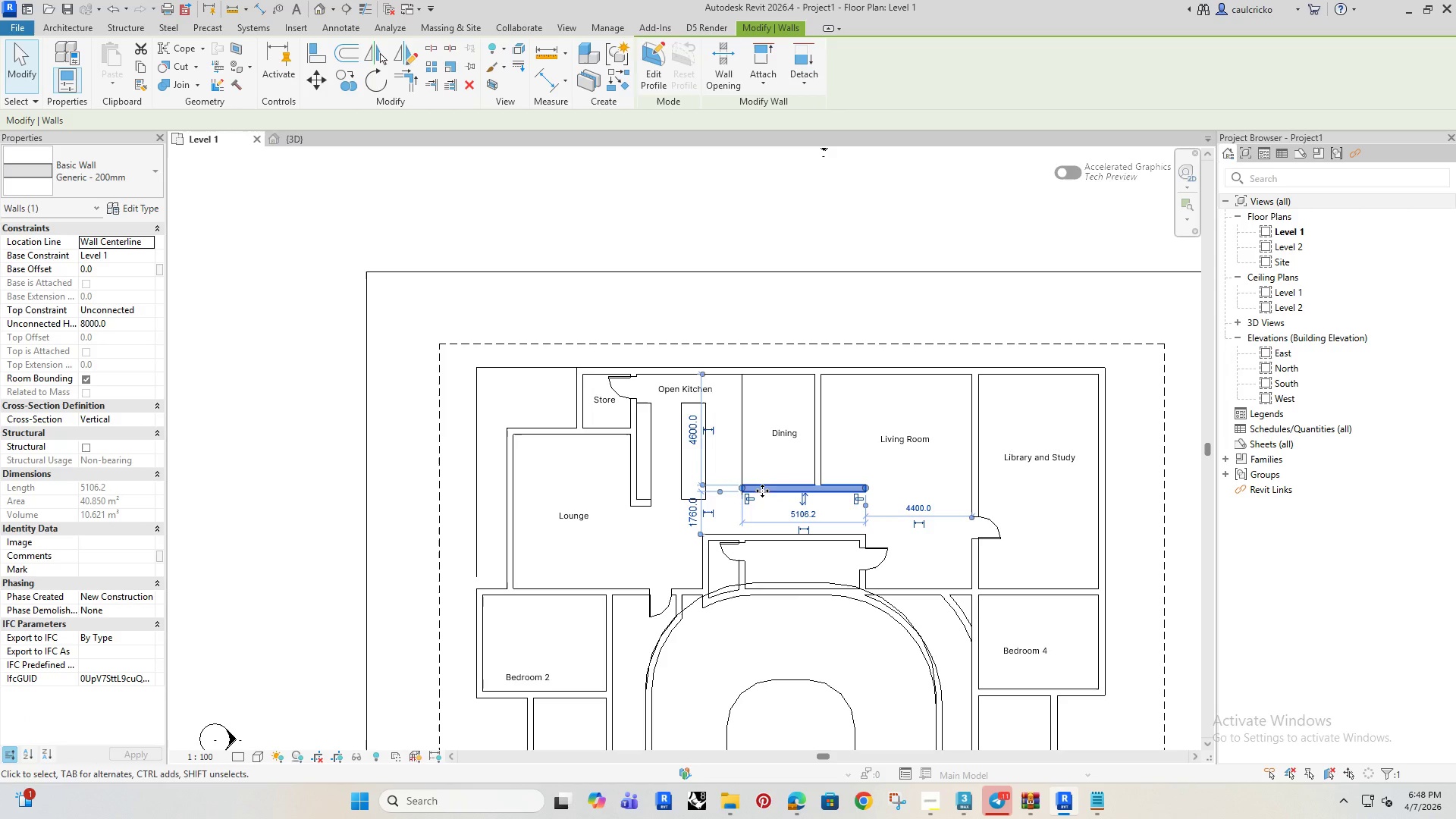 
key(ArrowUp)
 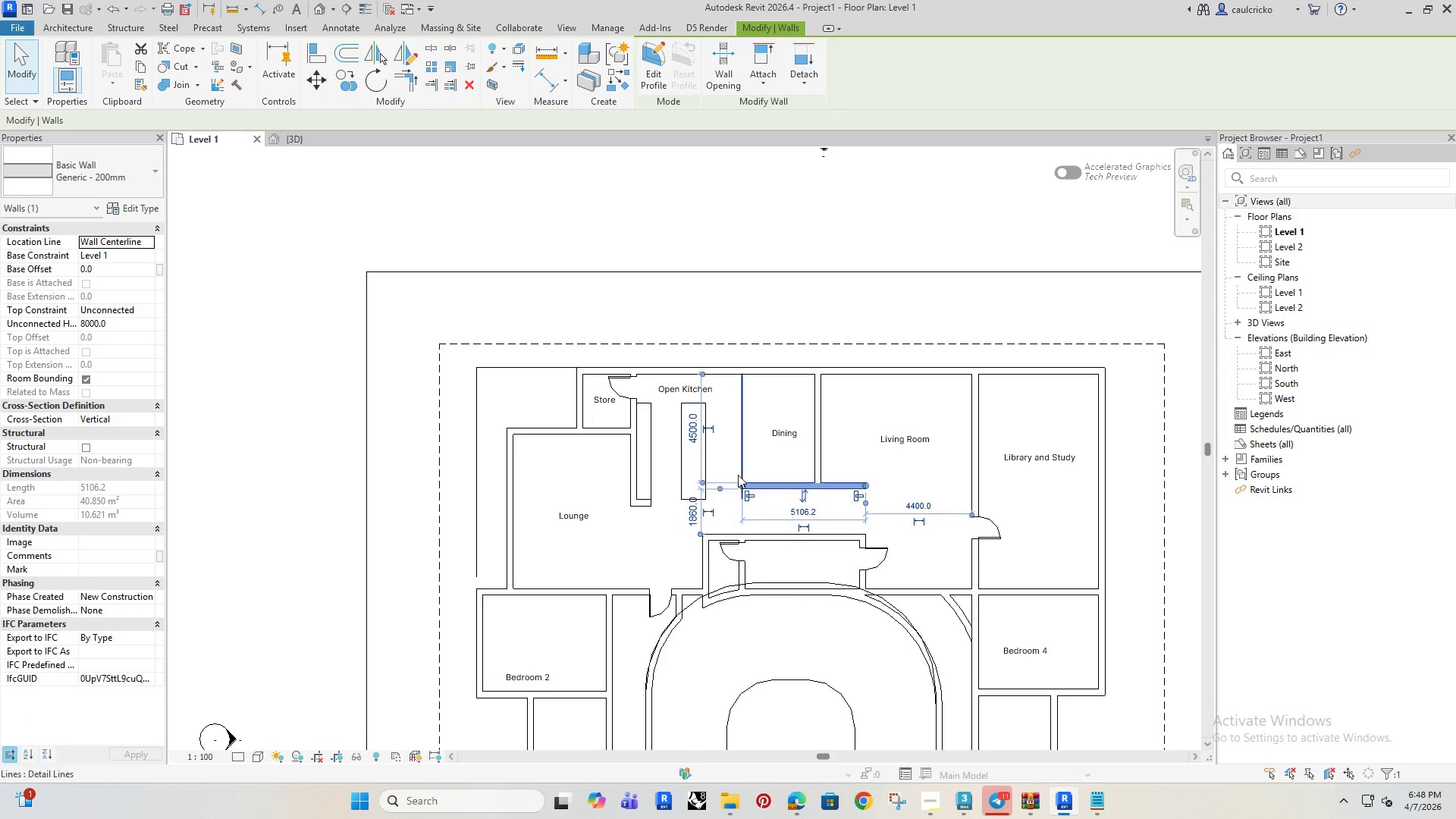 
key(ArrowUp)
 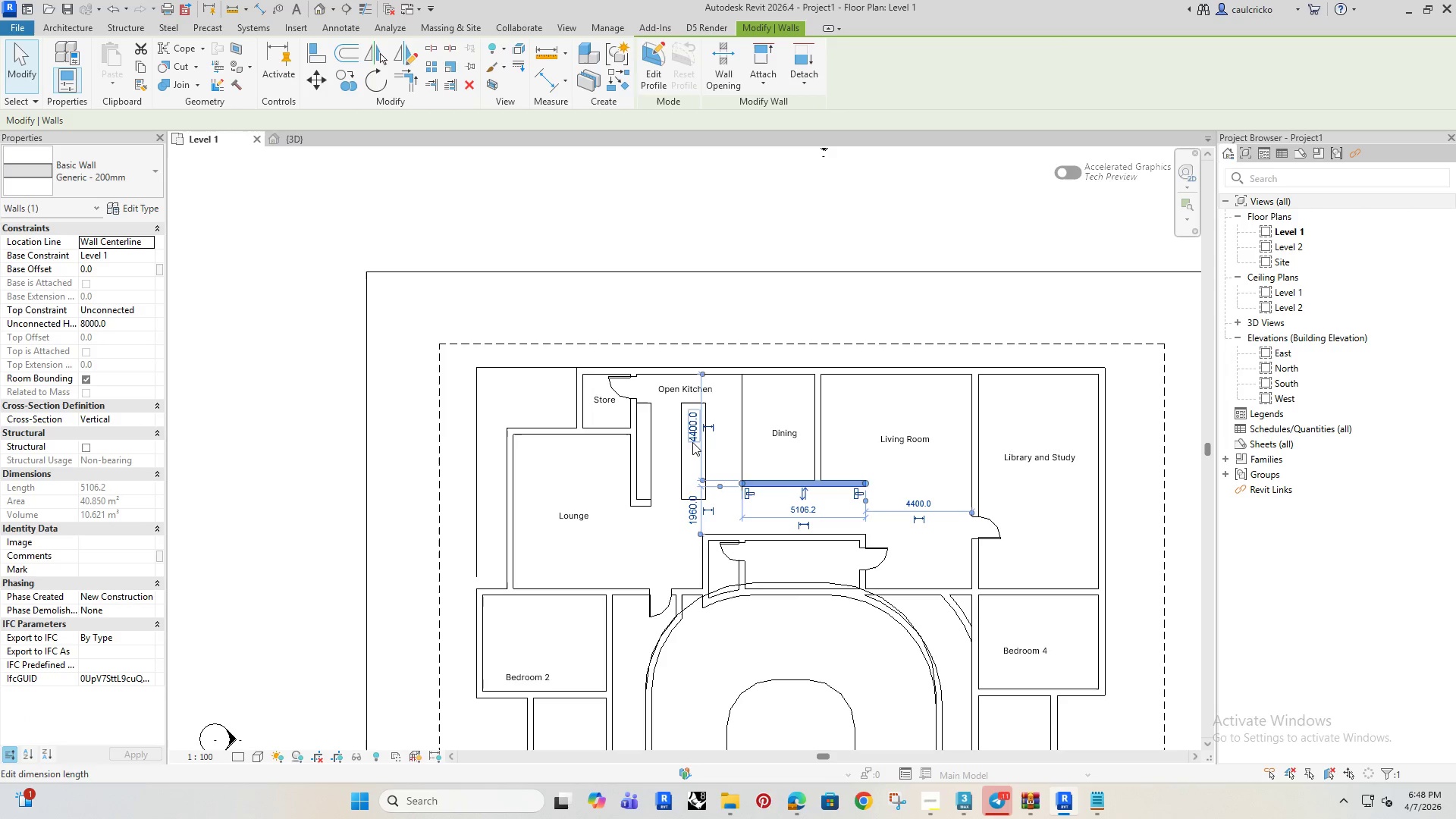 
left_click([692, 441])
 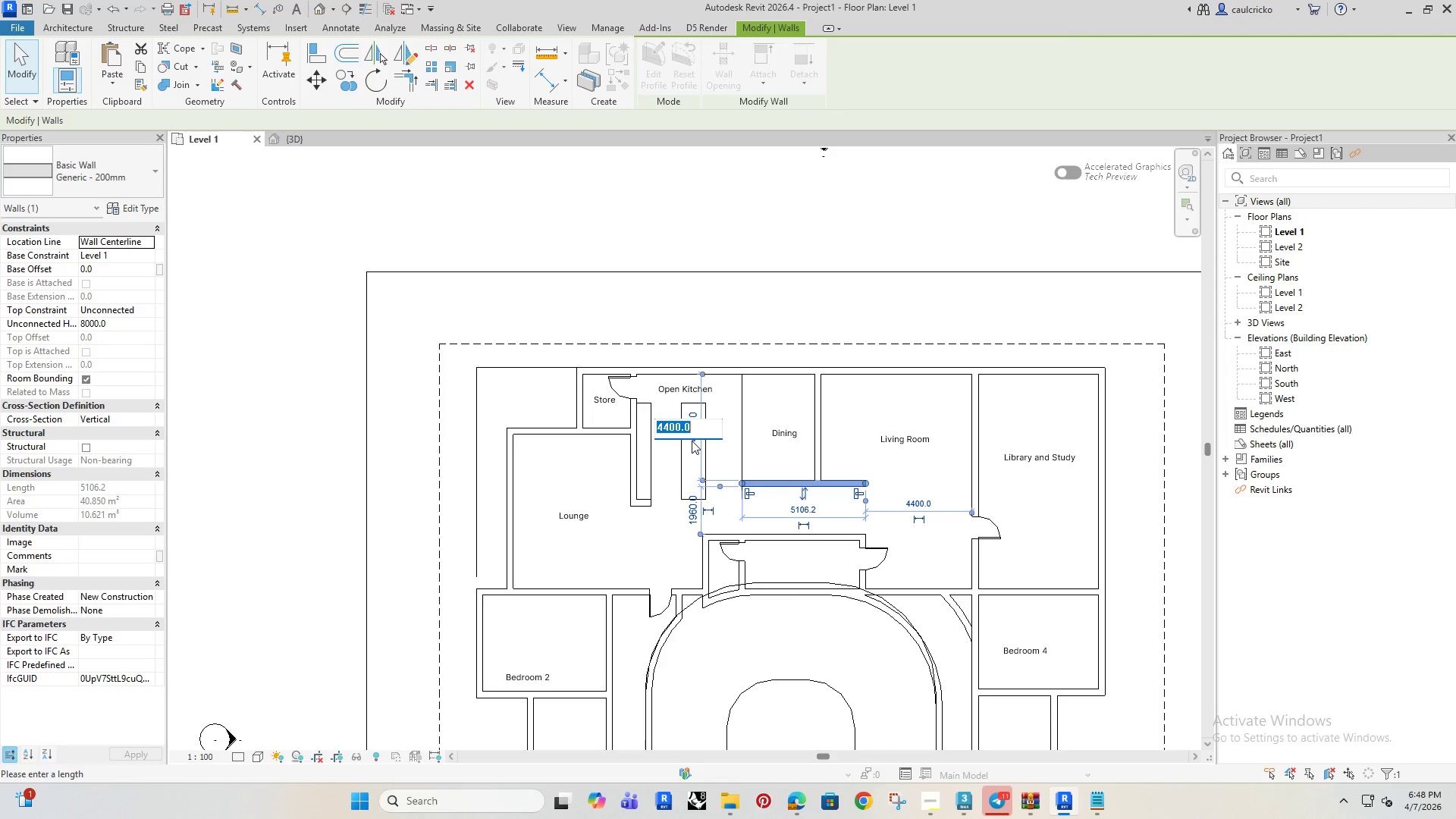 
type(4000)
 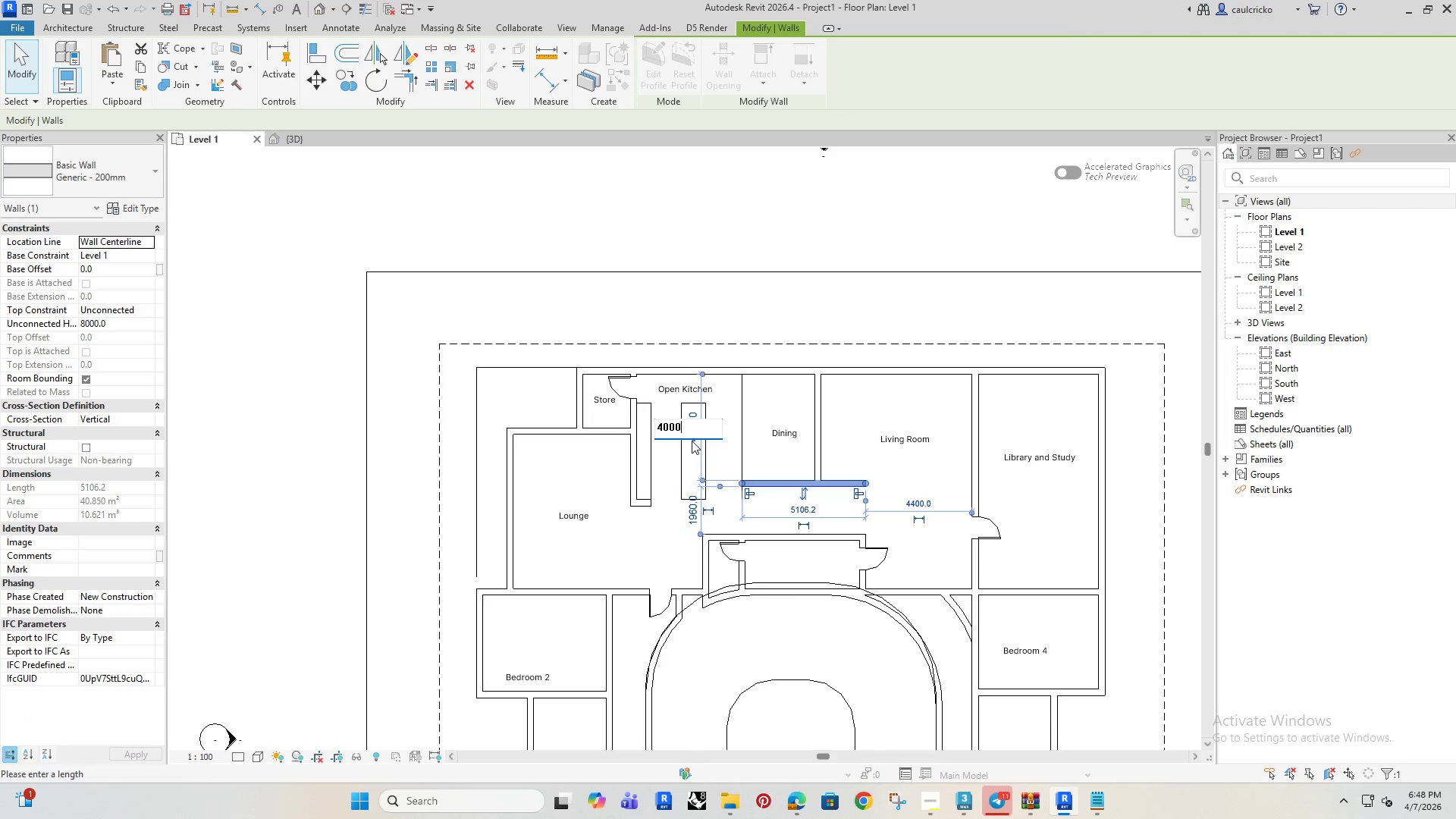 
key(Enter)
 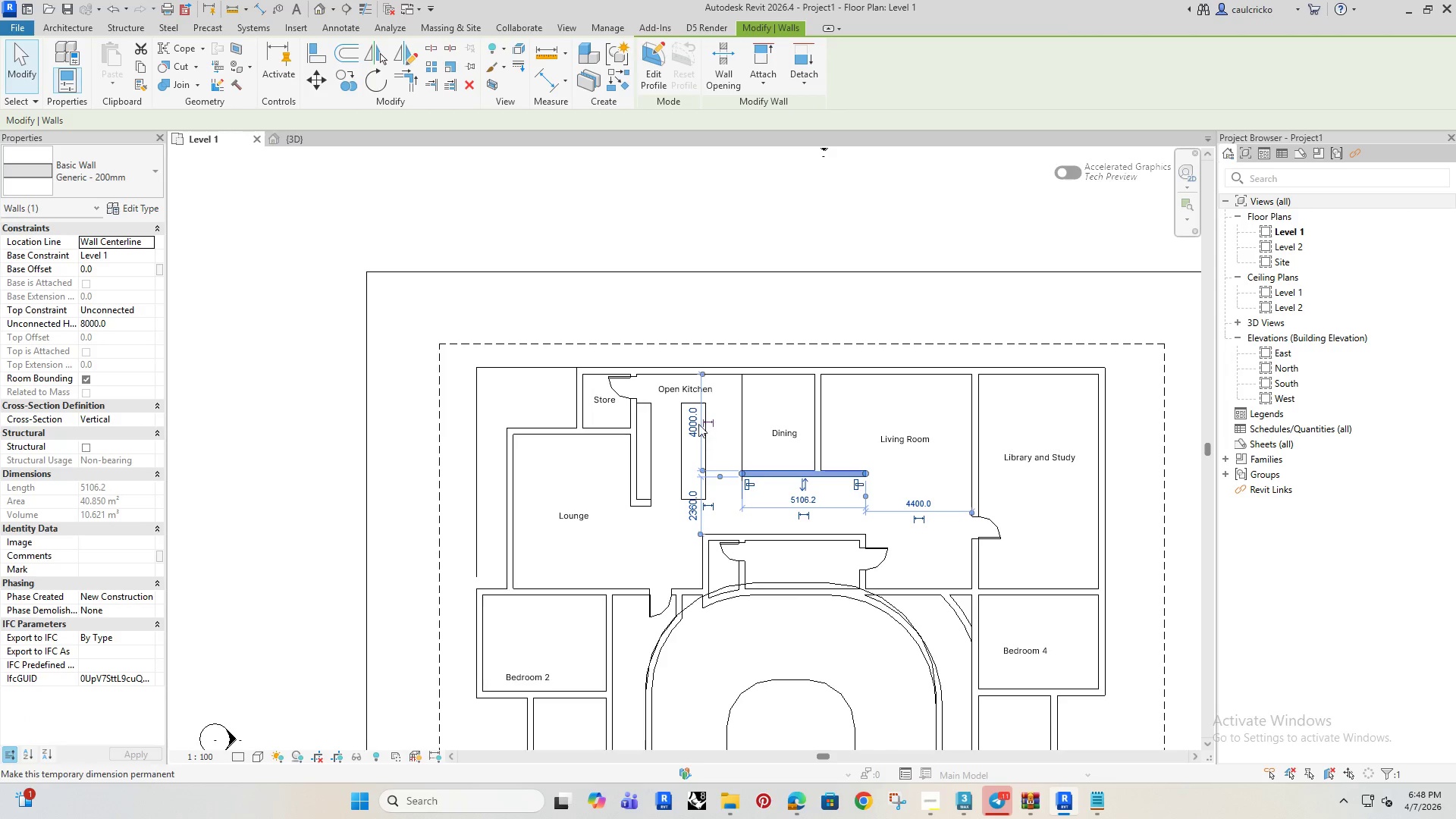 
left_click([688, 422])
 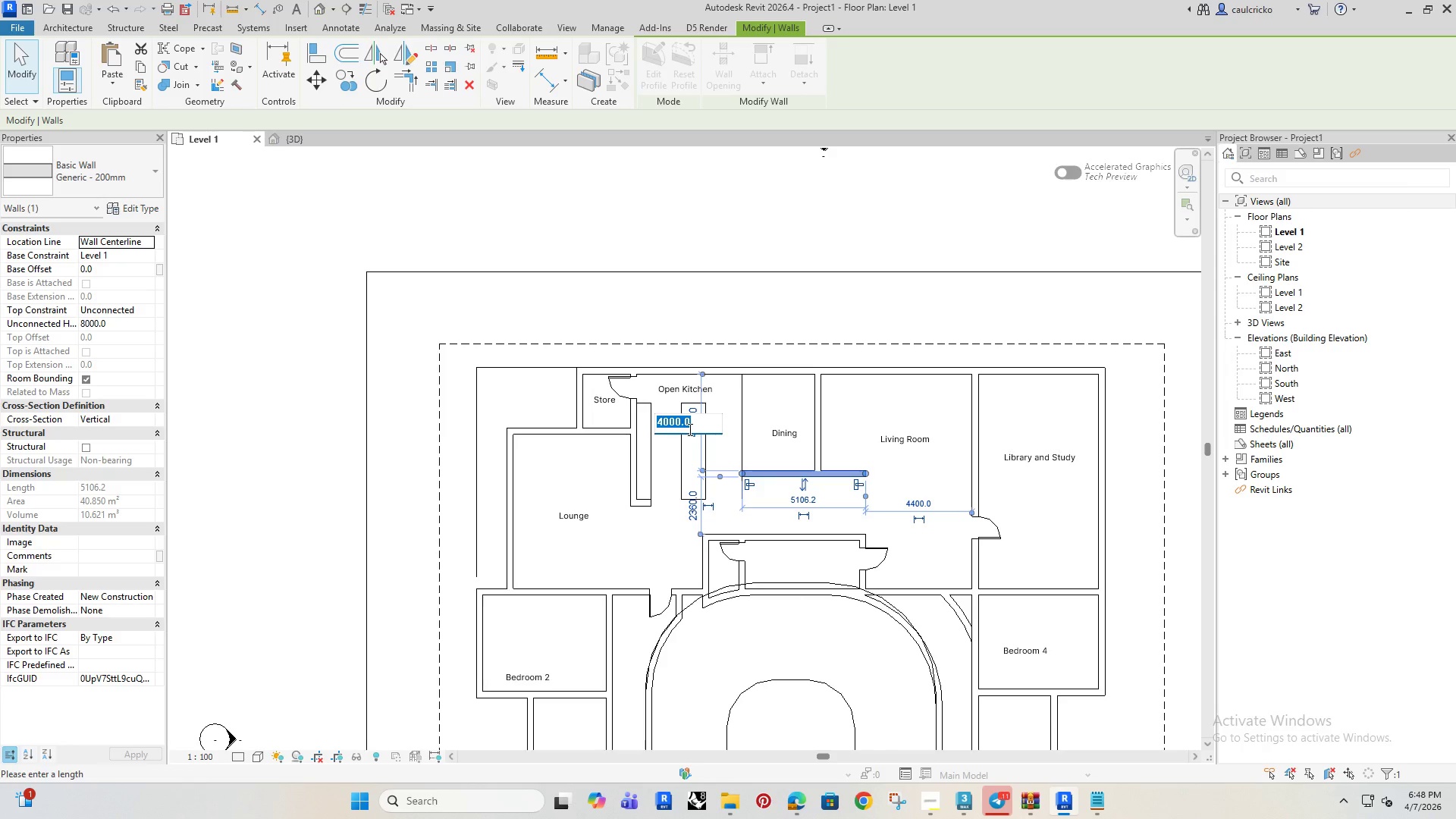 
type(3500)
 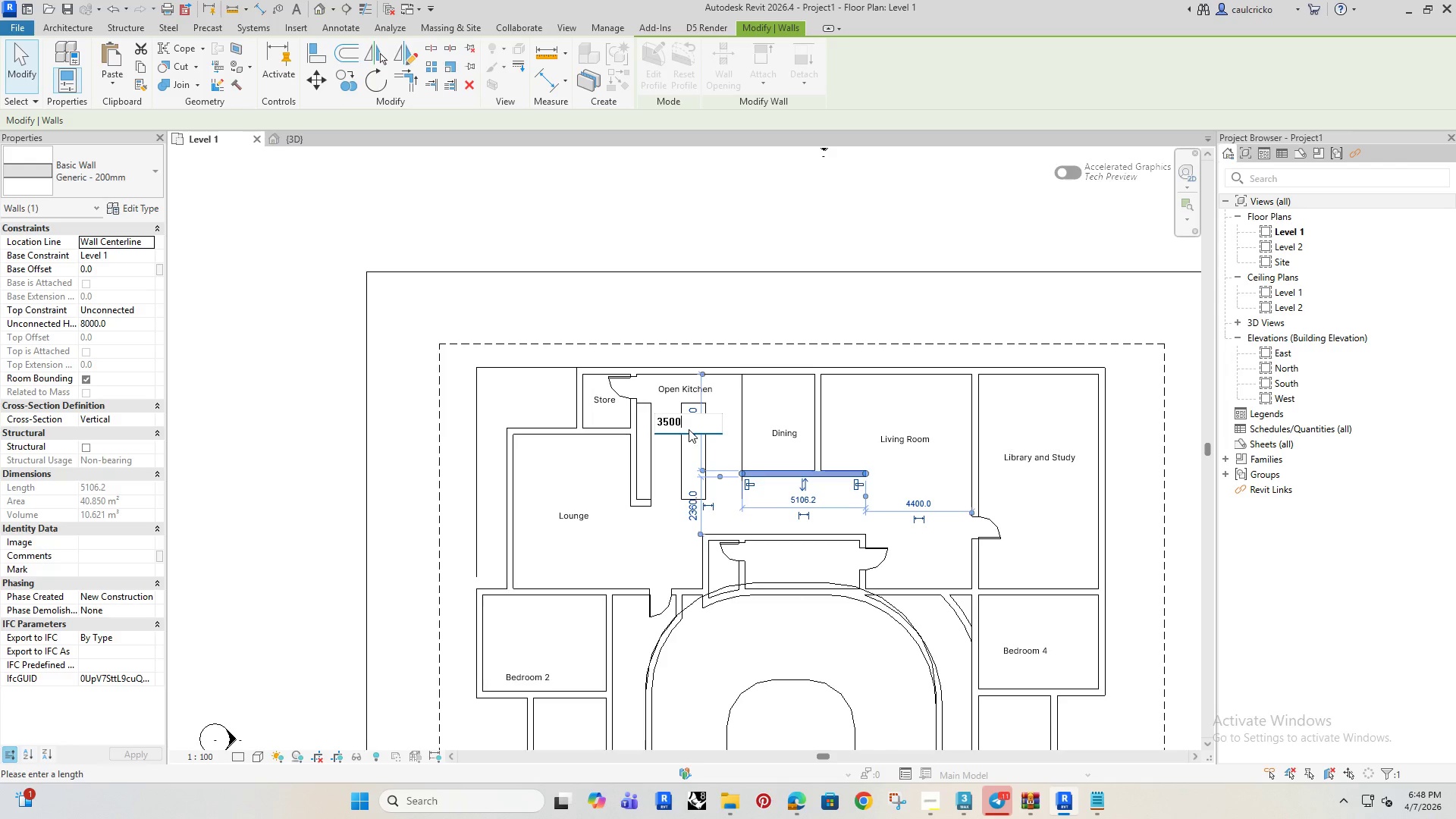 
key(Enter)
 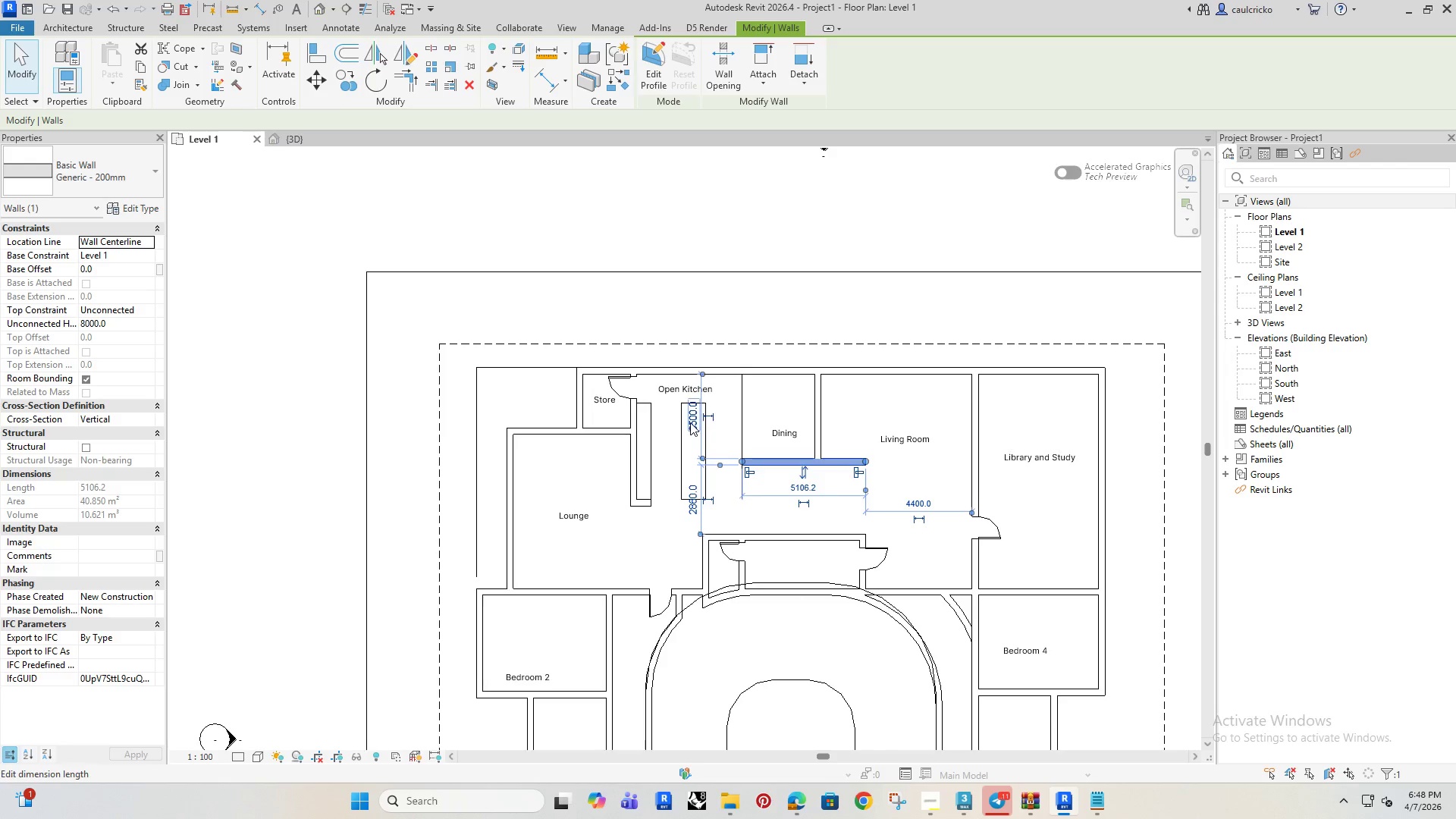 
left_click([690, 420])
 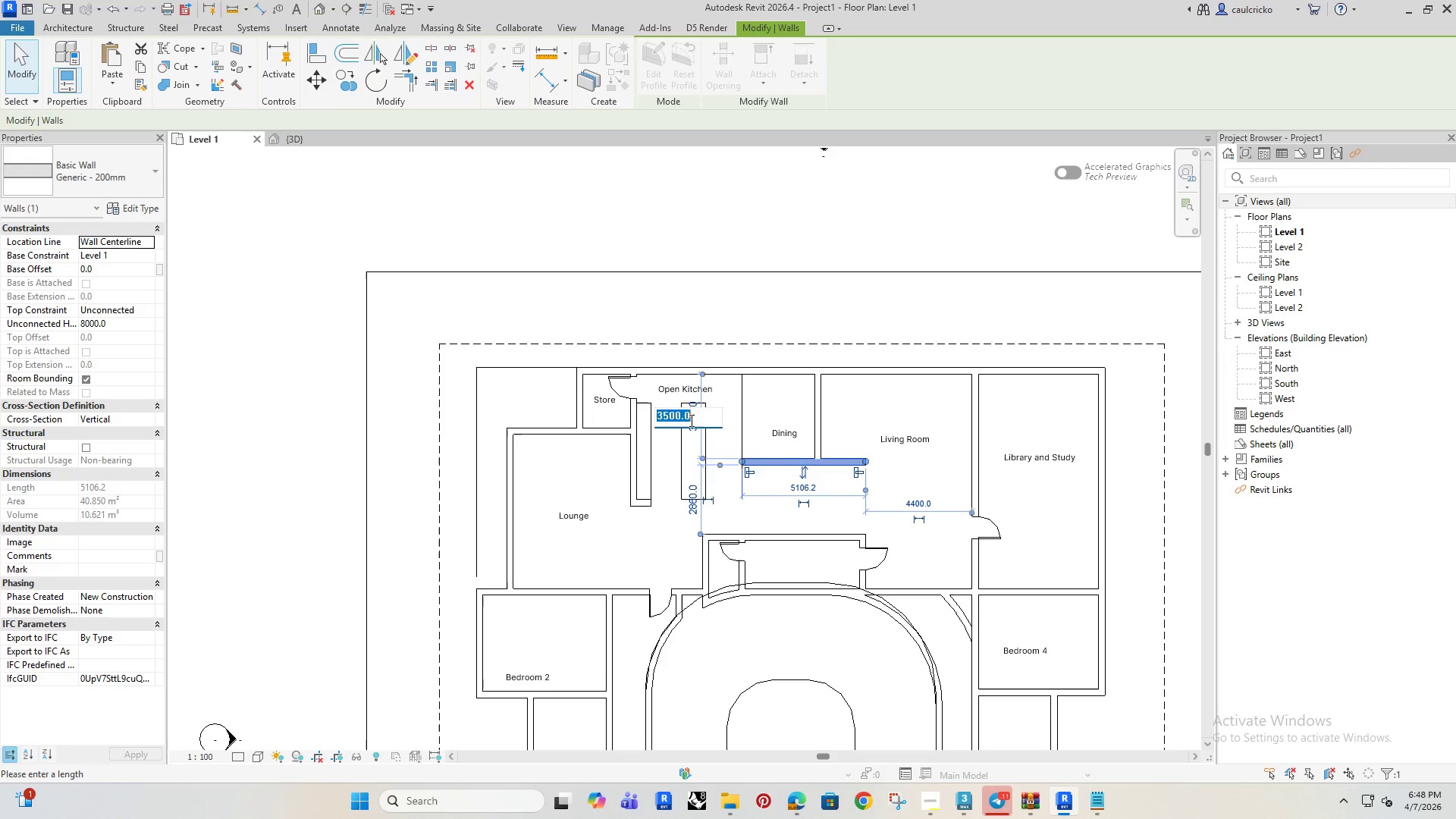 
type(4500)
 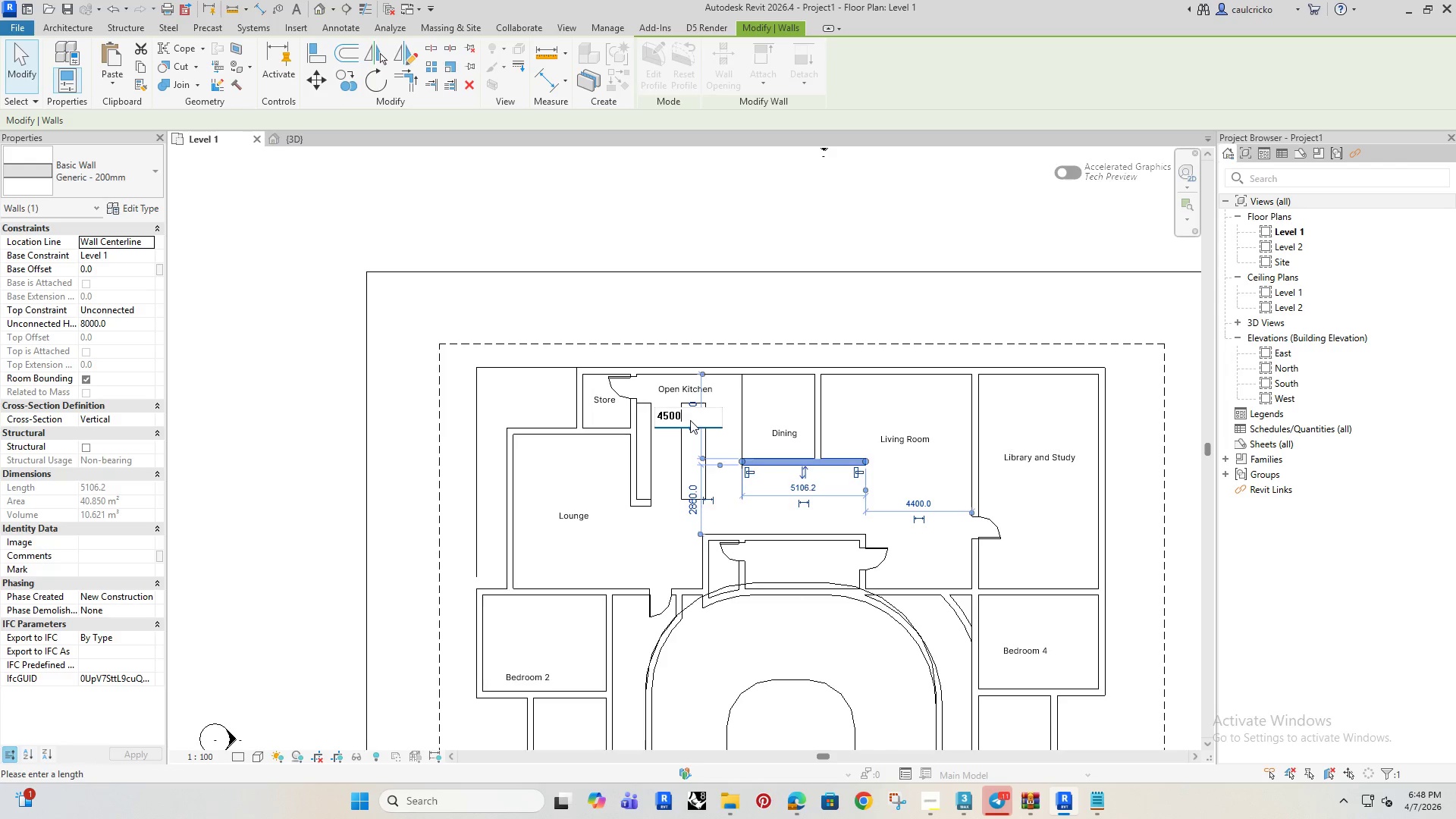 
key(Enter)
 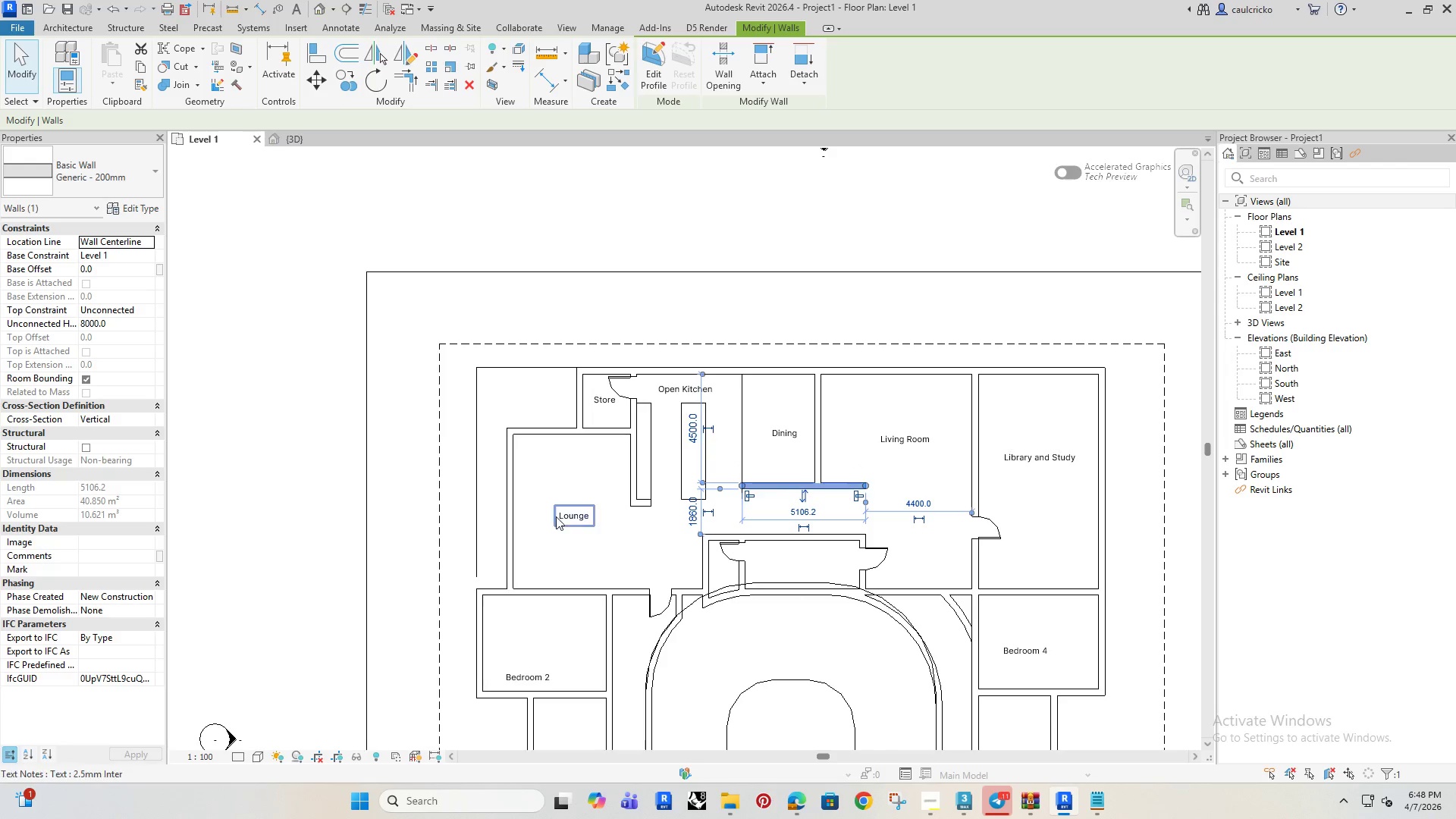 
scroll: coordinate [592, 521], scroll_direction: up, amount: 5.0
 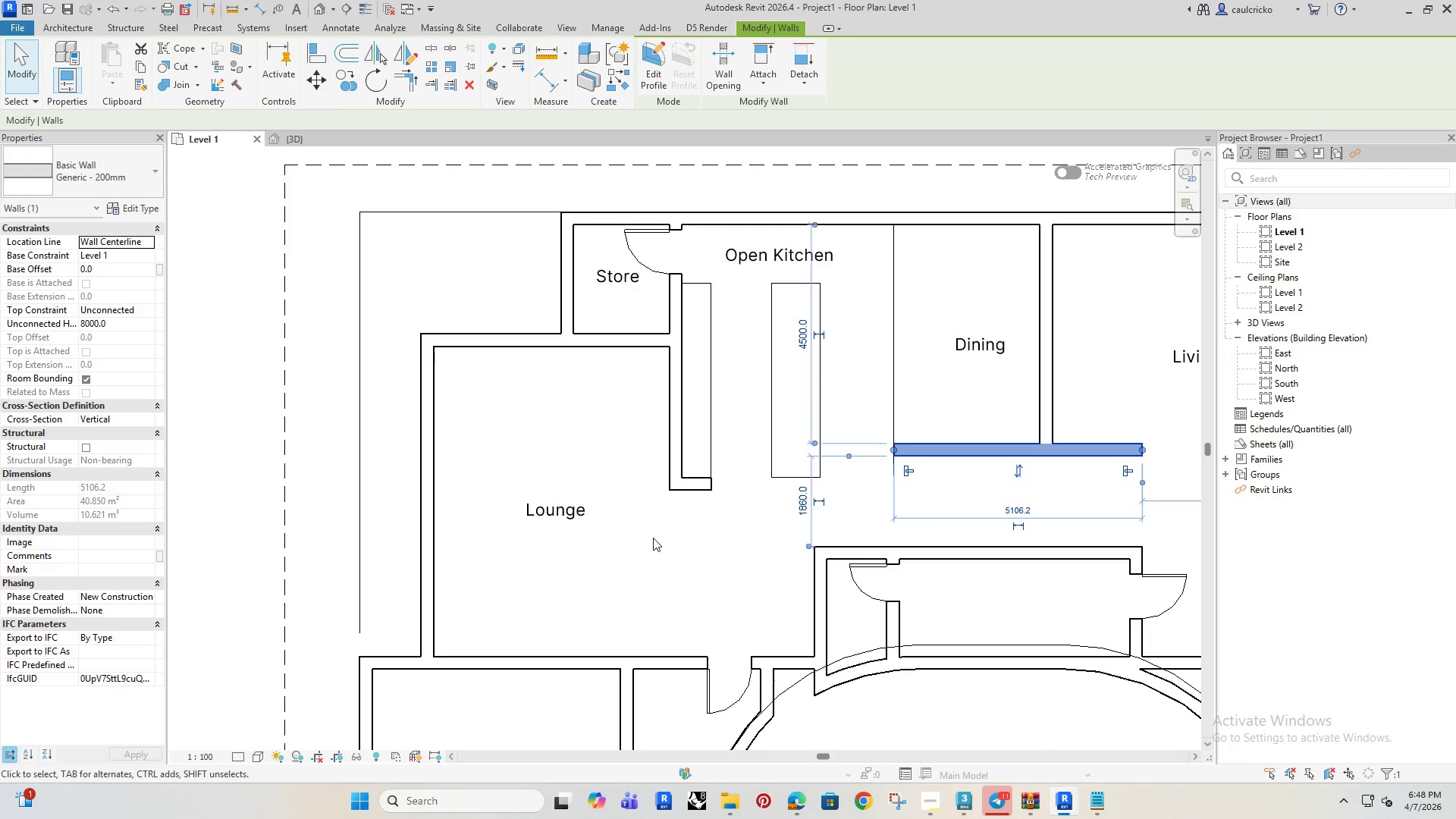 
left_click([653, 538])
 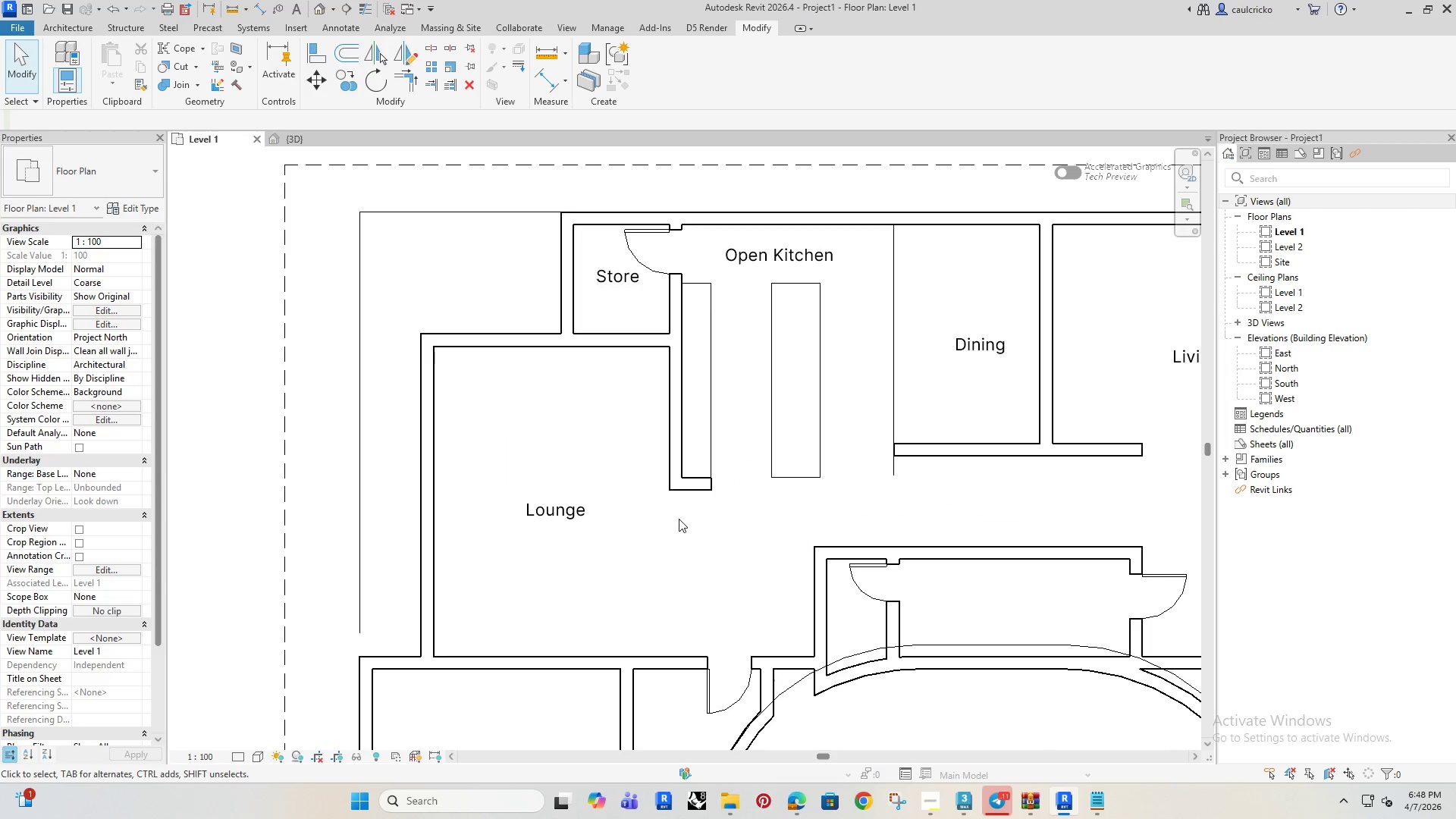 
key(A)
 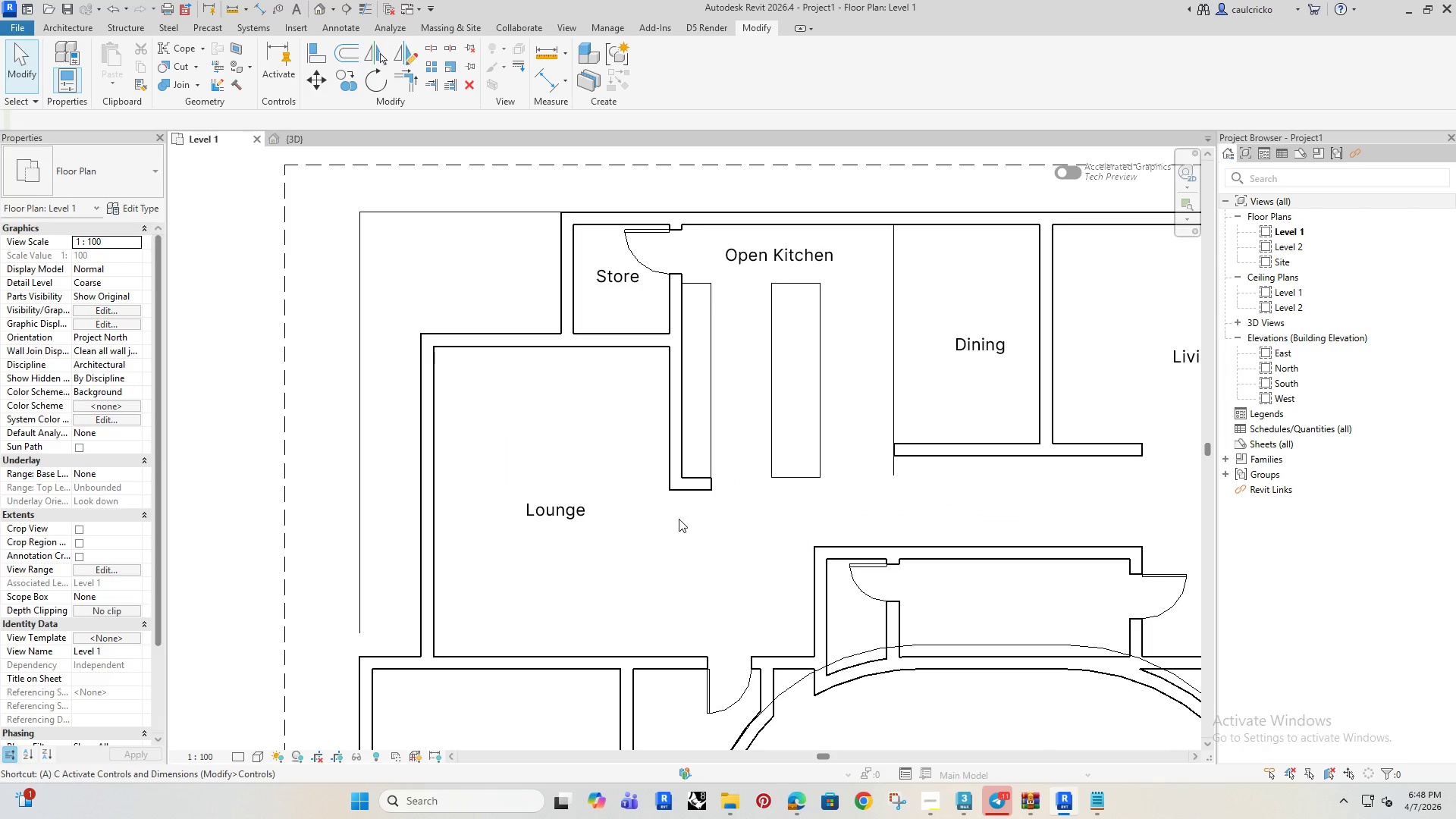 
hold_key(key=L, duration=15.5)
 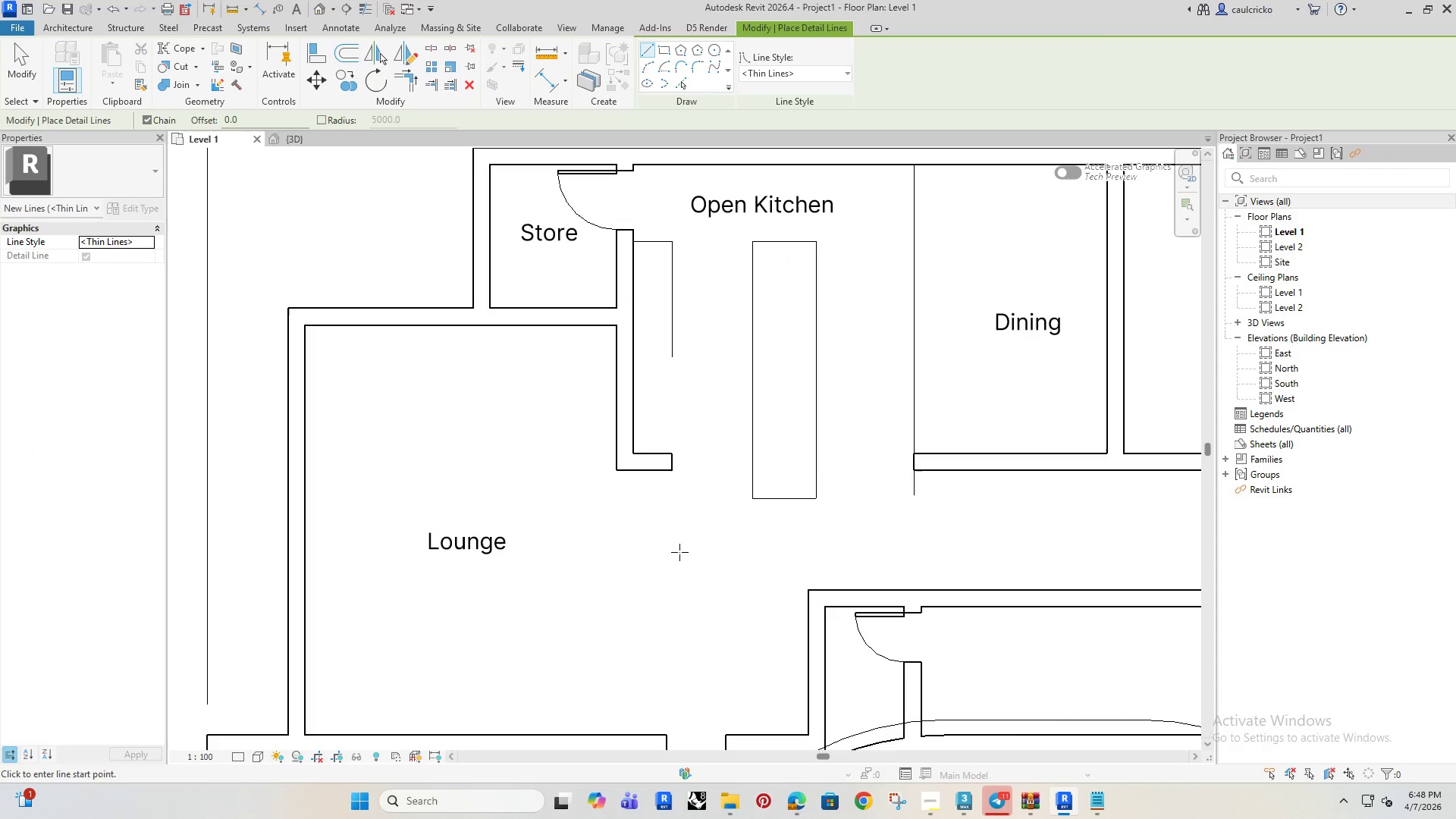 
scroll: coordinate [679, 518], scroll_direction: up, amount: 3.0
 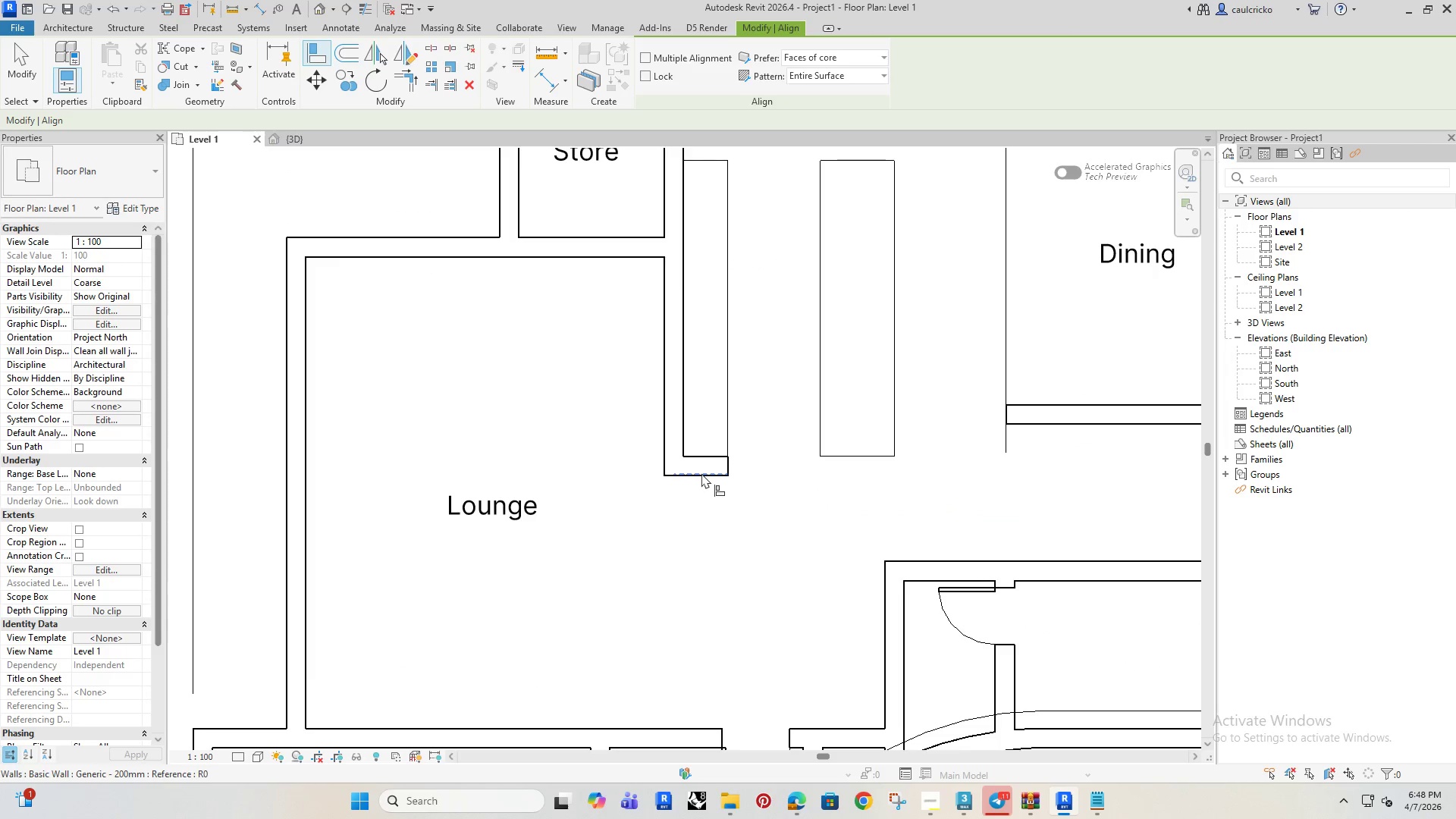 
left_click([701, 473])
 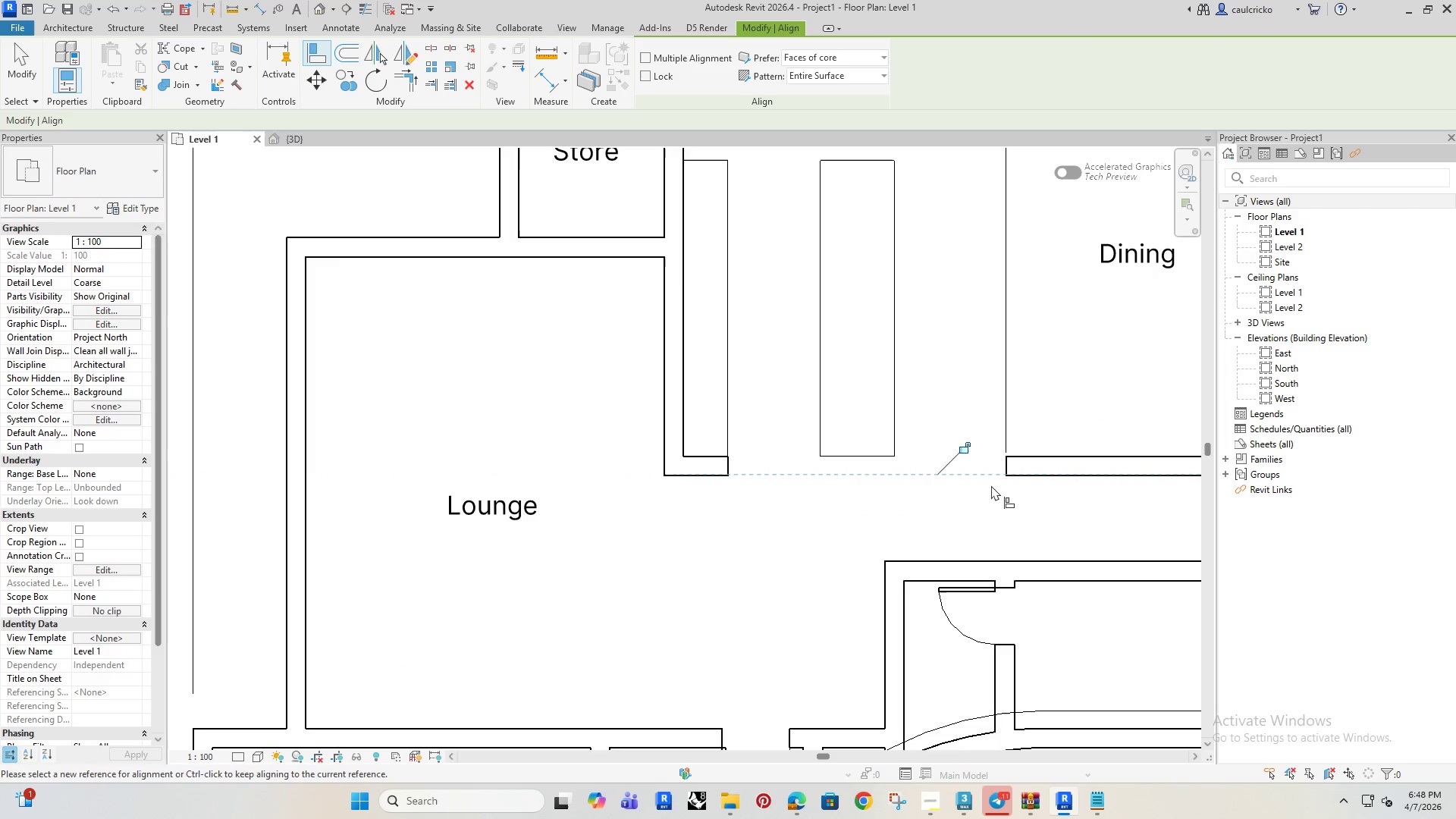 
key(Control+Shift+ShiftLeft)
 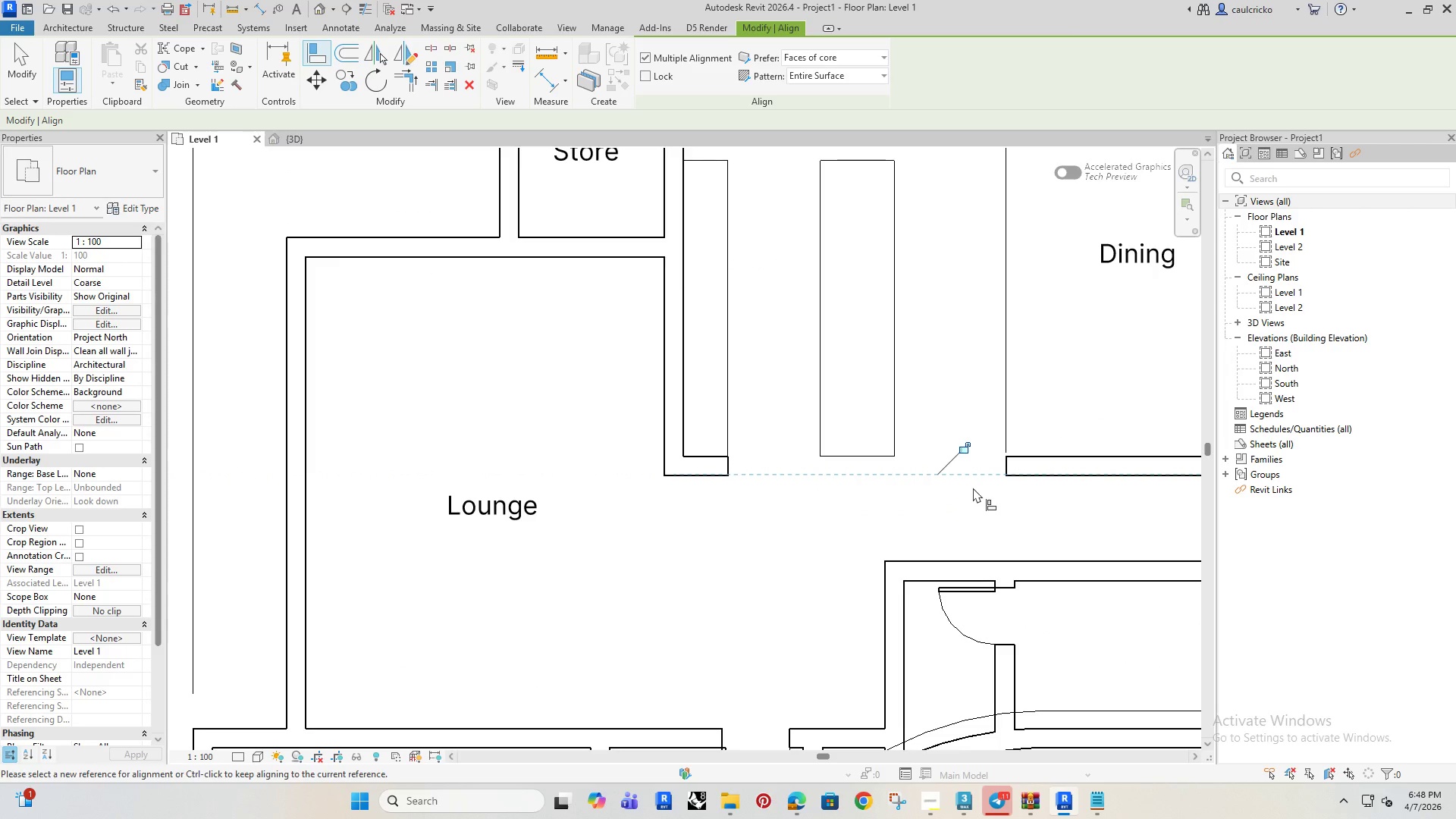 
key(Control+Z)
 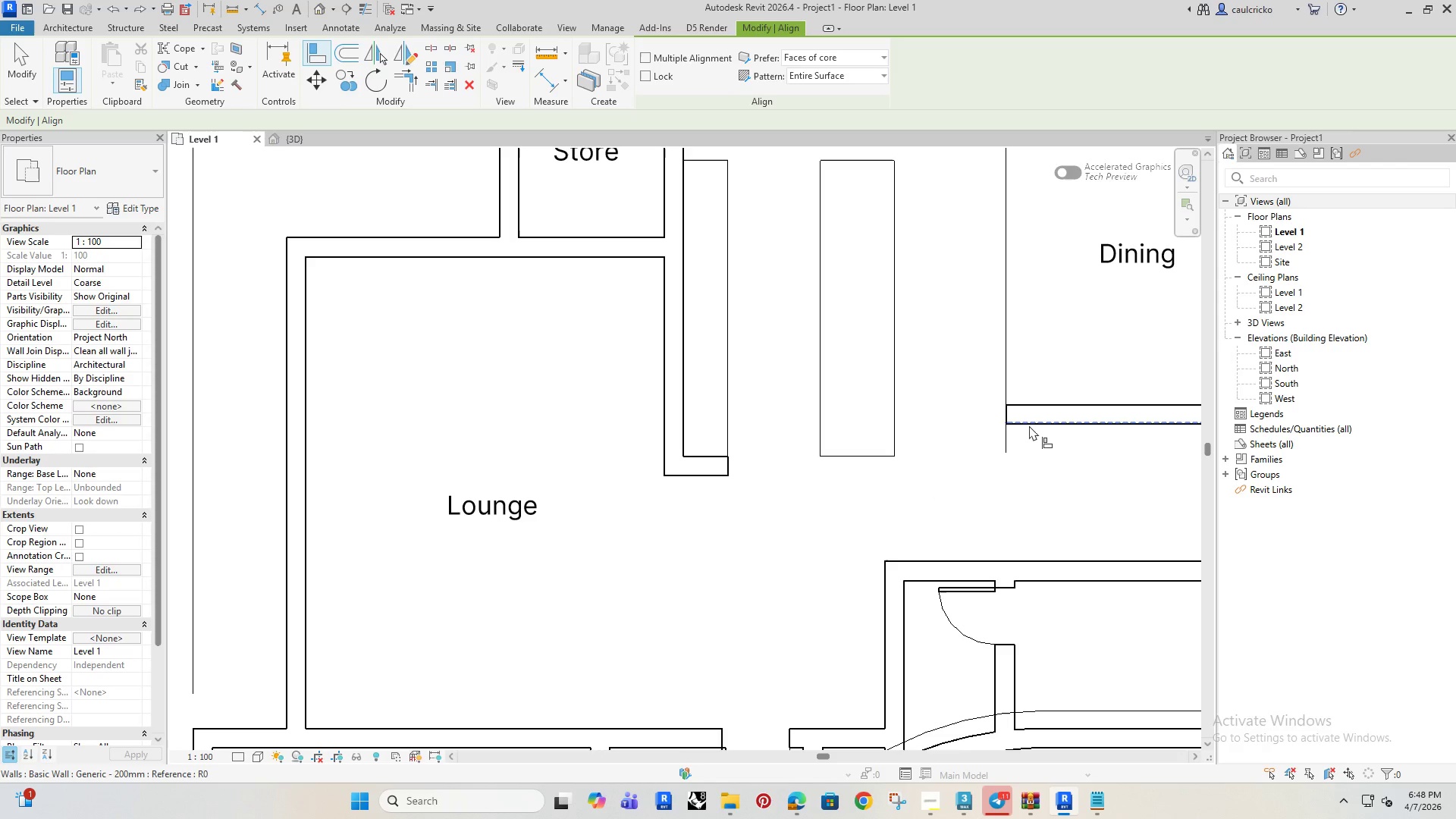 
left_click([1037, 419])
 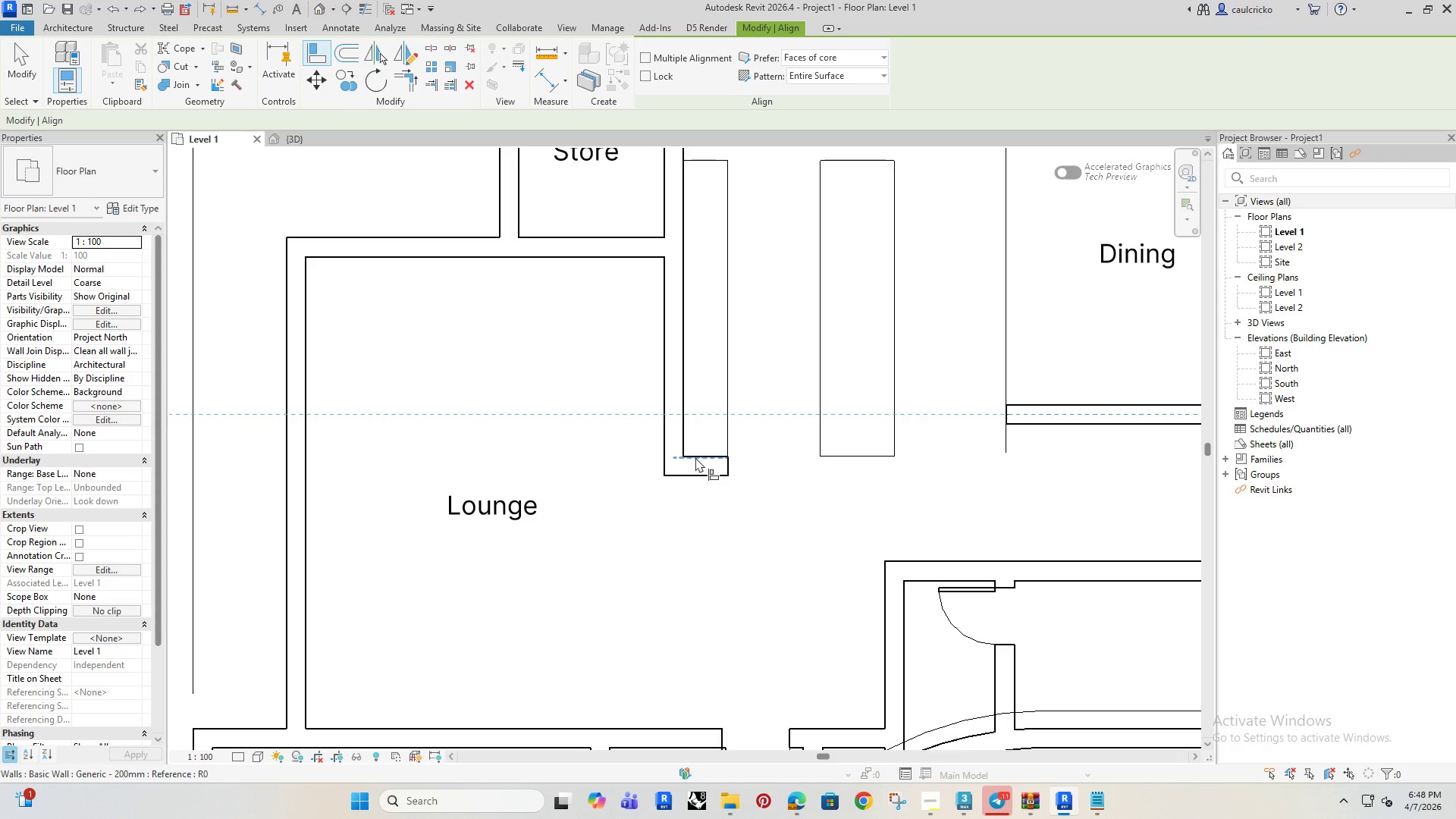 
left_click([700, 463])
 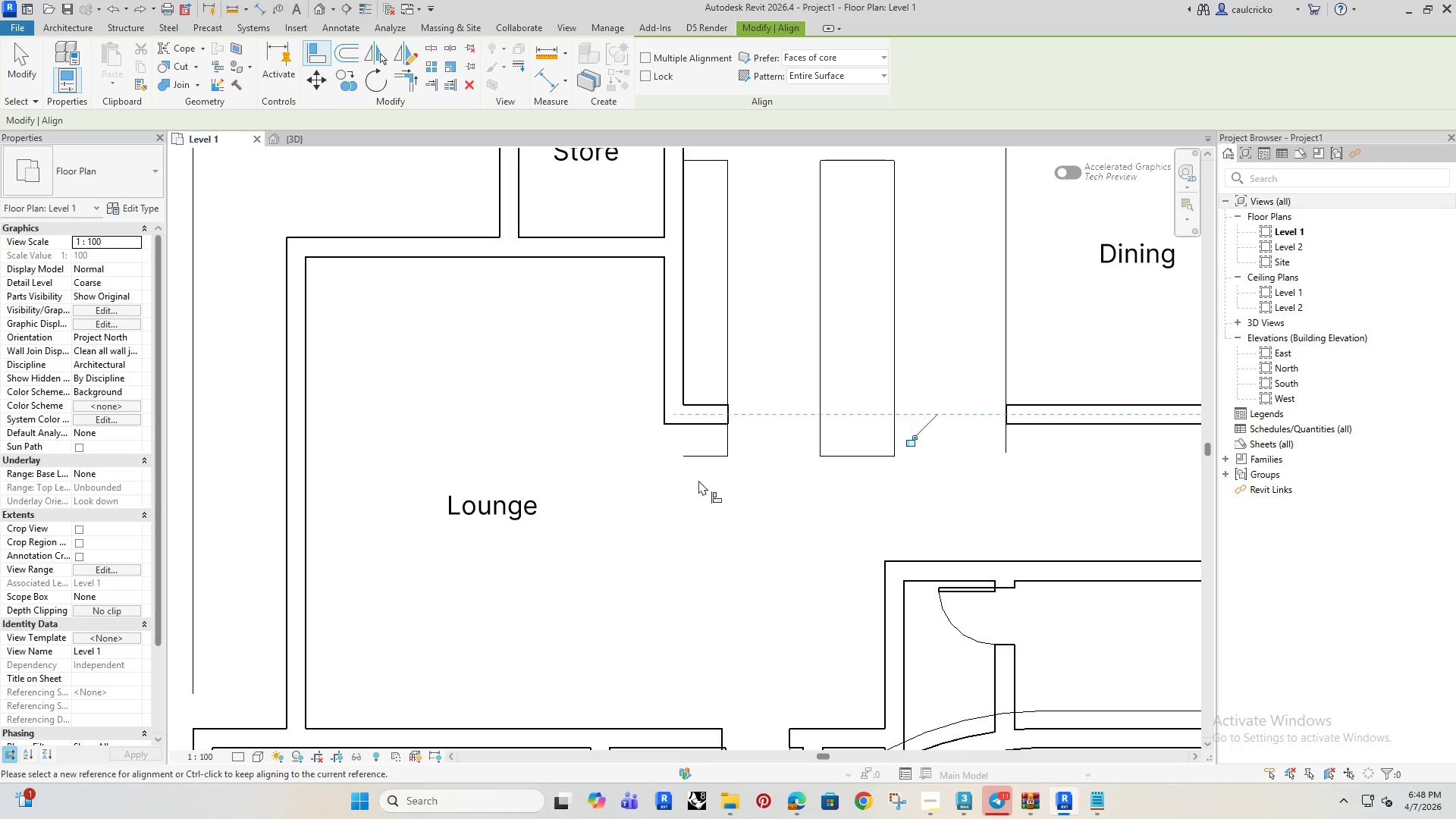 
scroll: coordinate [696, 491], scroll_direction: down, amount: 5.0
 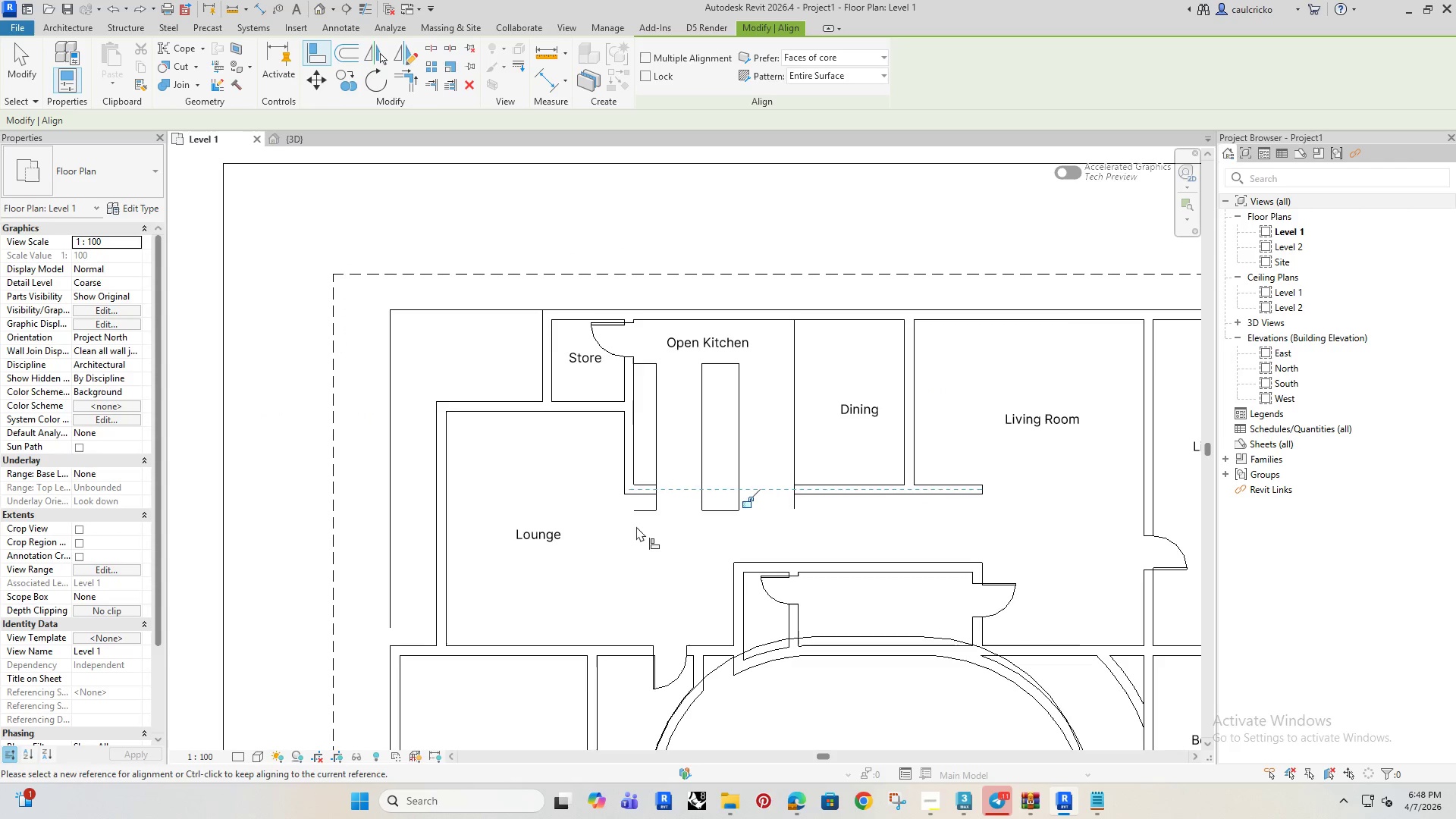 
key(Escape)
 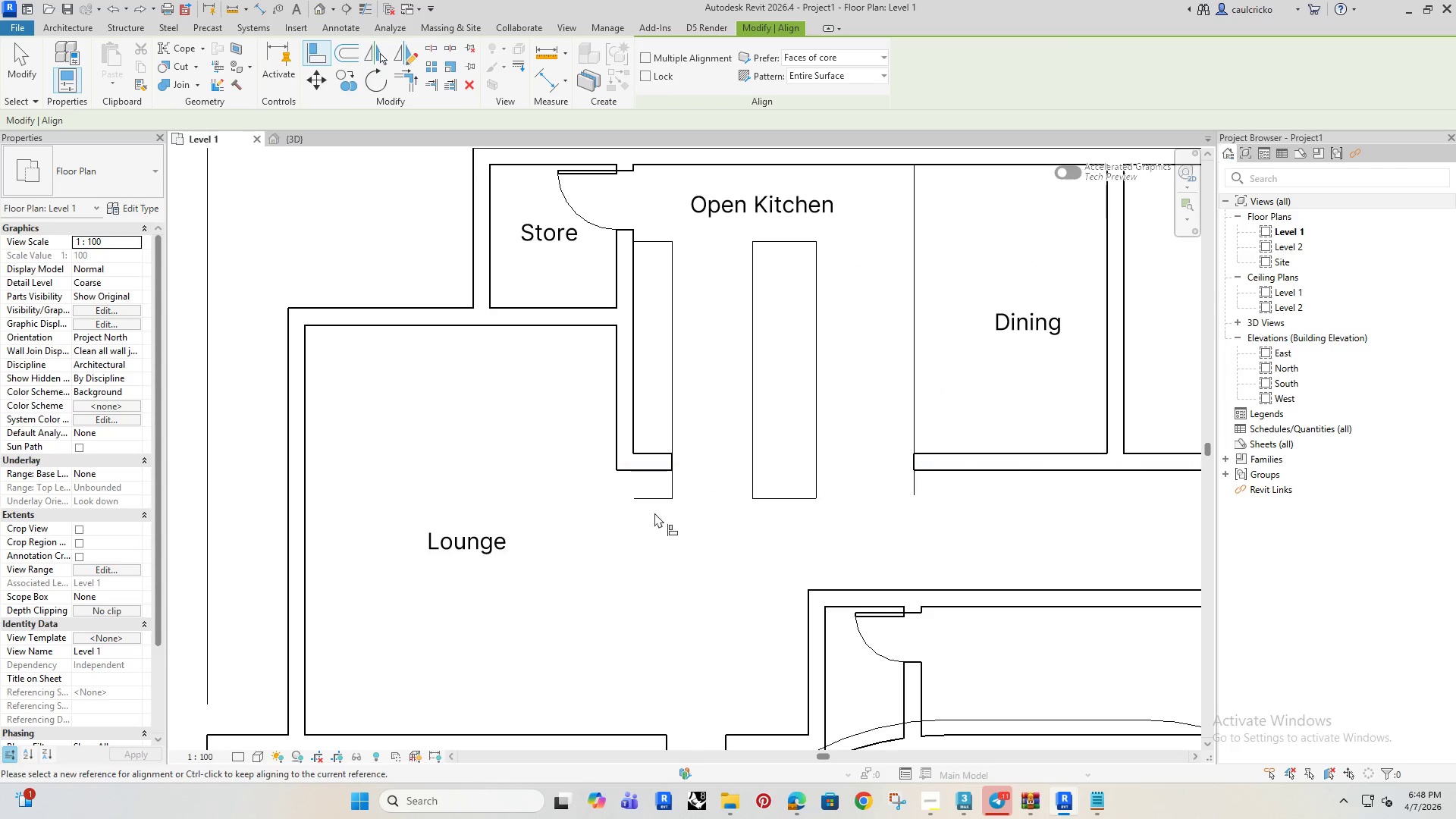 
scroll: coordinate [635, 526], scroll_direction: up, amount: 4.0
 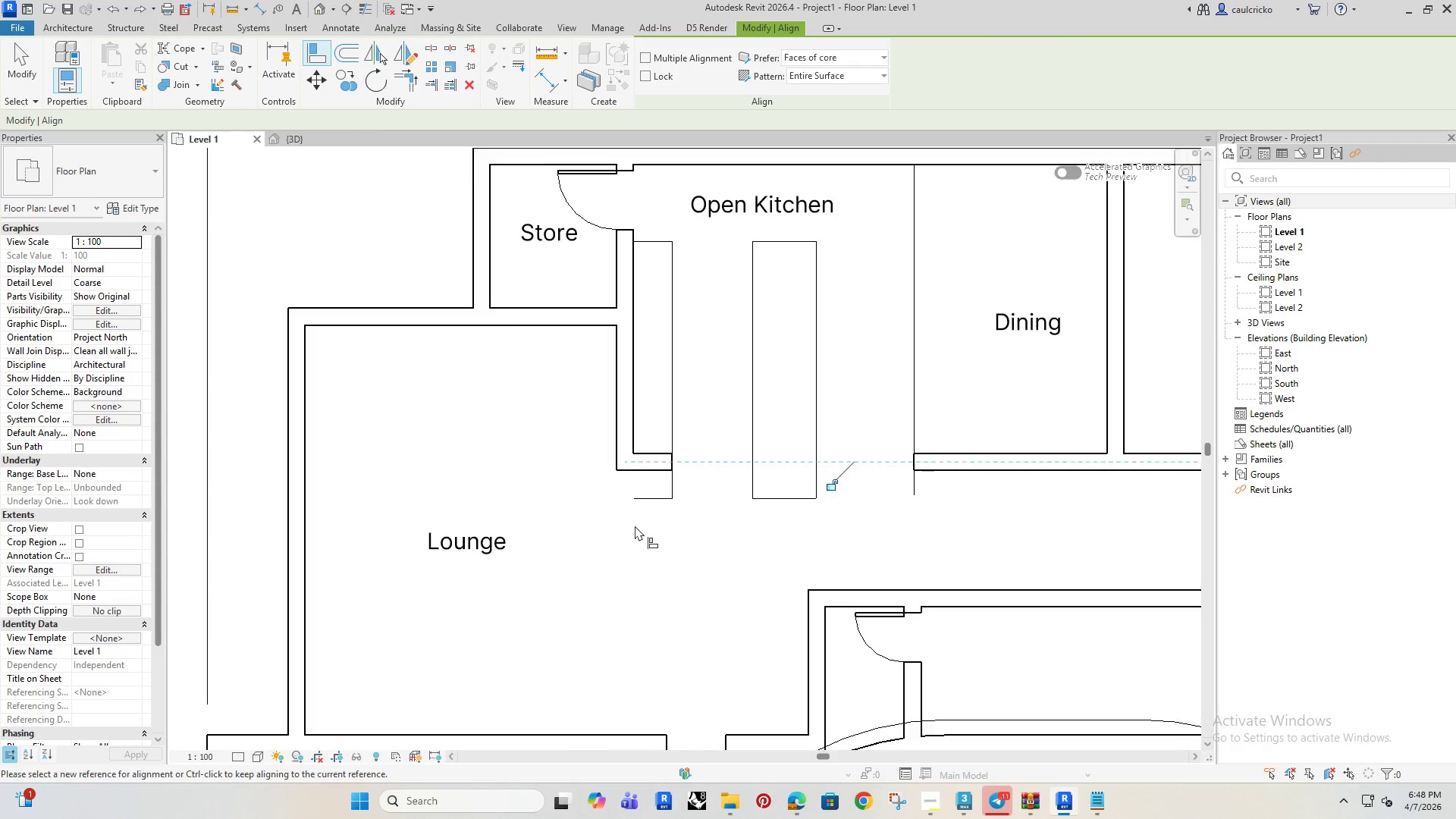 
key(Escape)
 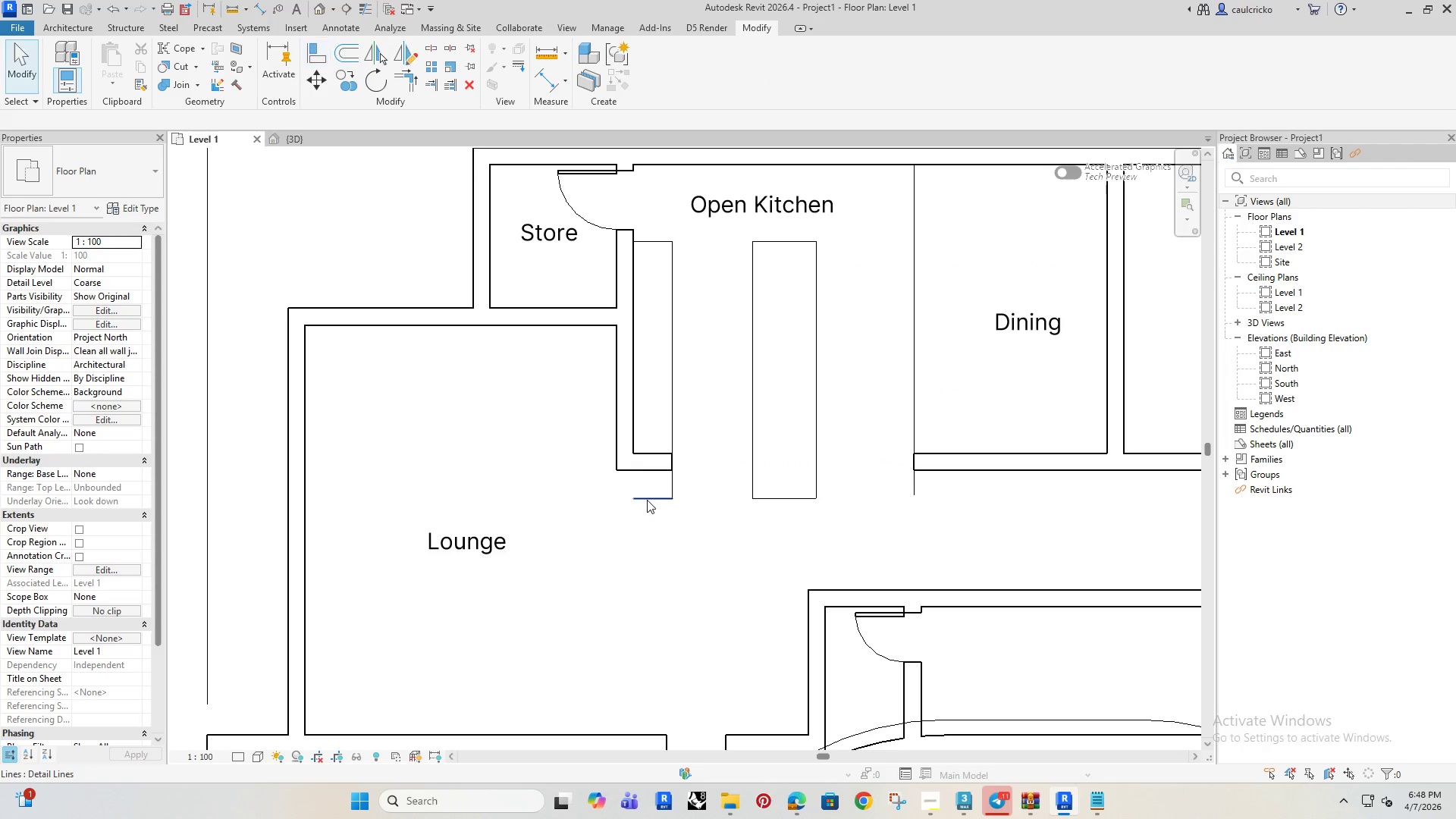 
left_click([647, 500])
 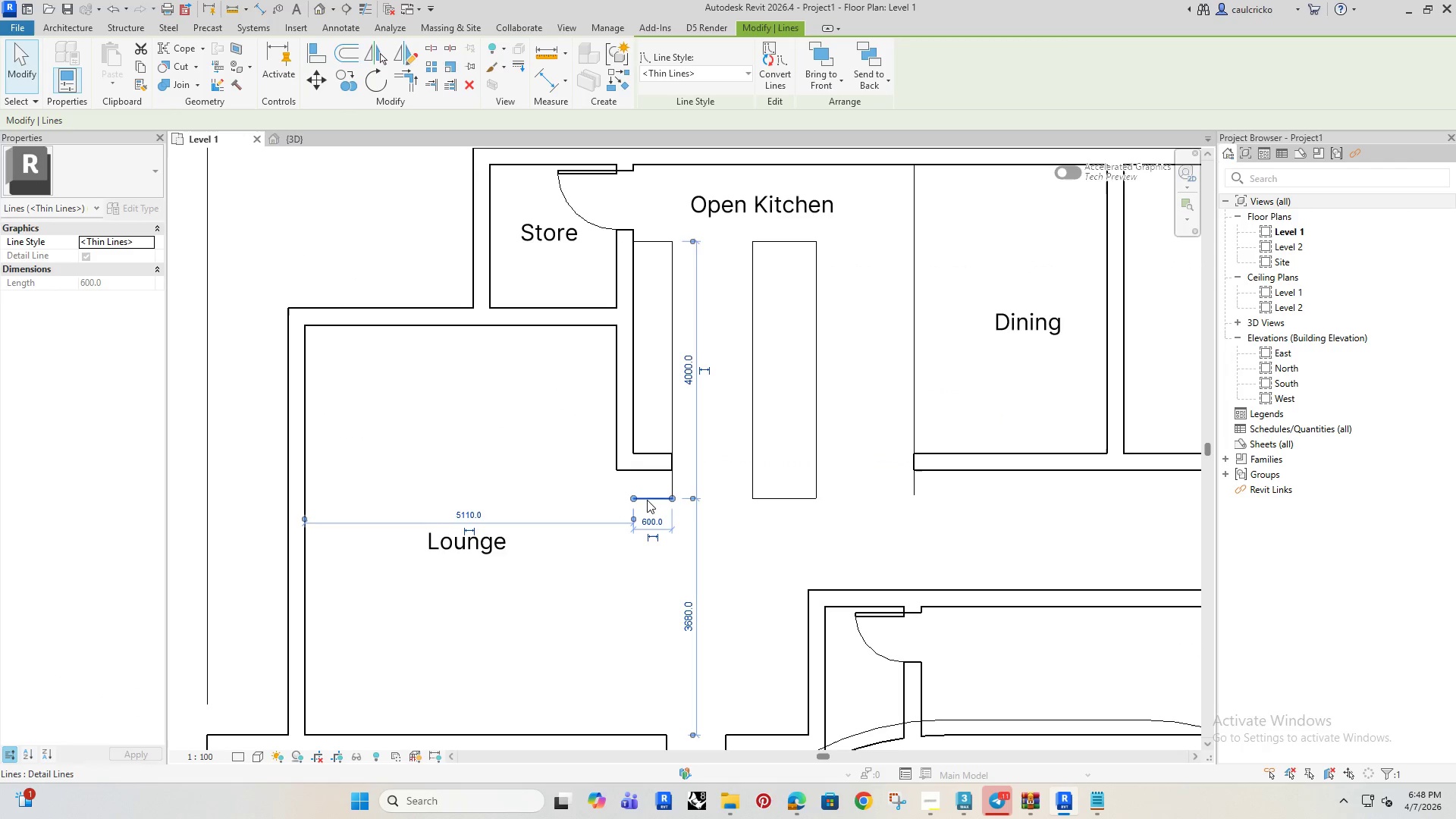 
key(Delete)
 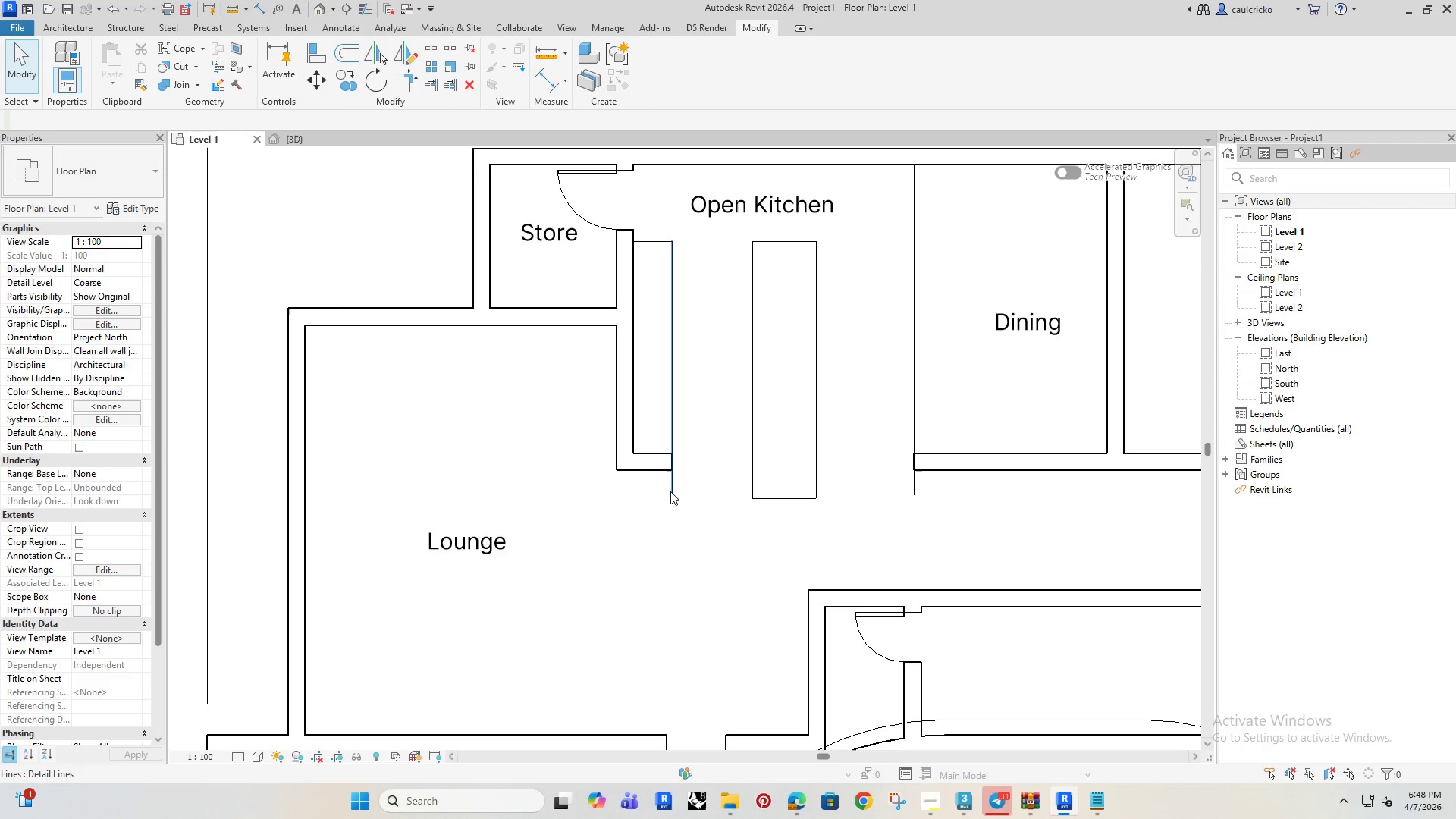 
left_click([672, 485])
 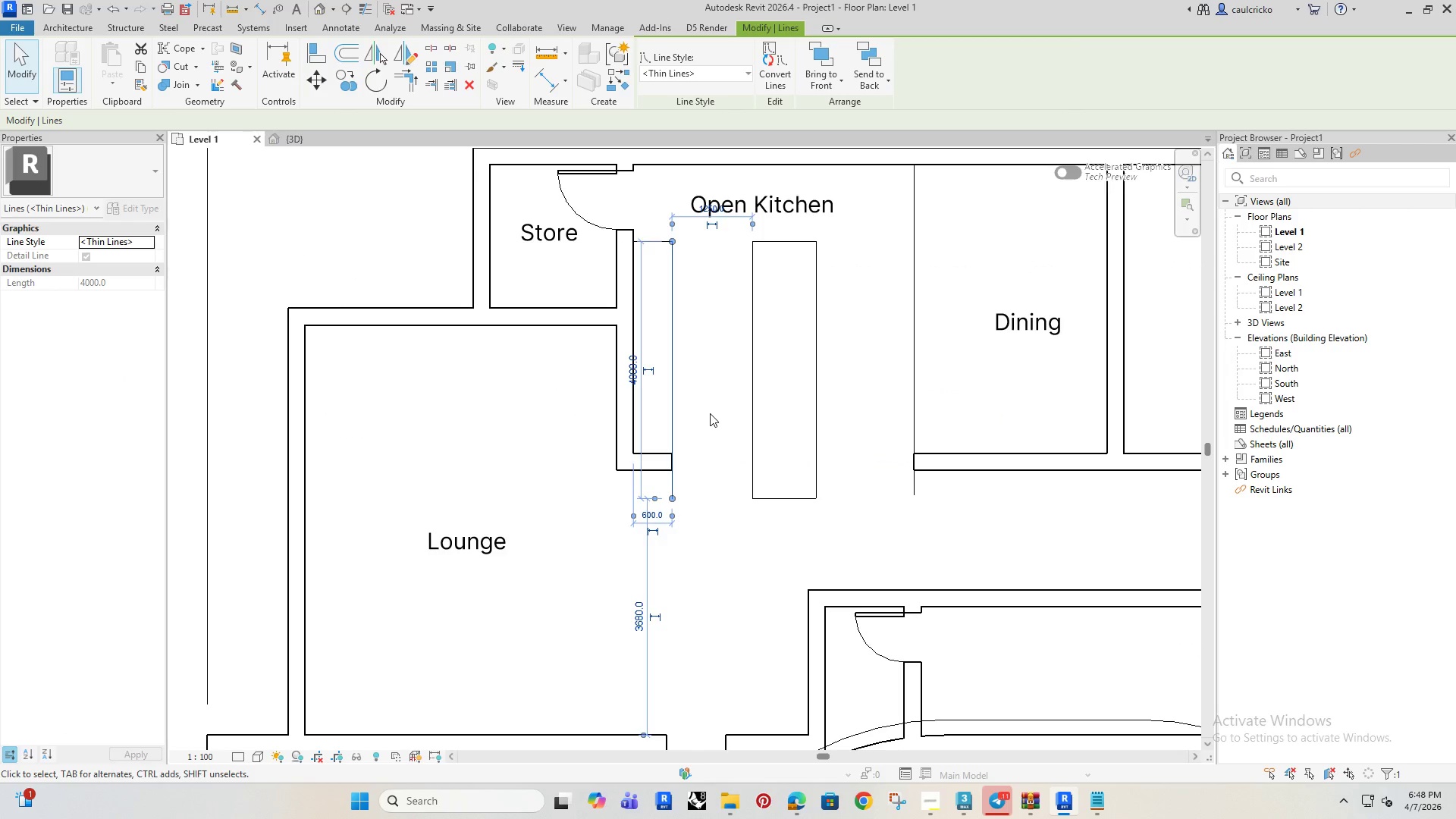 
left_click([707, 413])
 